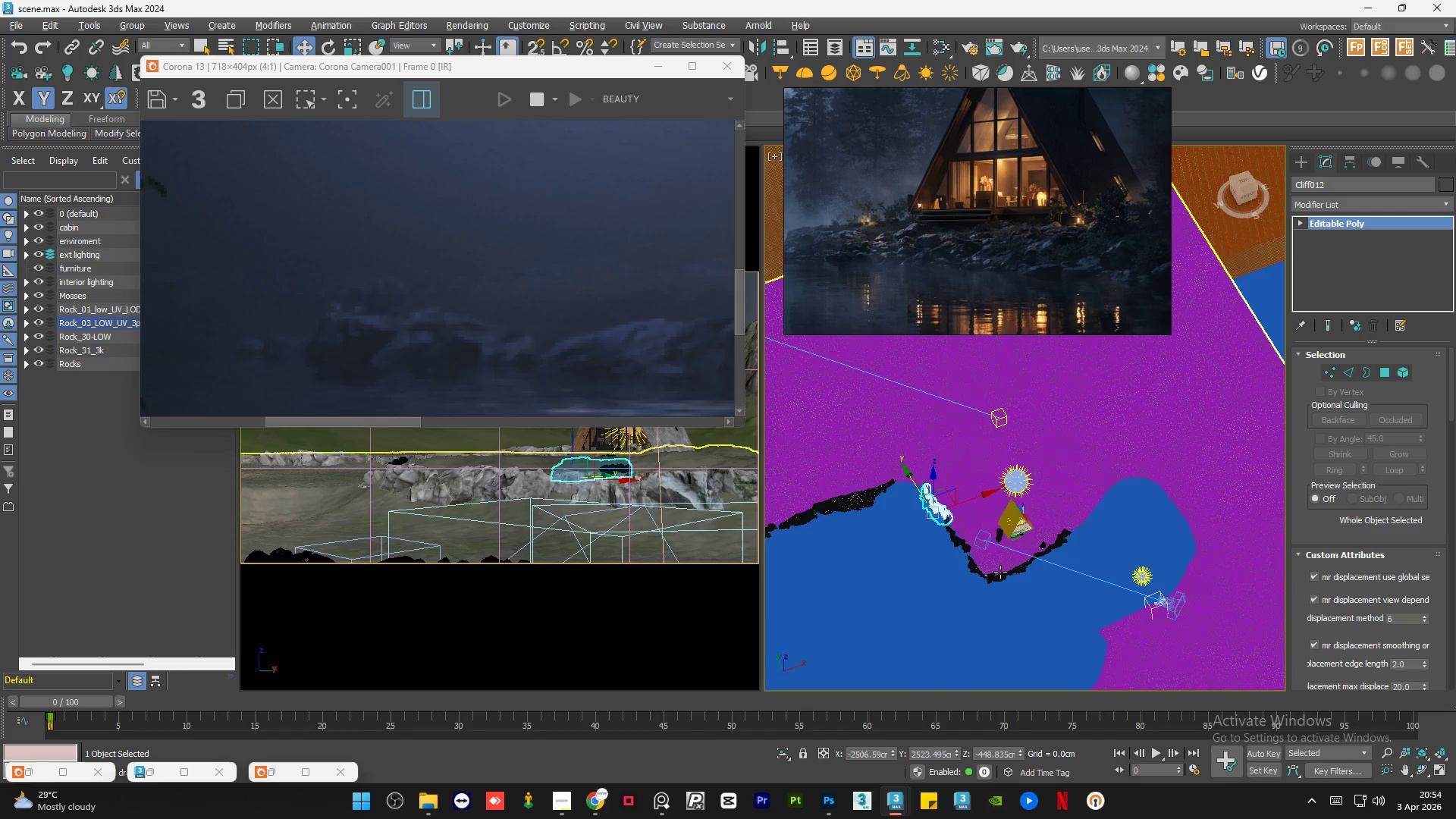 
scroll: coordinate [1029, 493], scroll_direction: down, amount: 4.0
 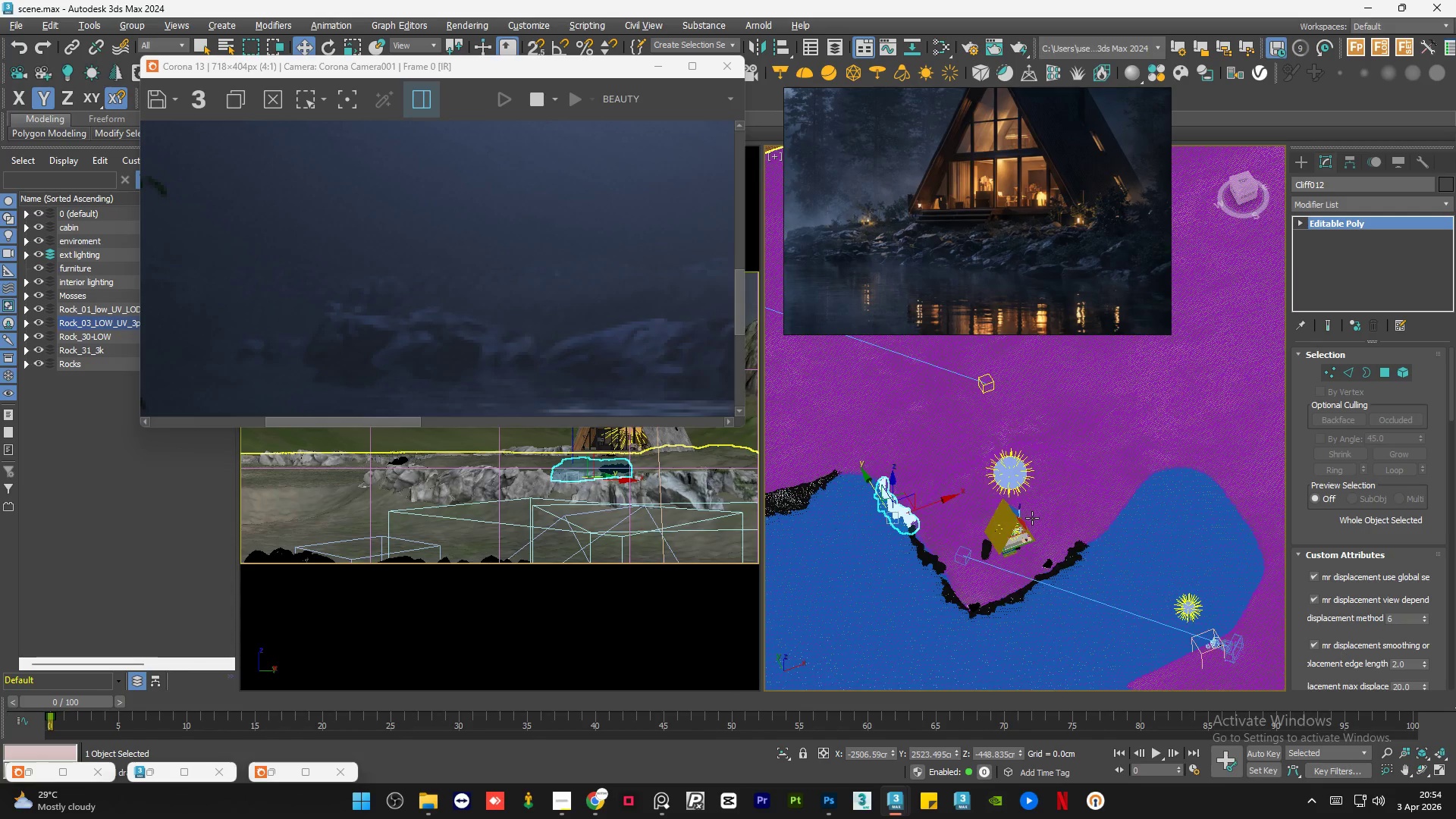 
hold_key(key=AltLeft, duration=1.26)
 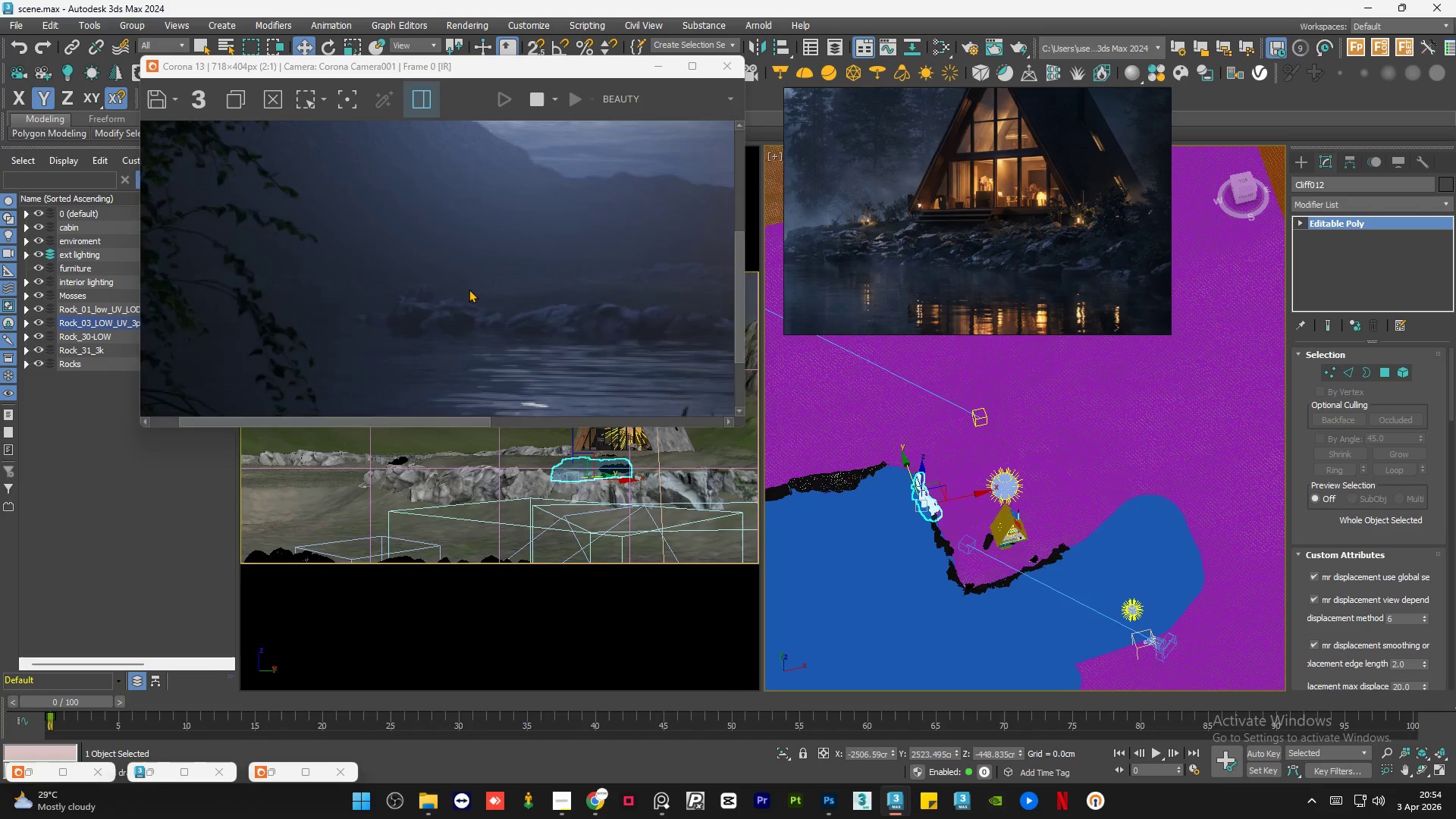 
scroll: coordinate [987, 544], scroll_direction: up, amount: 1.0
 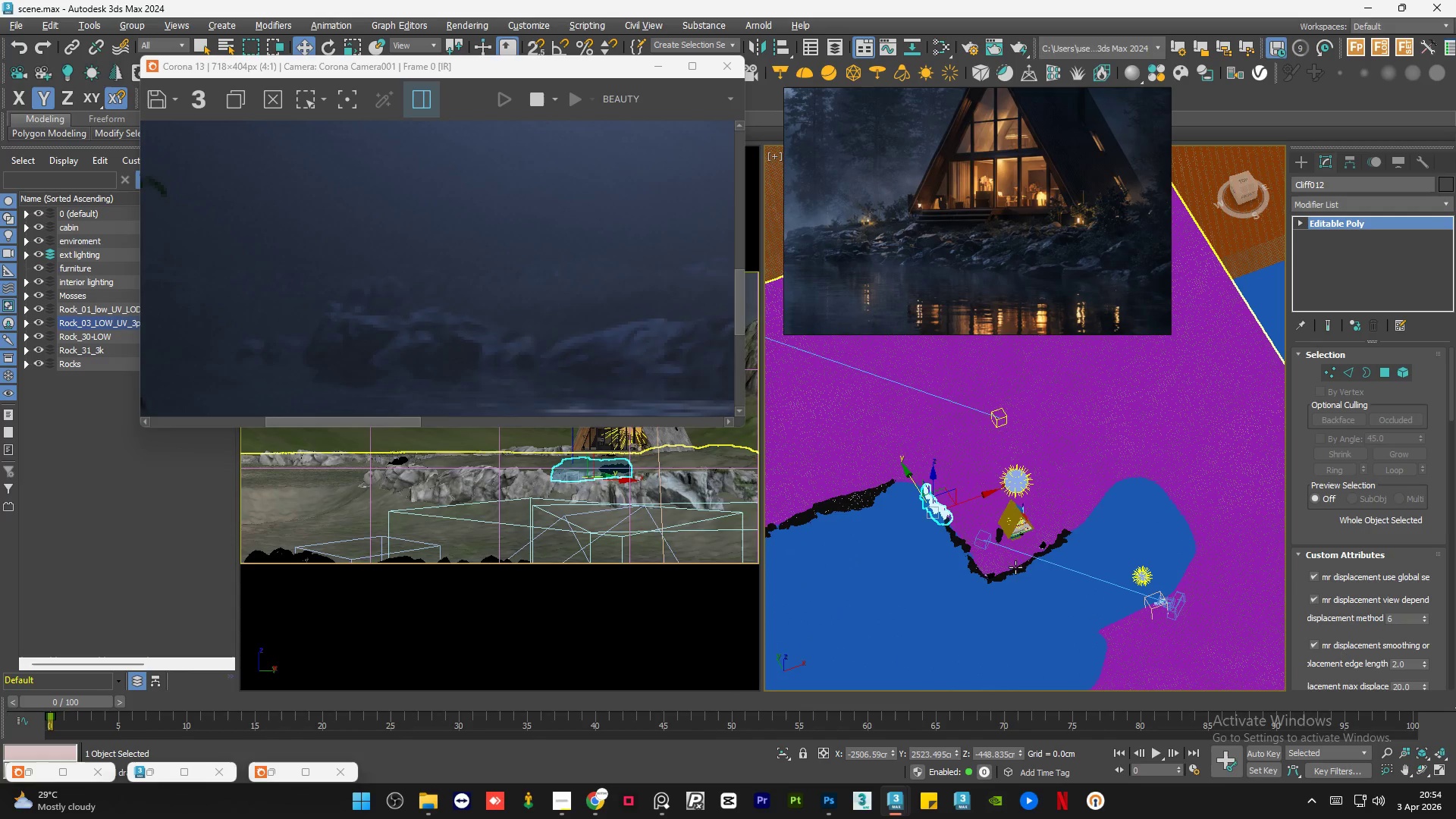 
scroll: coordinate [469, 289], scroll_direction: down, amount: 2.0
 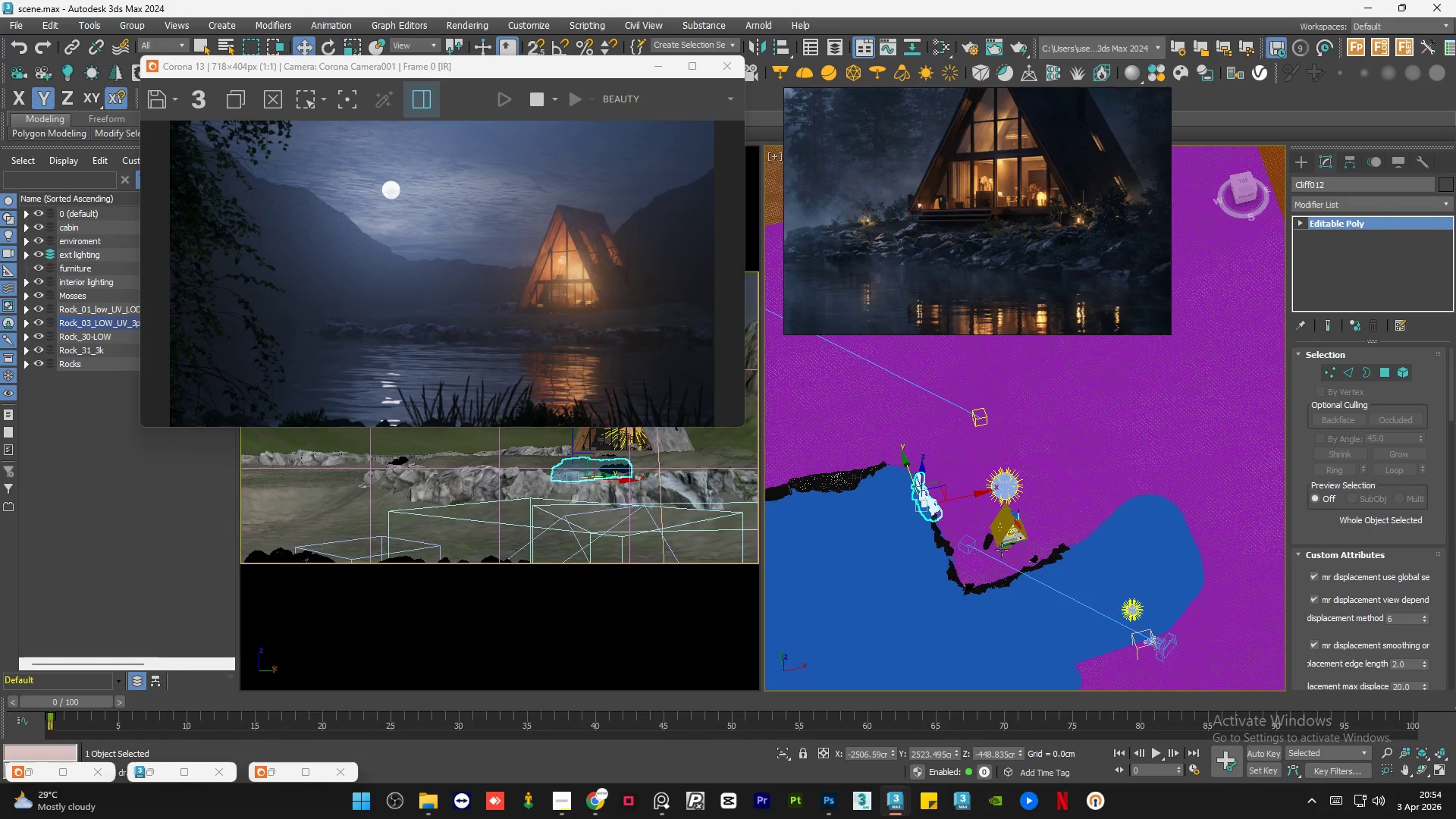 
scroll: coordinate [1031, 573], scroll_direction: up, amount: 4.0
 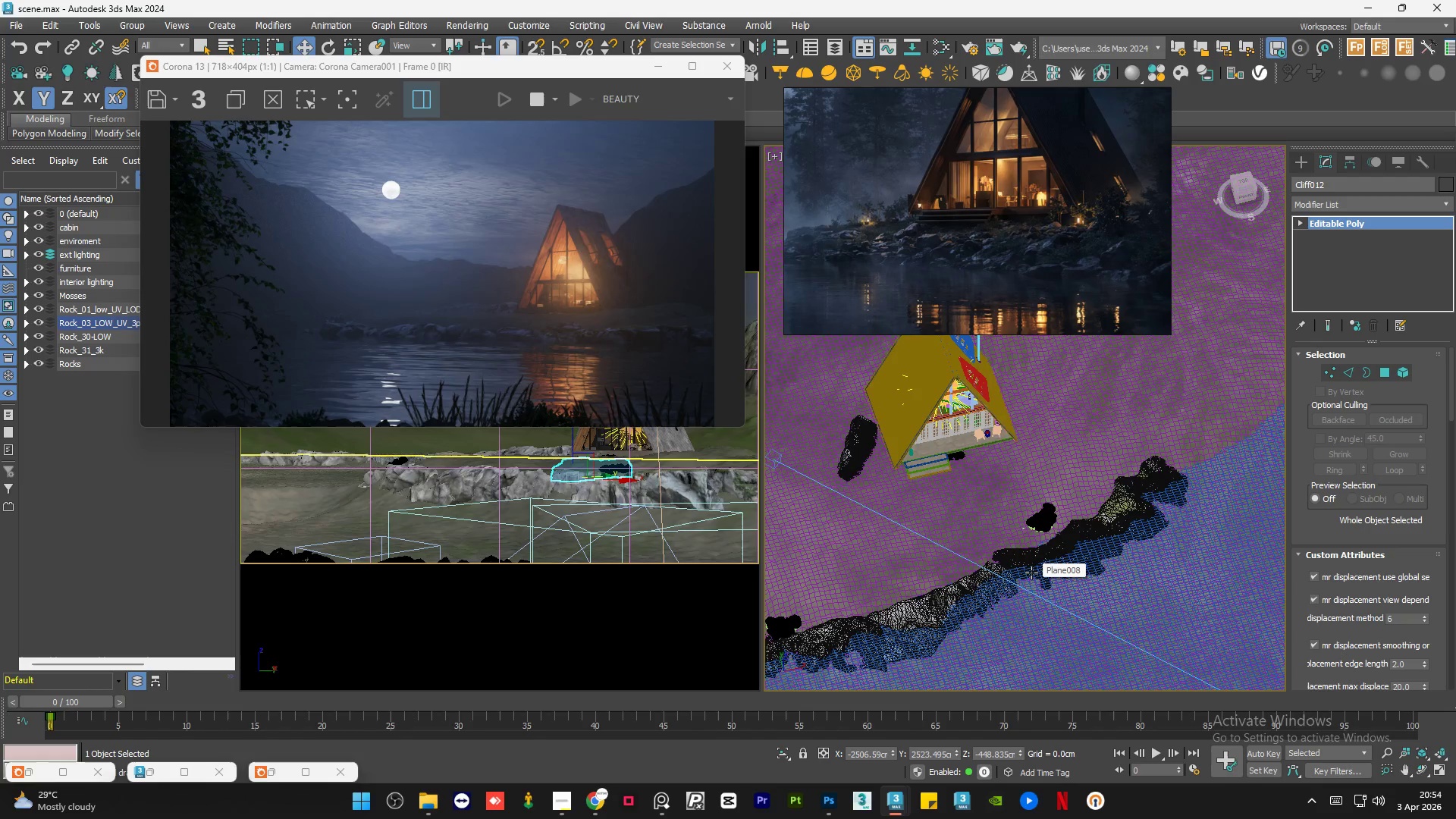 
hold_key(key=AltLeft, duration=1.09)
 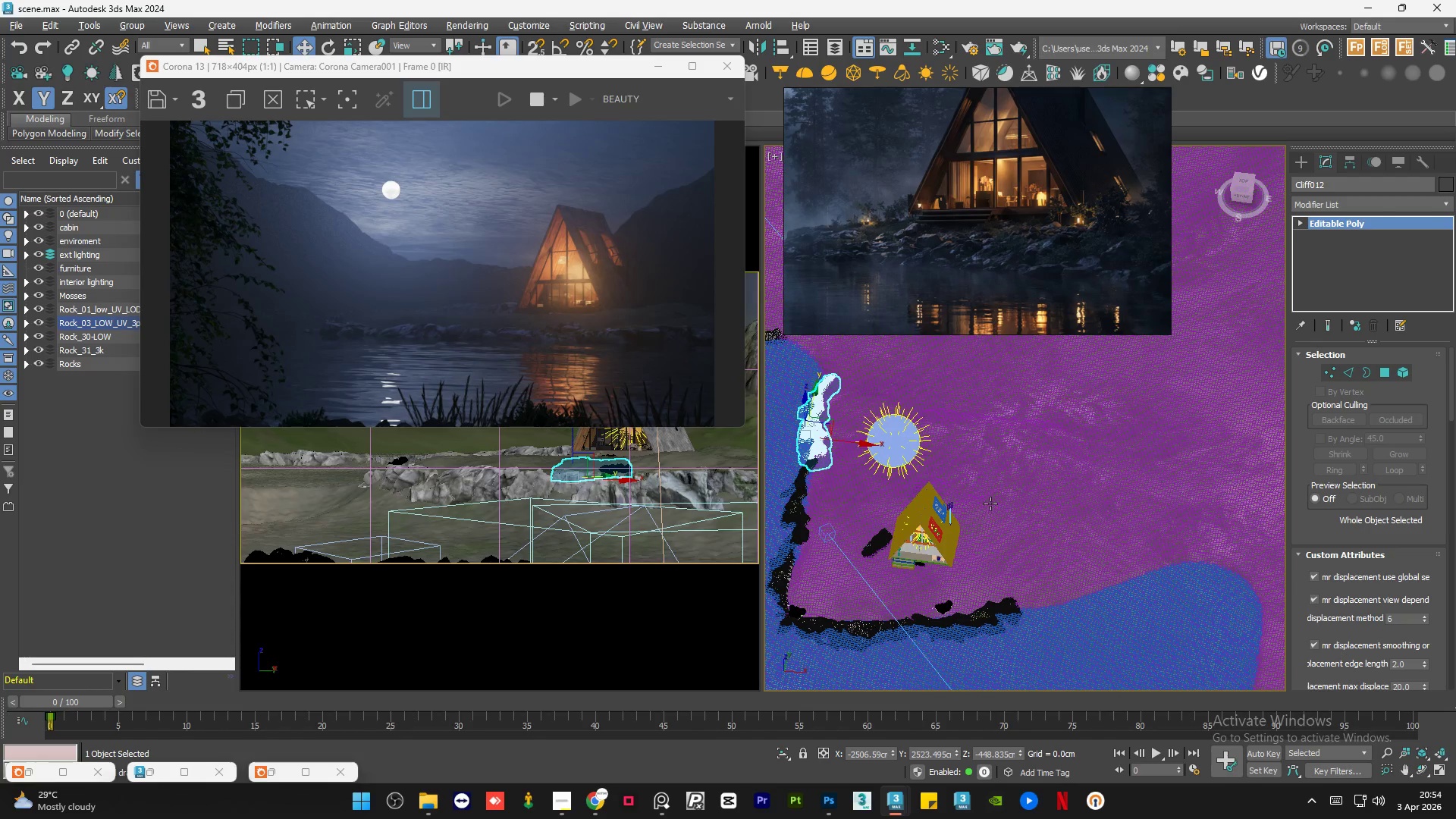 
scroll: coordinate [1031, 573], scroll_direction: down, amount: 2.0
 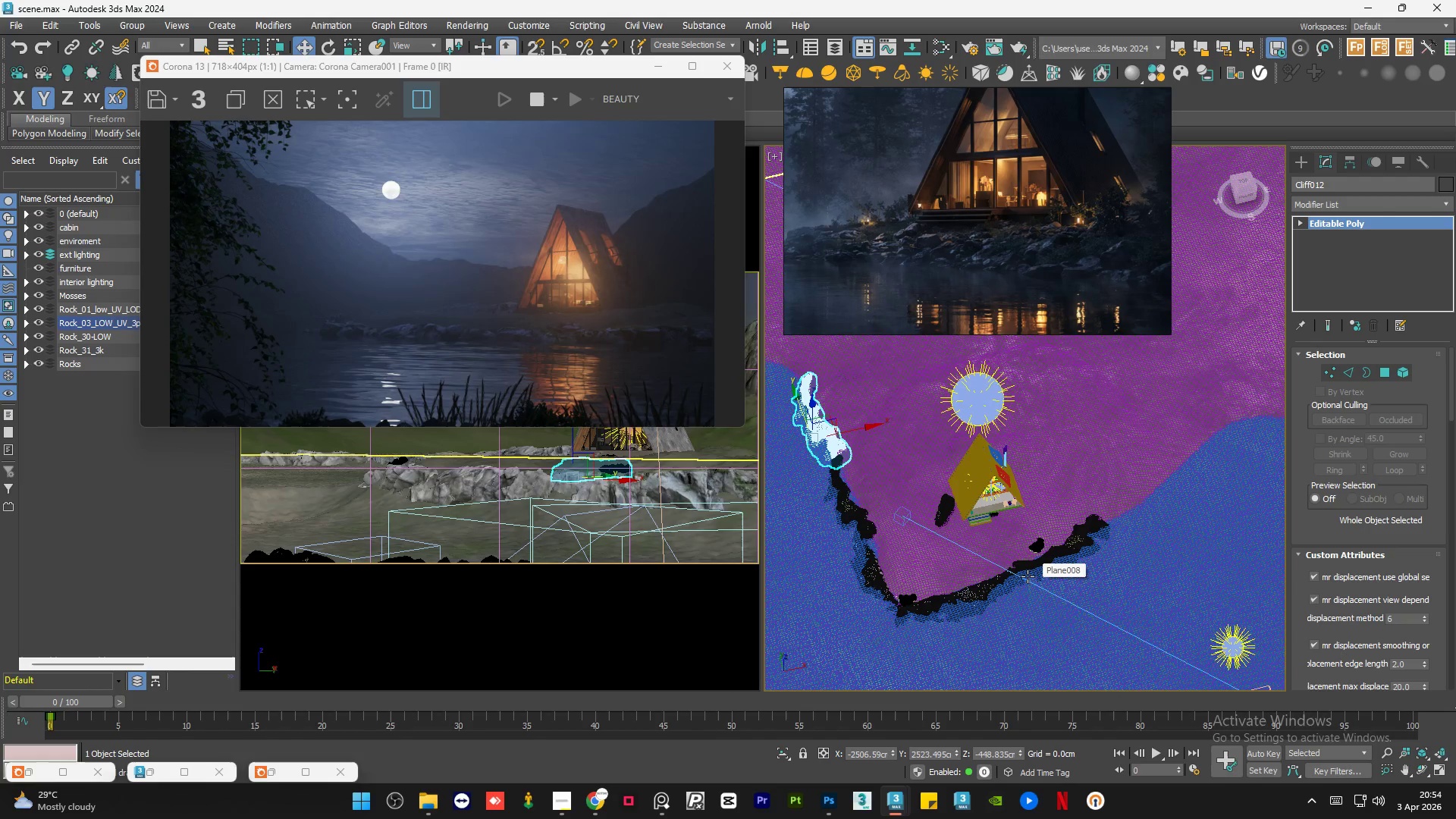 
hold_key(key=AltLeft, duration=0.92)
 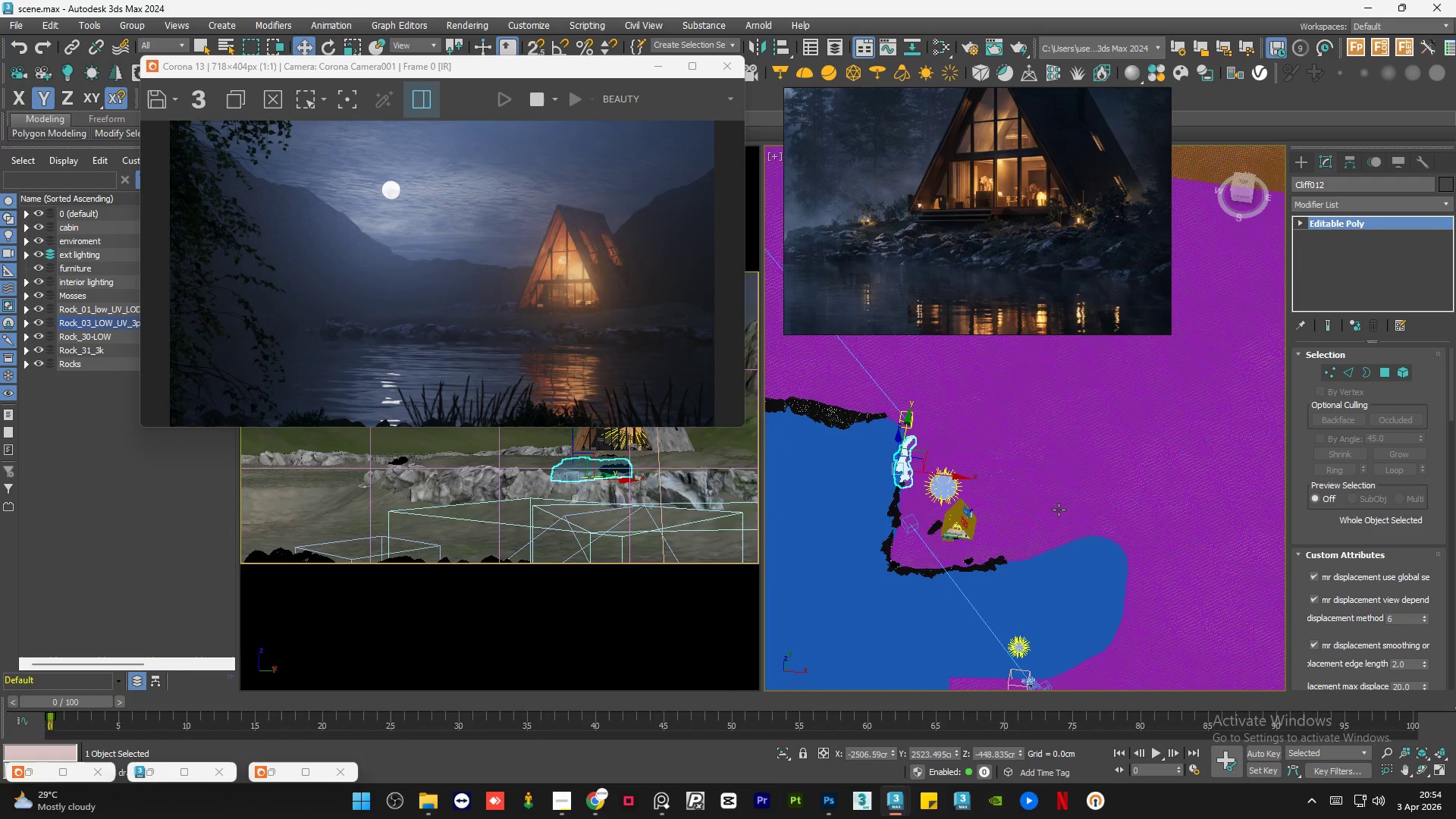 
scroll: coordinate [1057, 510], scroll_direction: down, amount: 3.0
 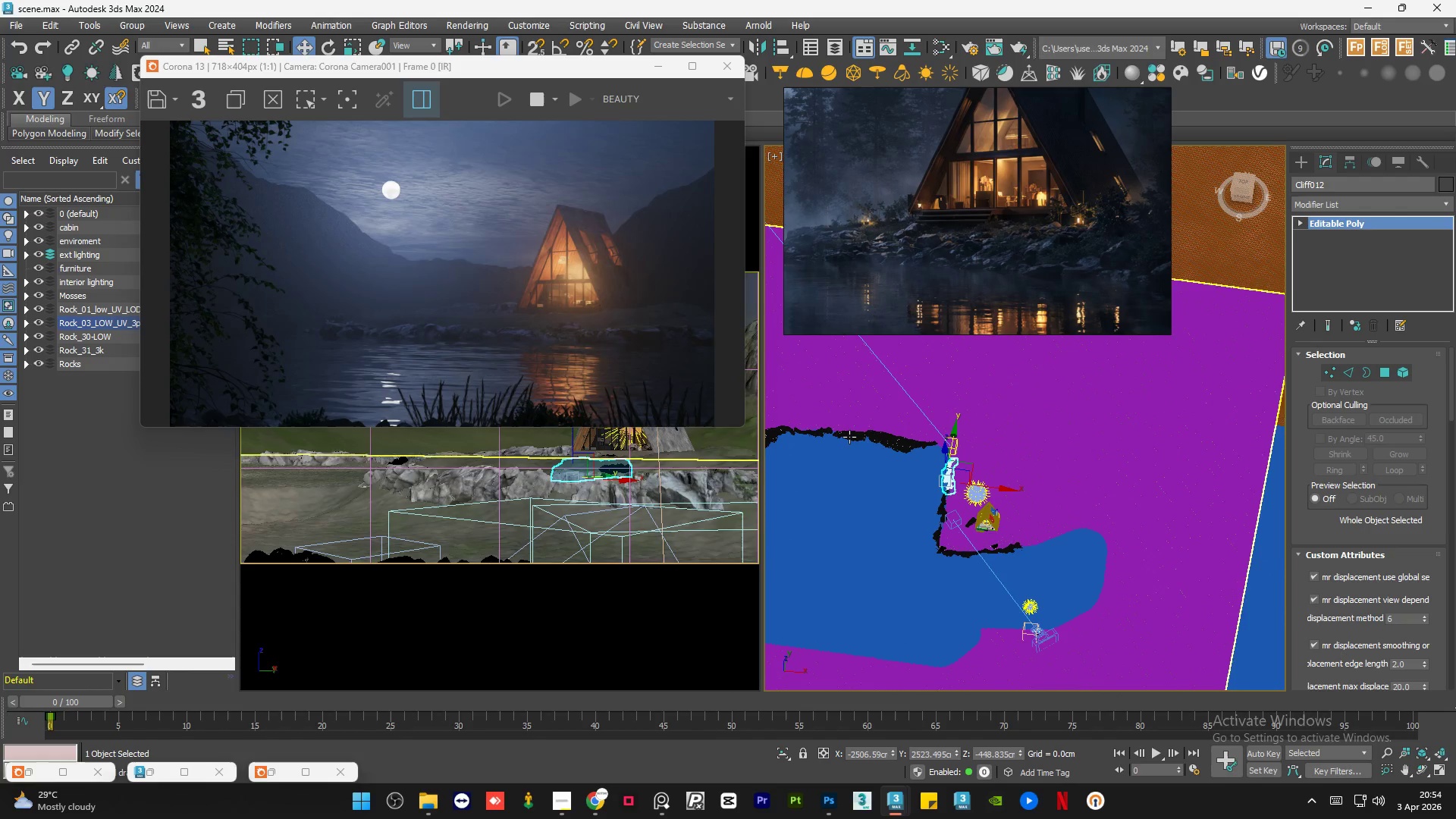 
left_click([849, 435])
 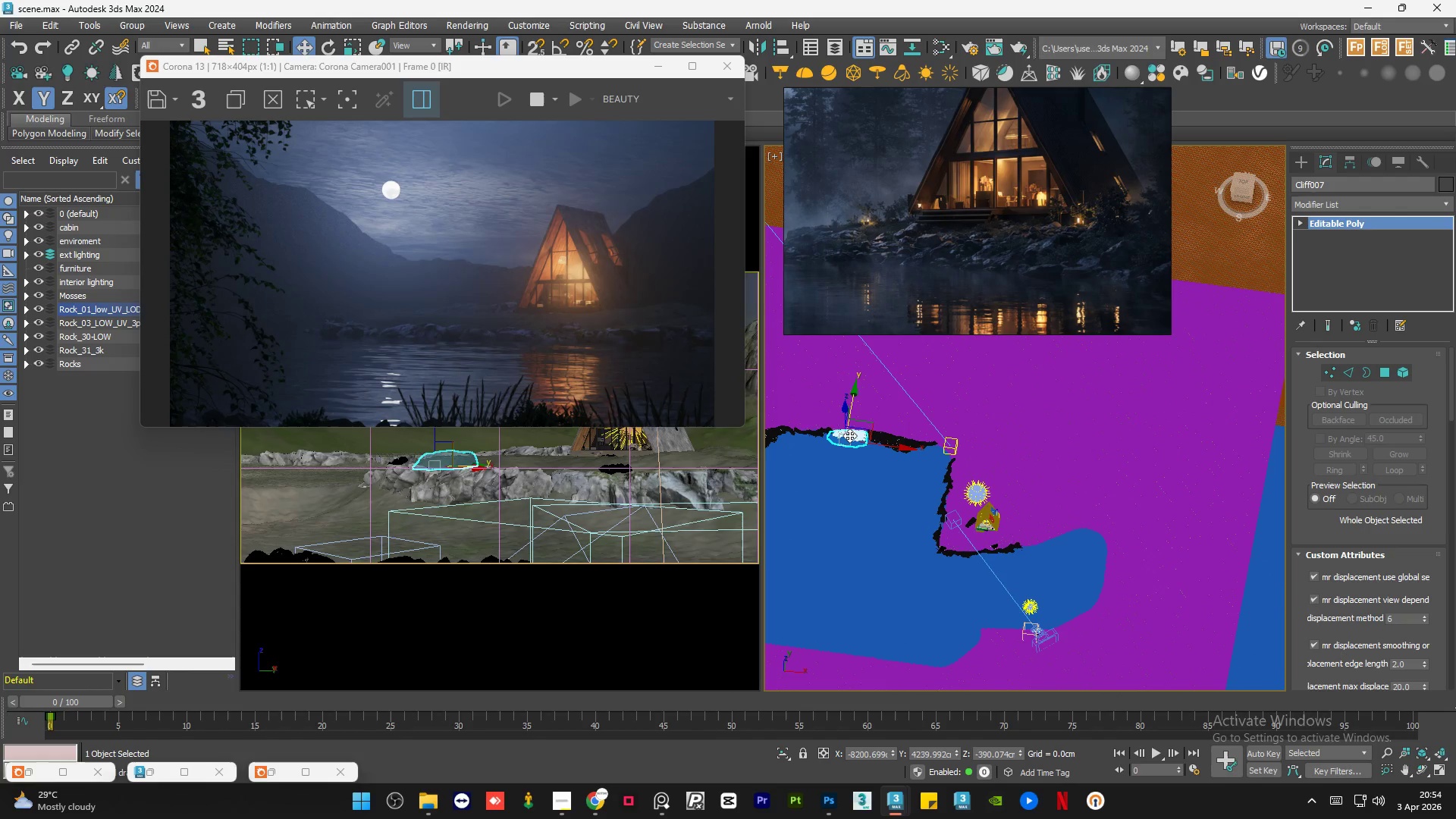 
hold_key(key=ShiftLeft, duration=1.5)
left_click_drag(start_coordinate=[868, 421], to_coordinate=[987, 544])
 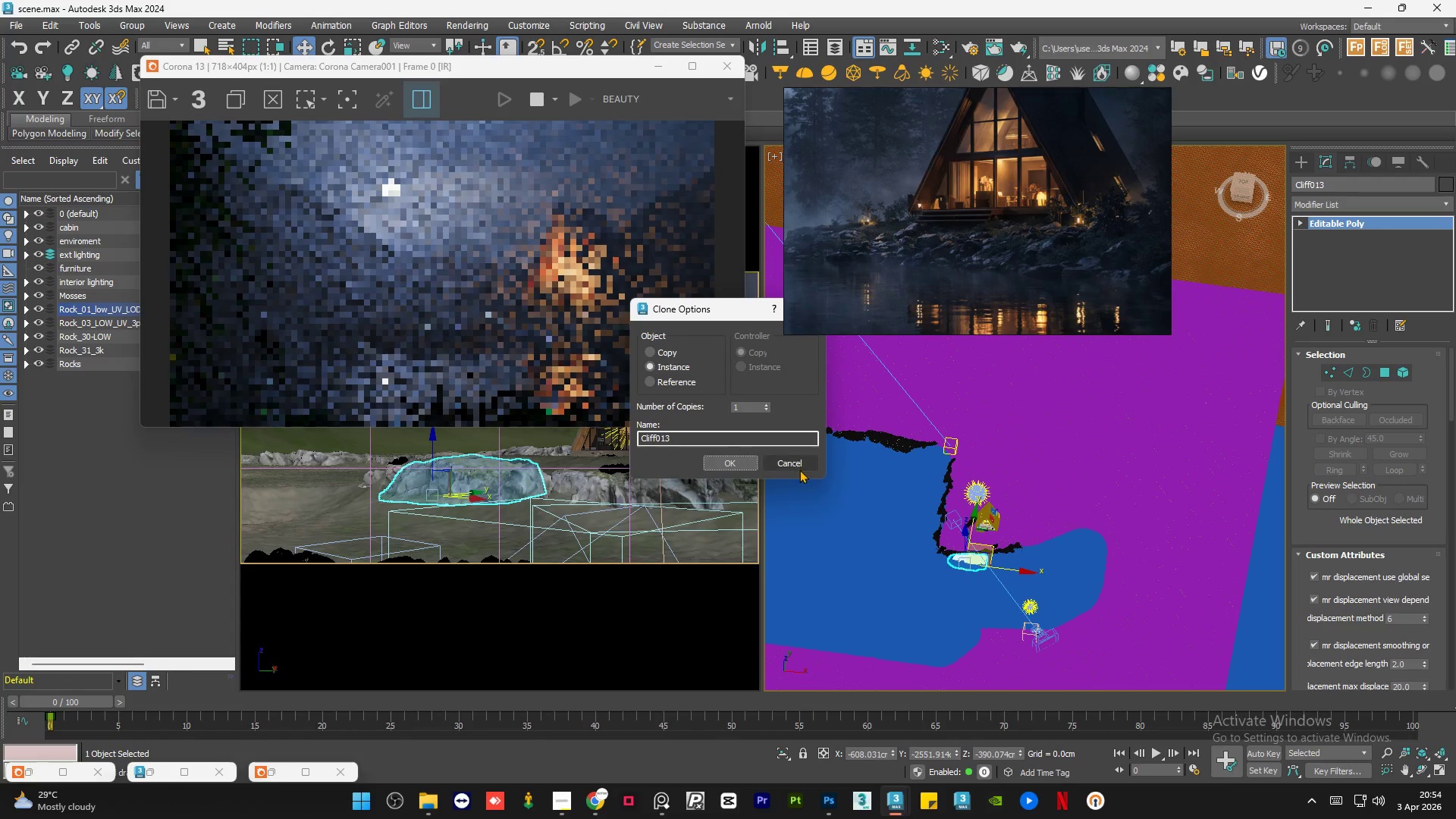 
hold_key(key=ShiftLeft, duration=1.52)
 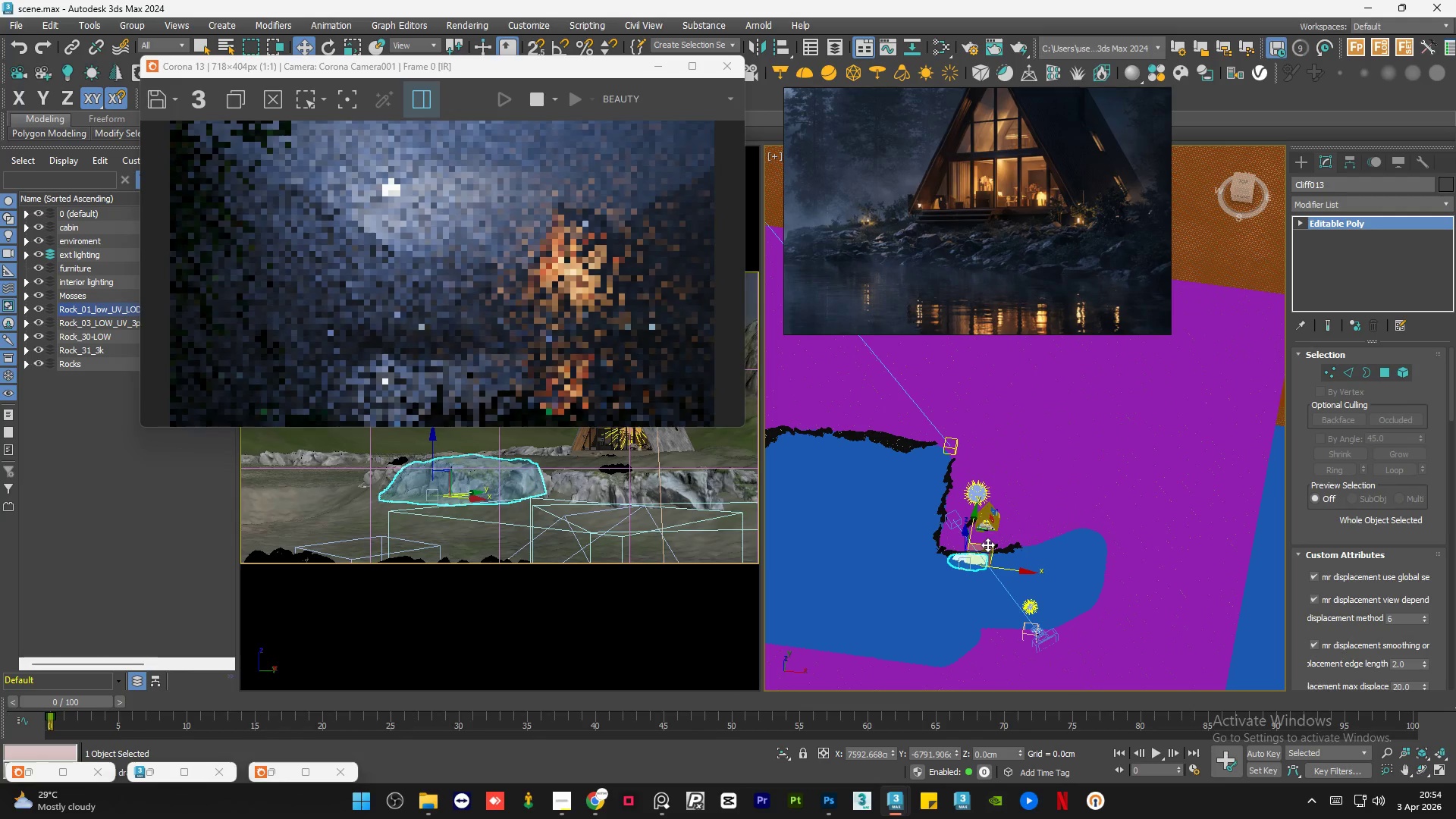 
hold_key(key=ShiftLeft, duration=0.8)
 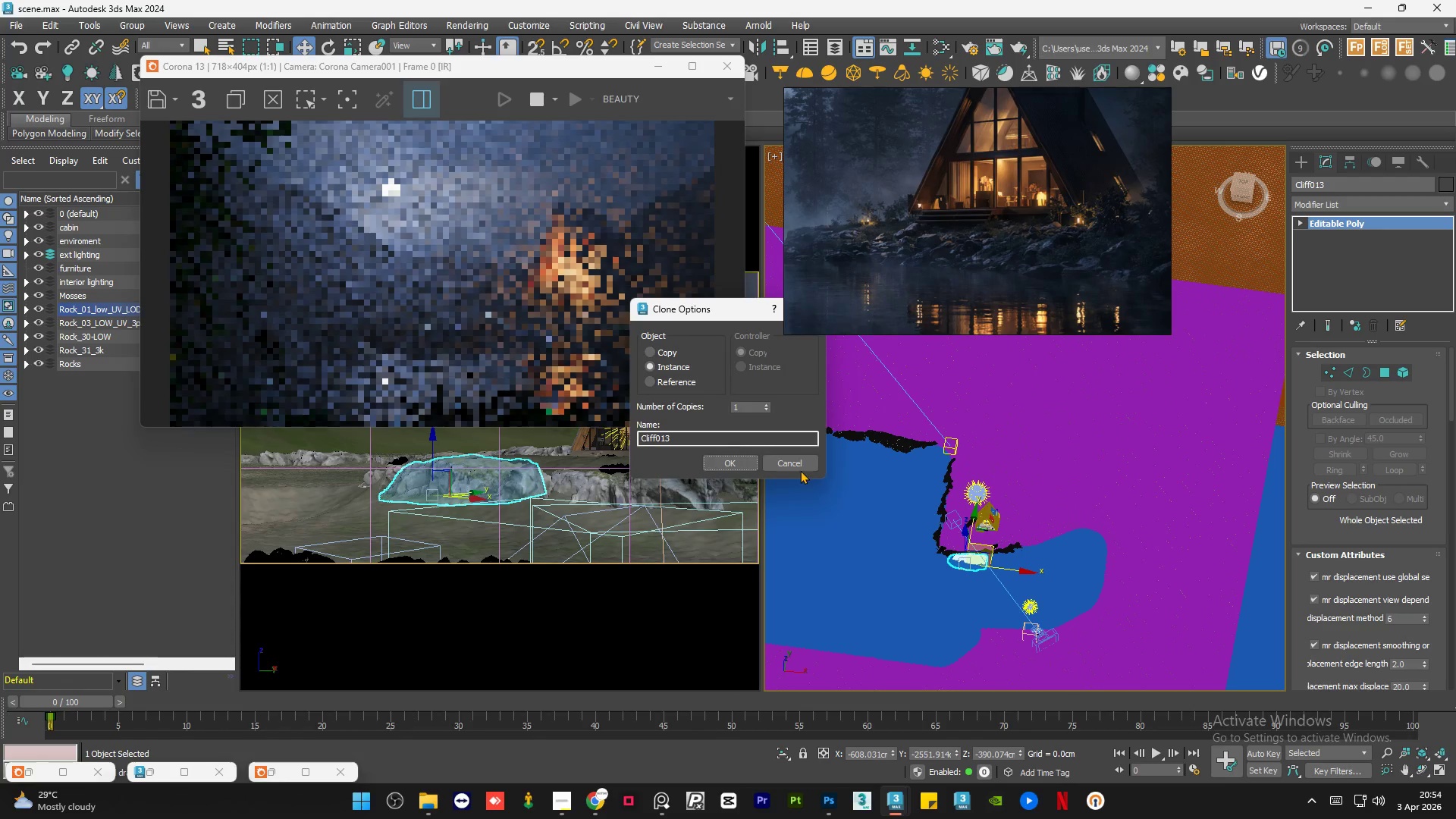 
left_click([734, 462])
 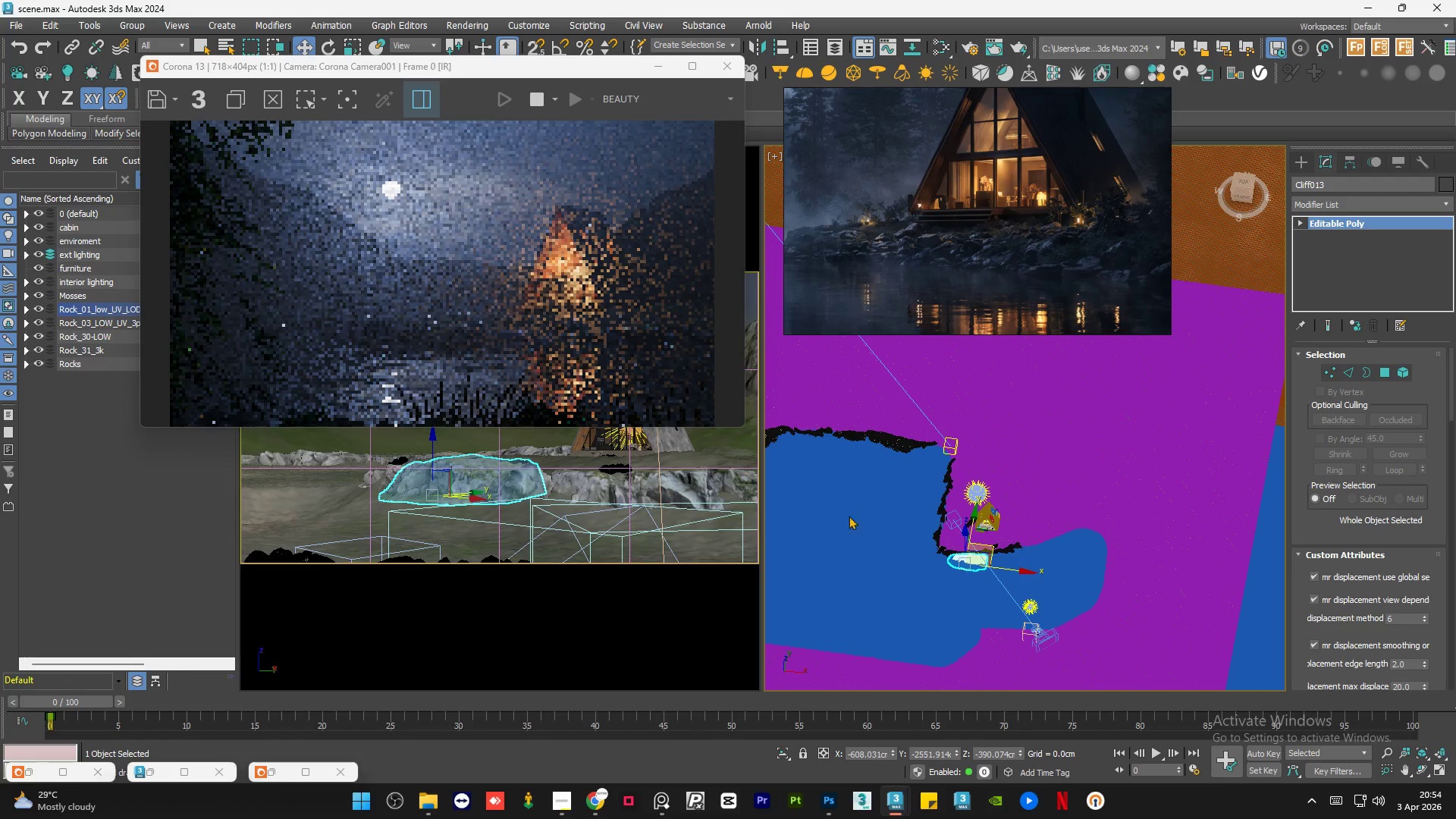 
hold_key(key=AltLeft, duration=0.97)
 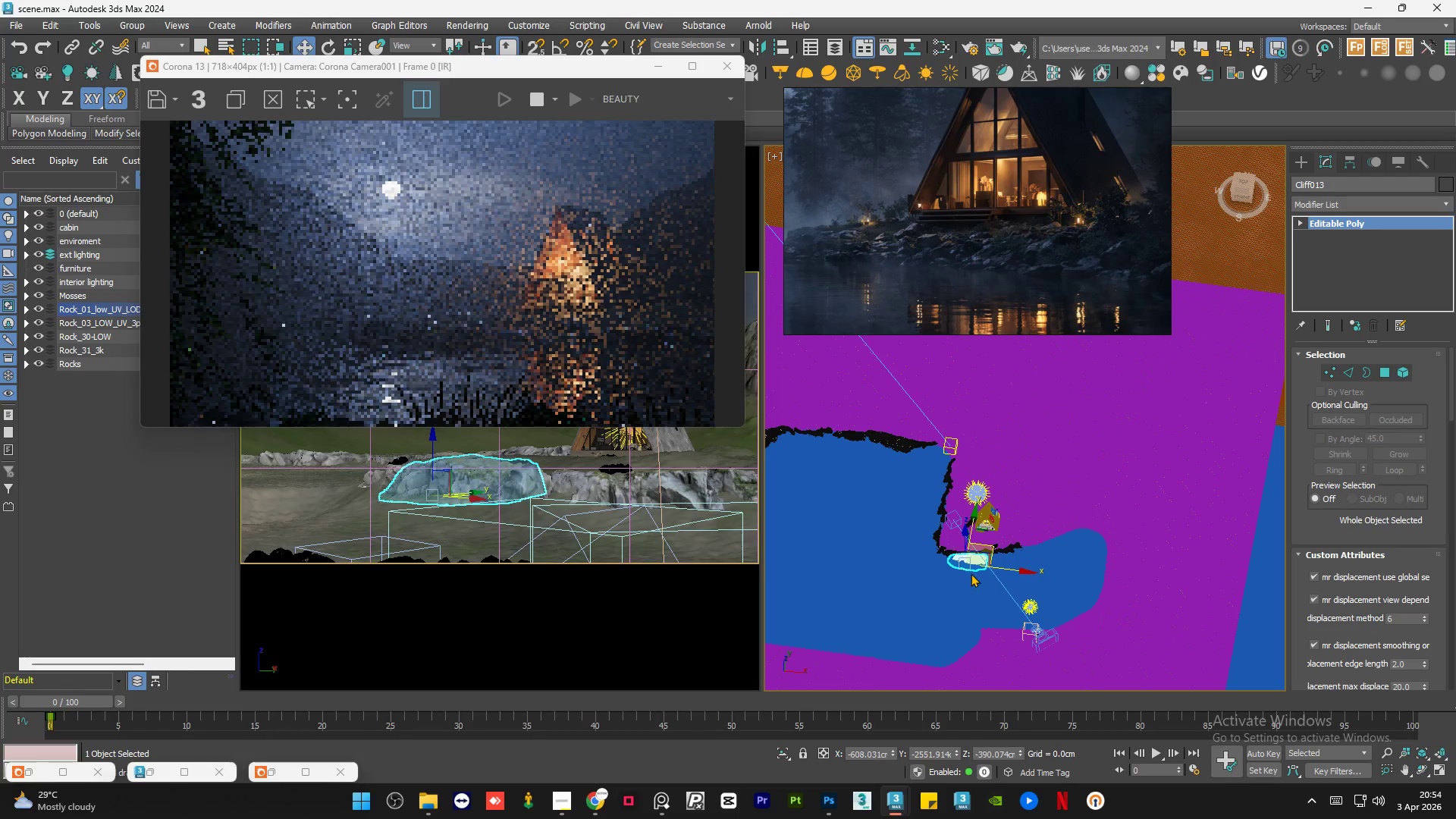 
scroll: coordinate [965, 563], scroll_direction: up, amount: 8.0
 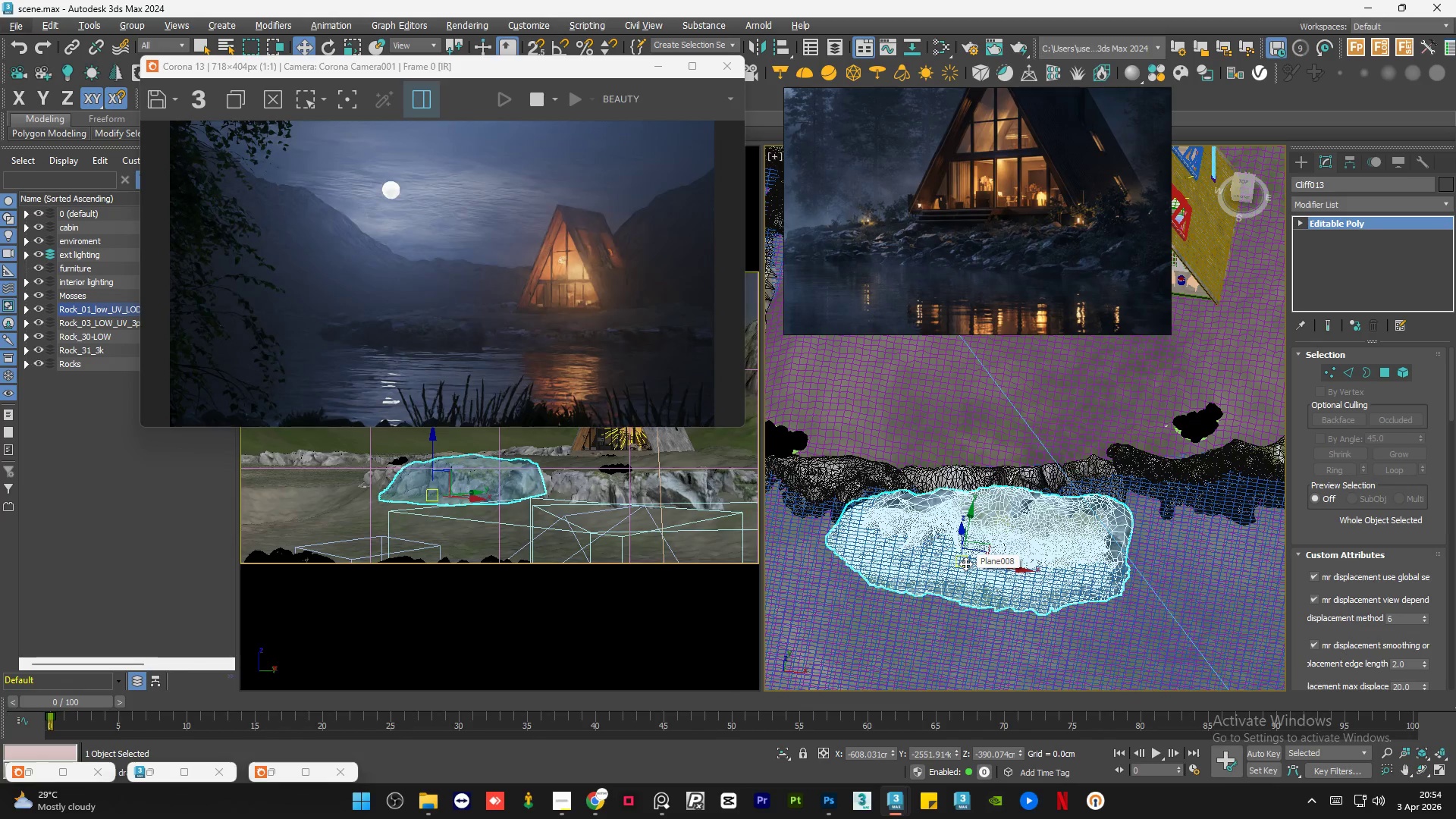 
key(R)
 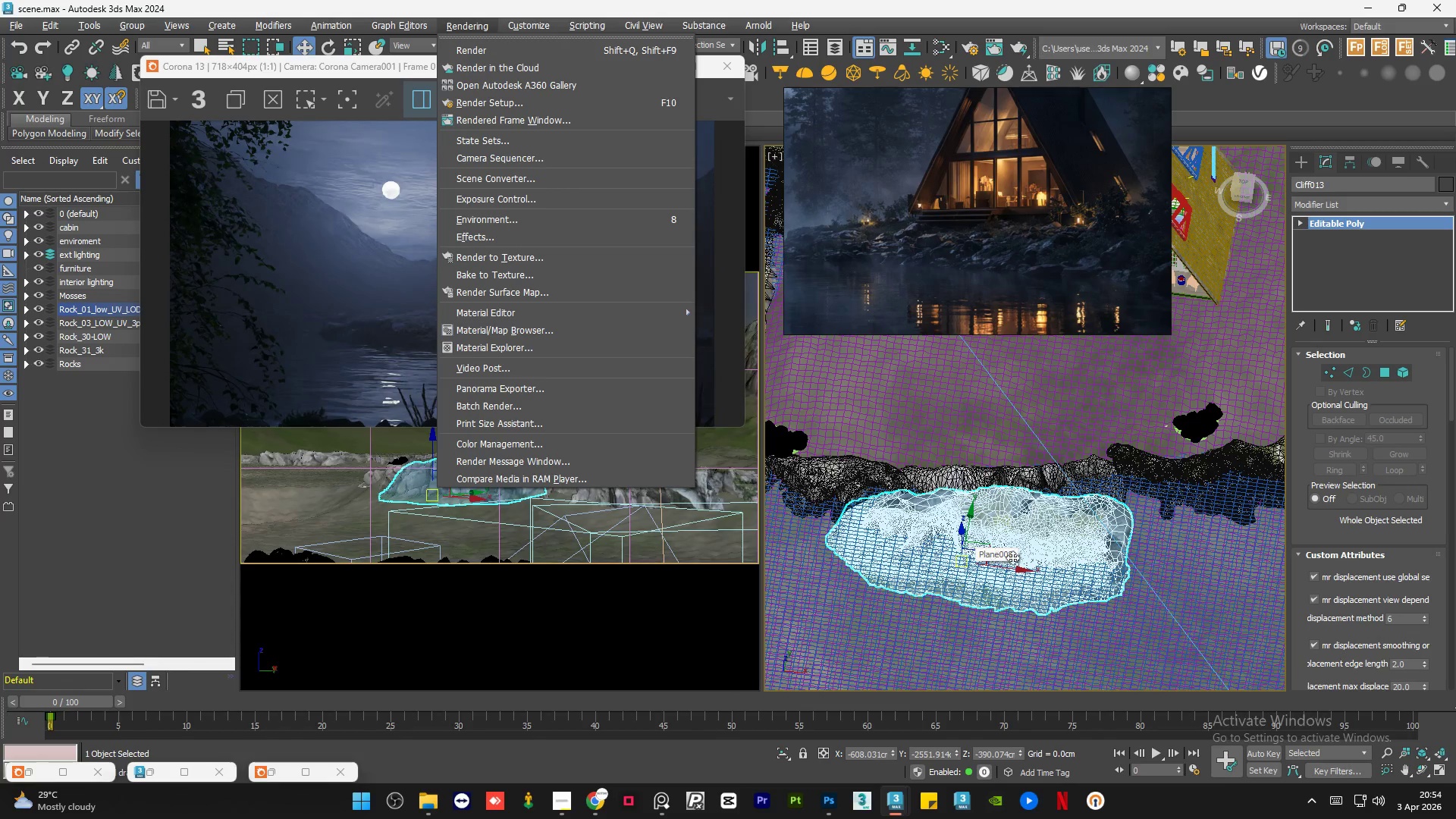 
left_click([1036, 522])
 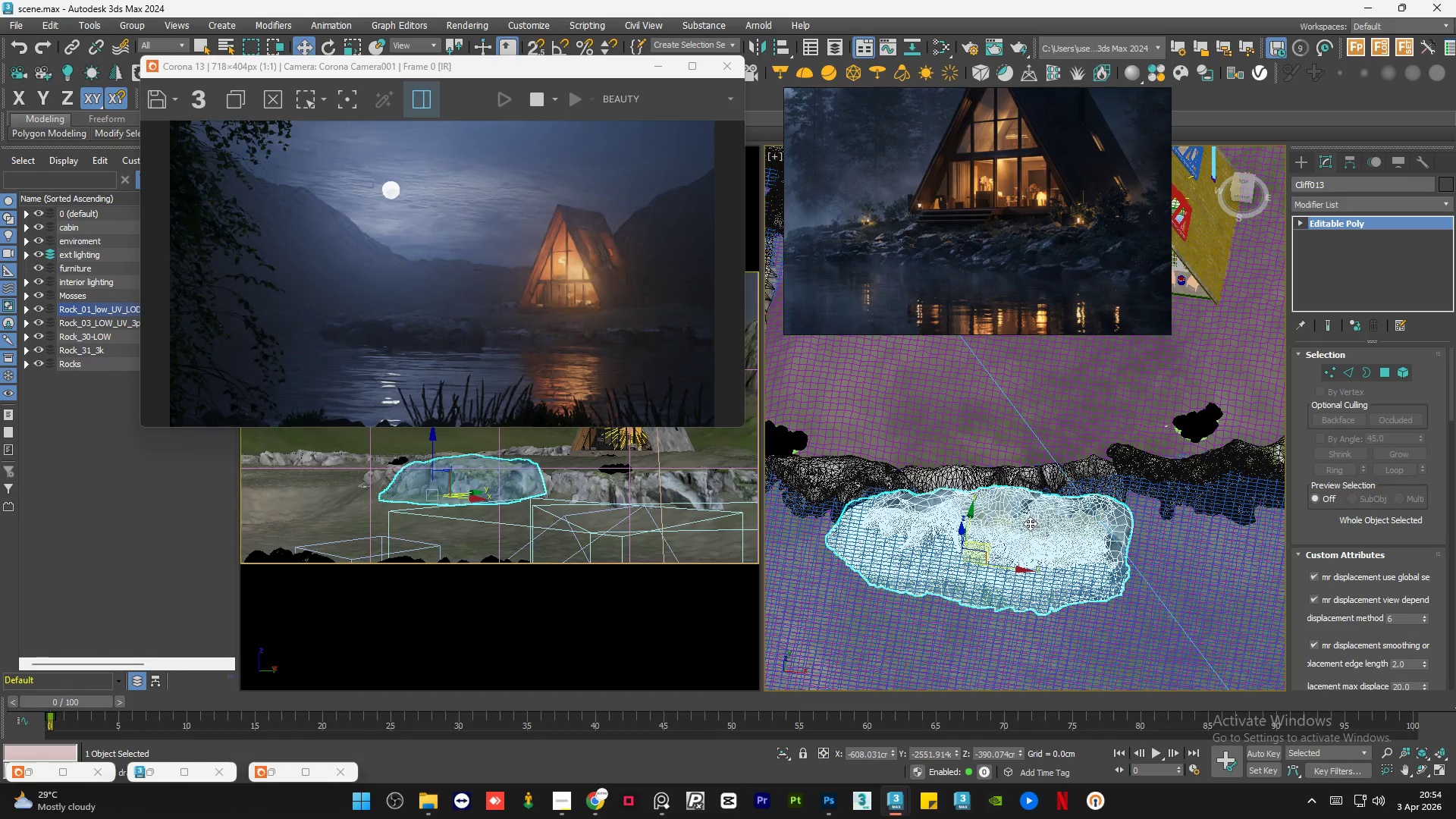 
key(R)
 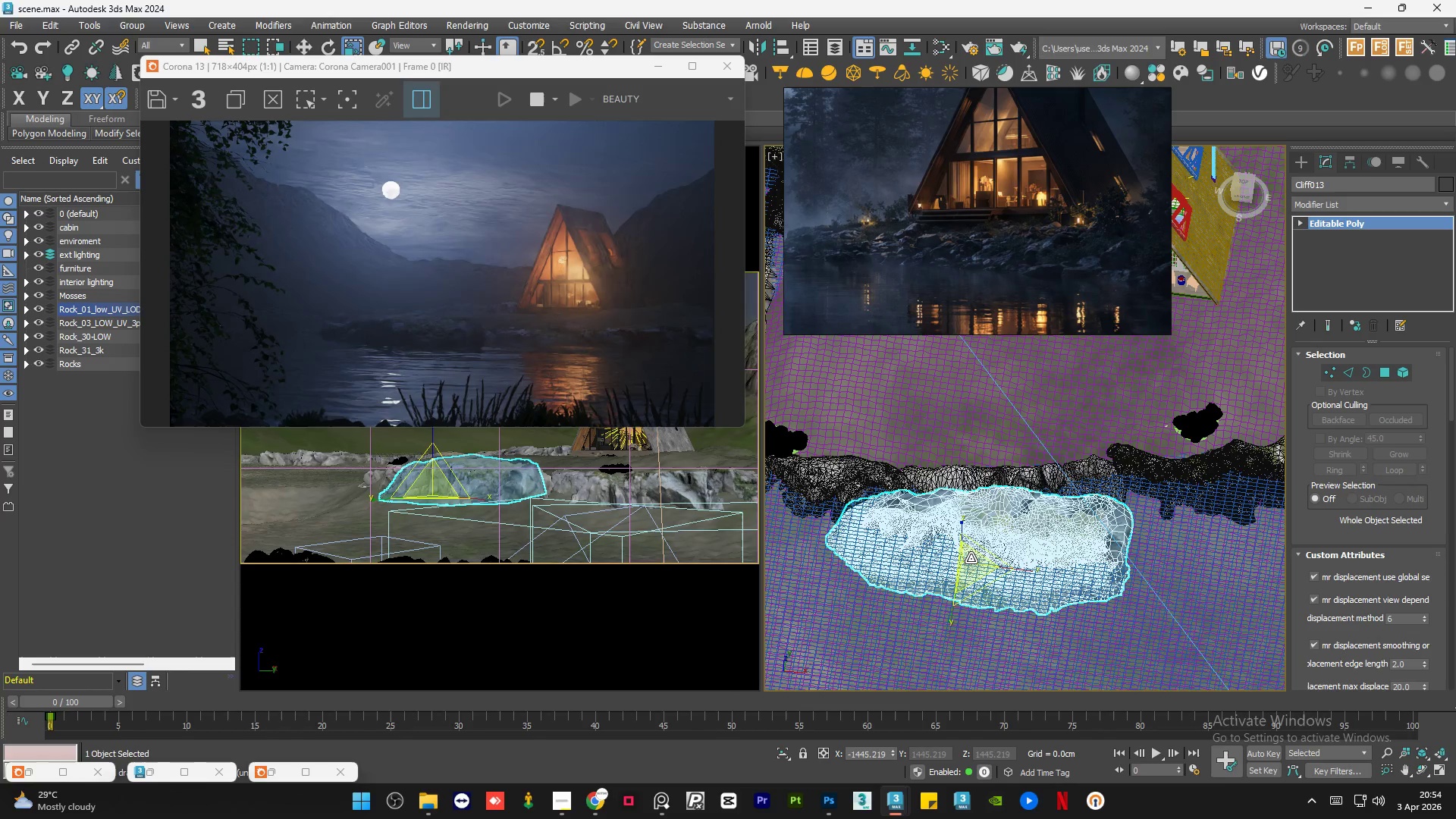 
left_click_drag(start_coordinate=[971, 558], to_coordinate=[996, 648])
 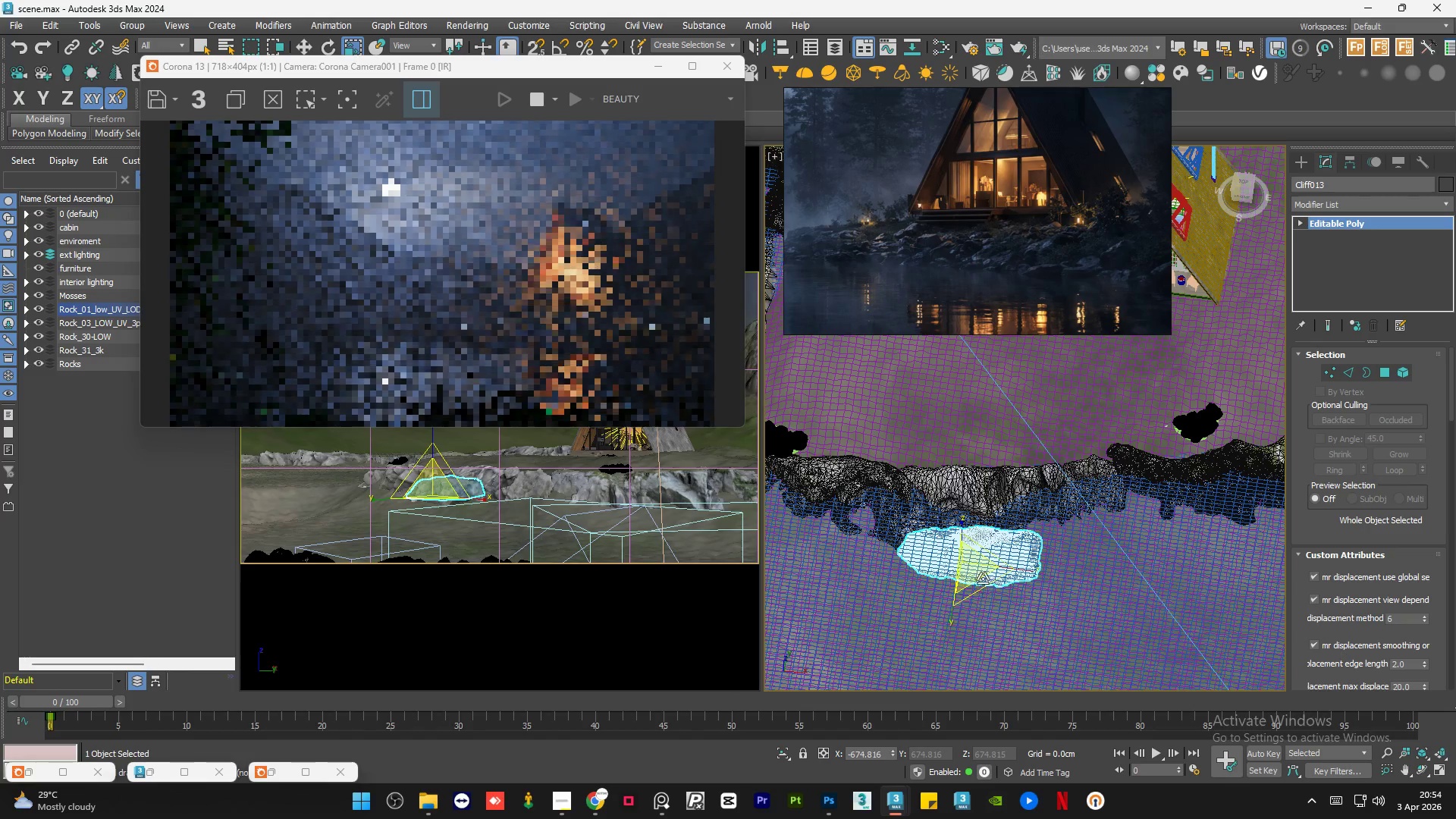 
key(W)
 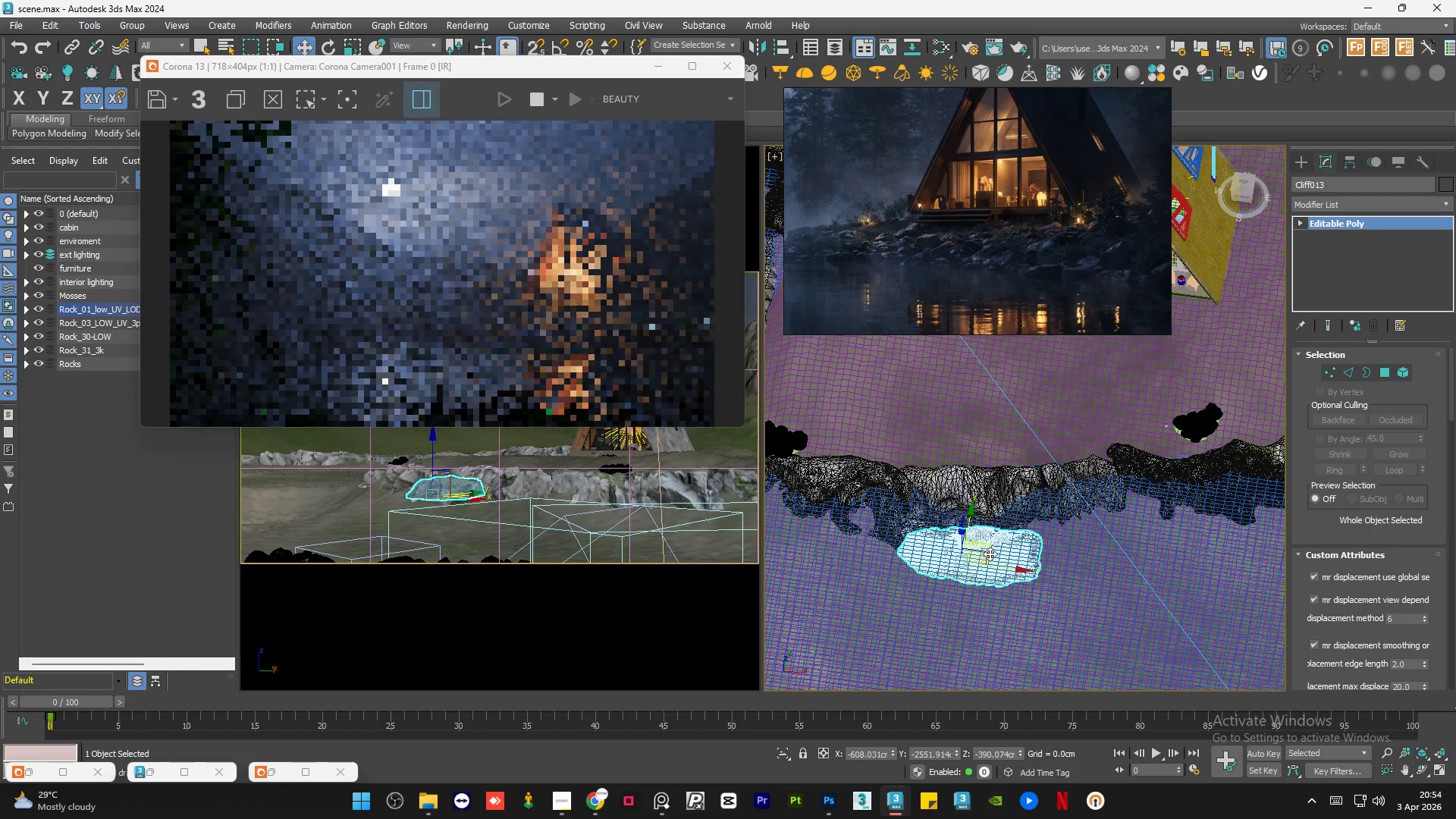 
hold_key(key=AltLeft, duration=1.5)
 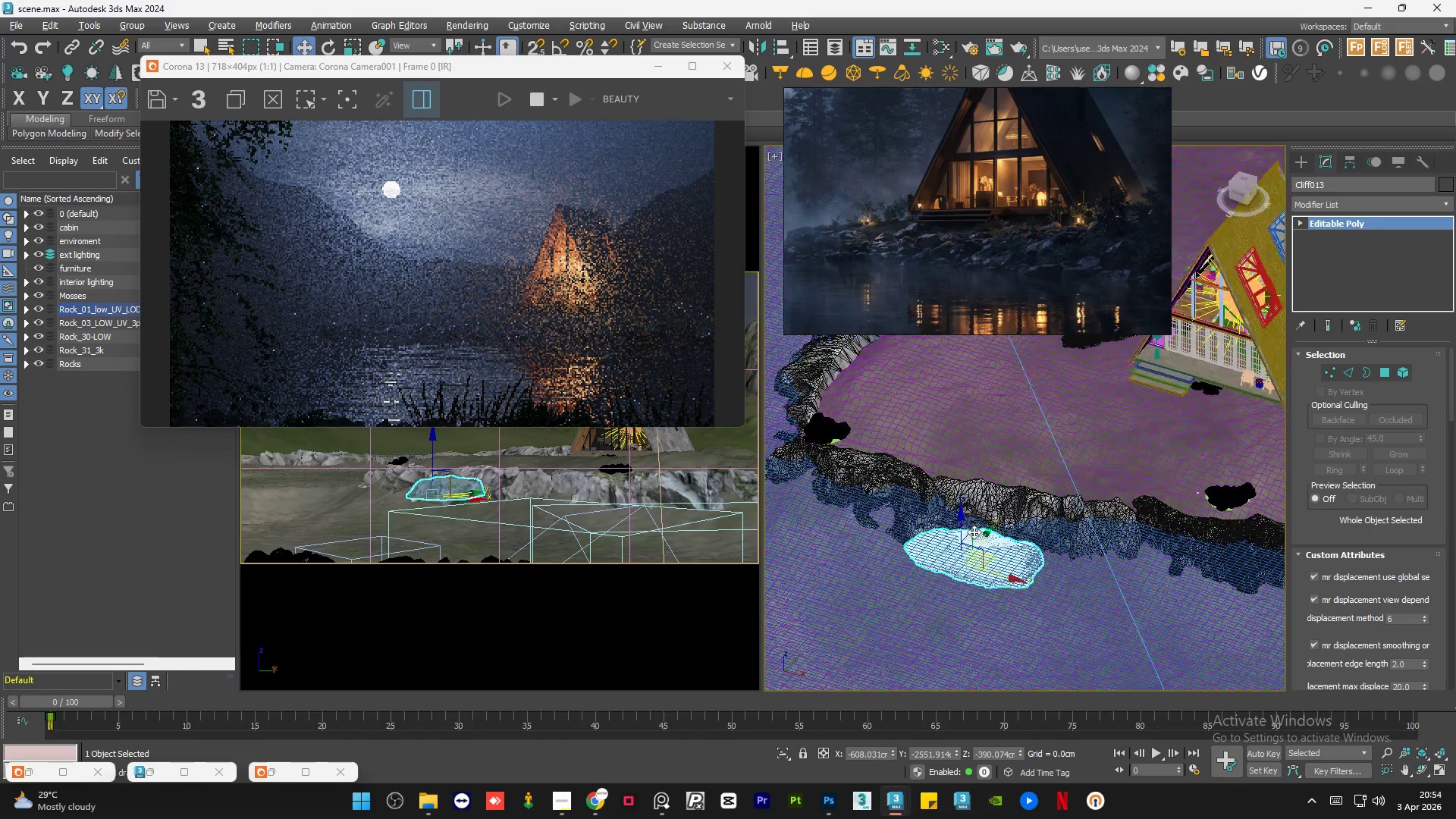 
hold_key(key=AltLeft, duration=0.8)
 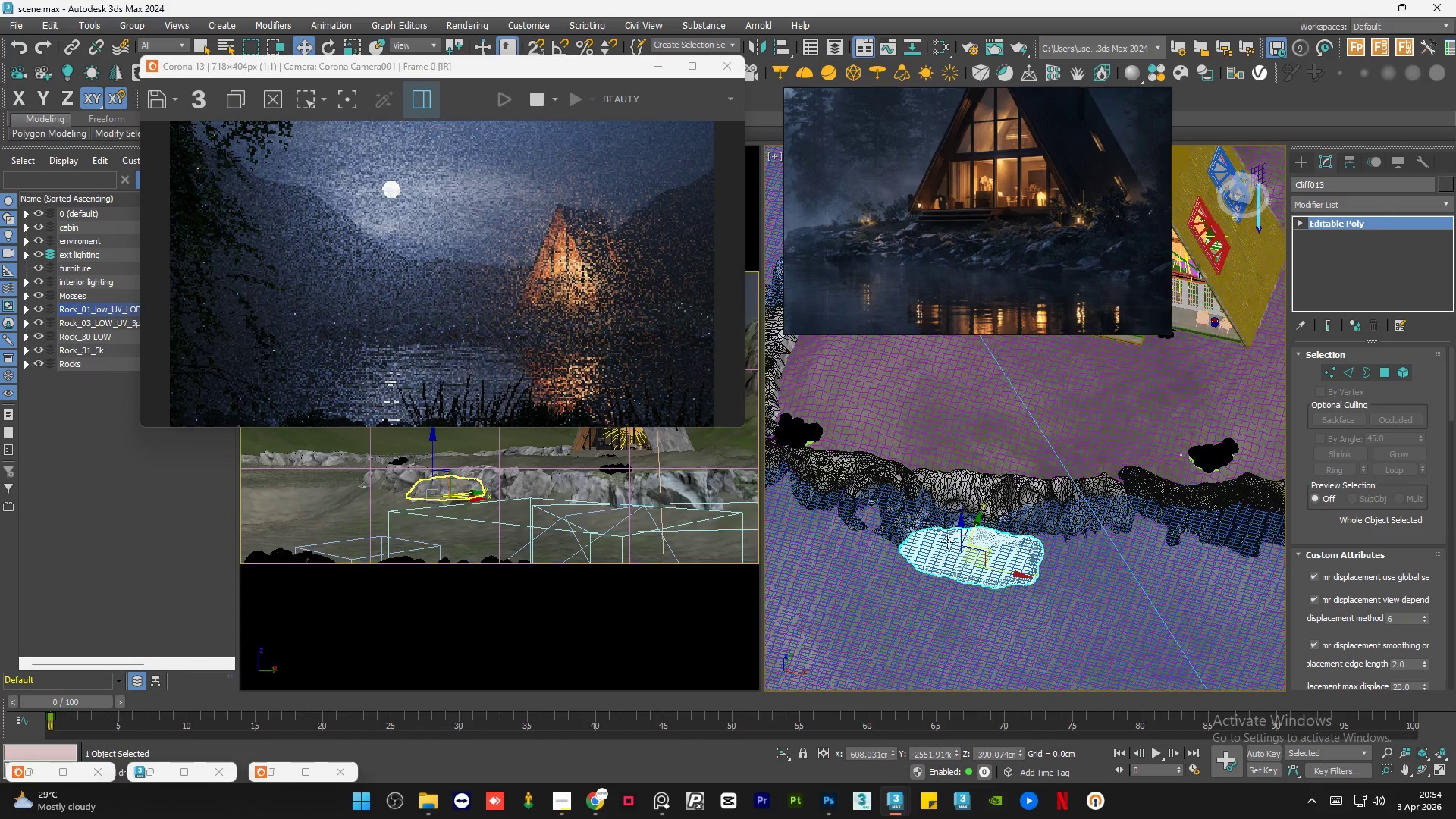 
scroll: coordinate [948, 541], scroll_direction: up, amount: 2.0
 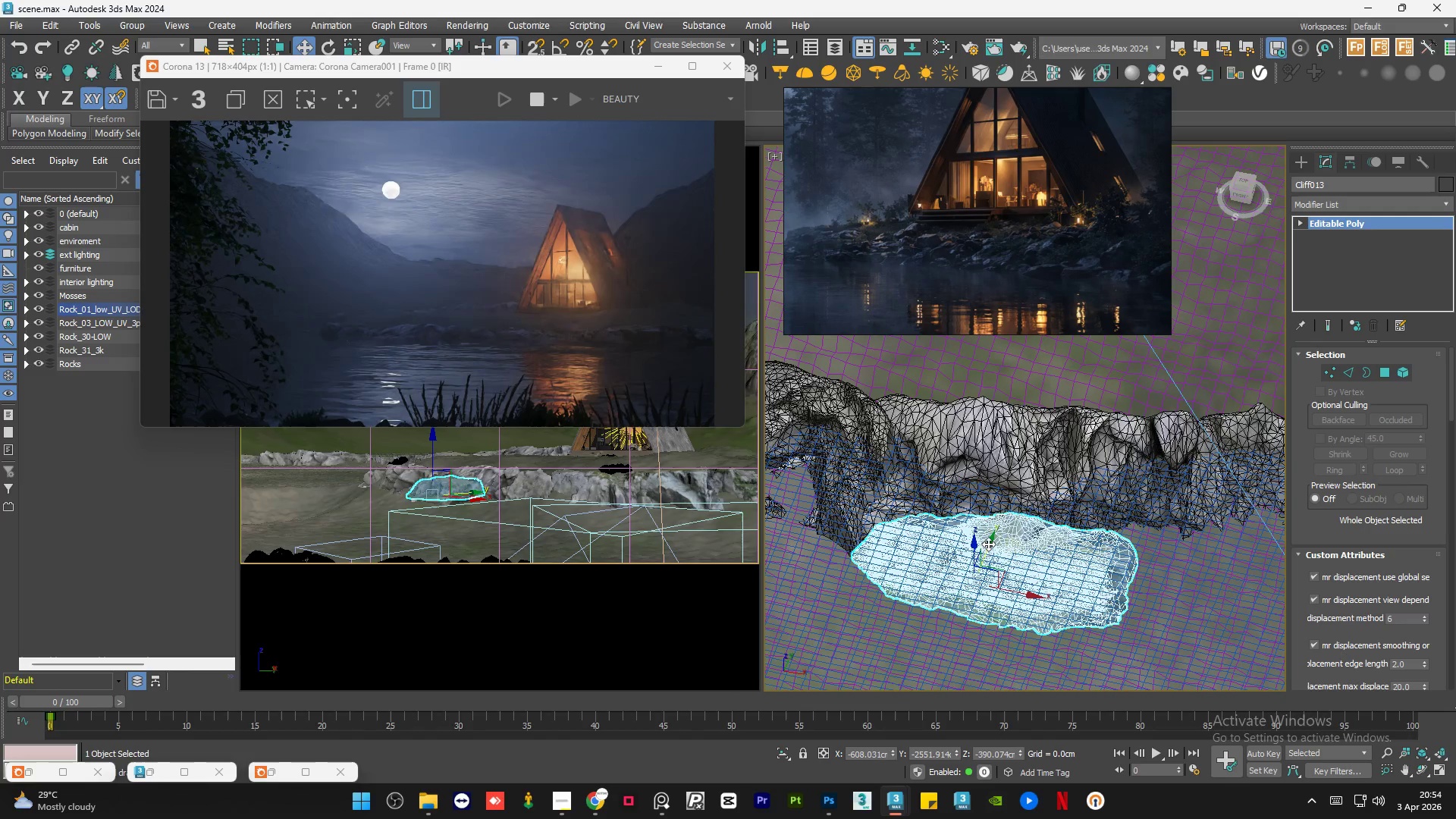 
left_click_drag(start_coordinate=[990, 542], to_coordinate=[1005, 518])
 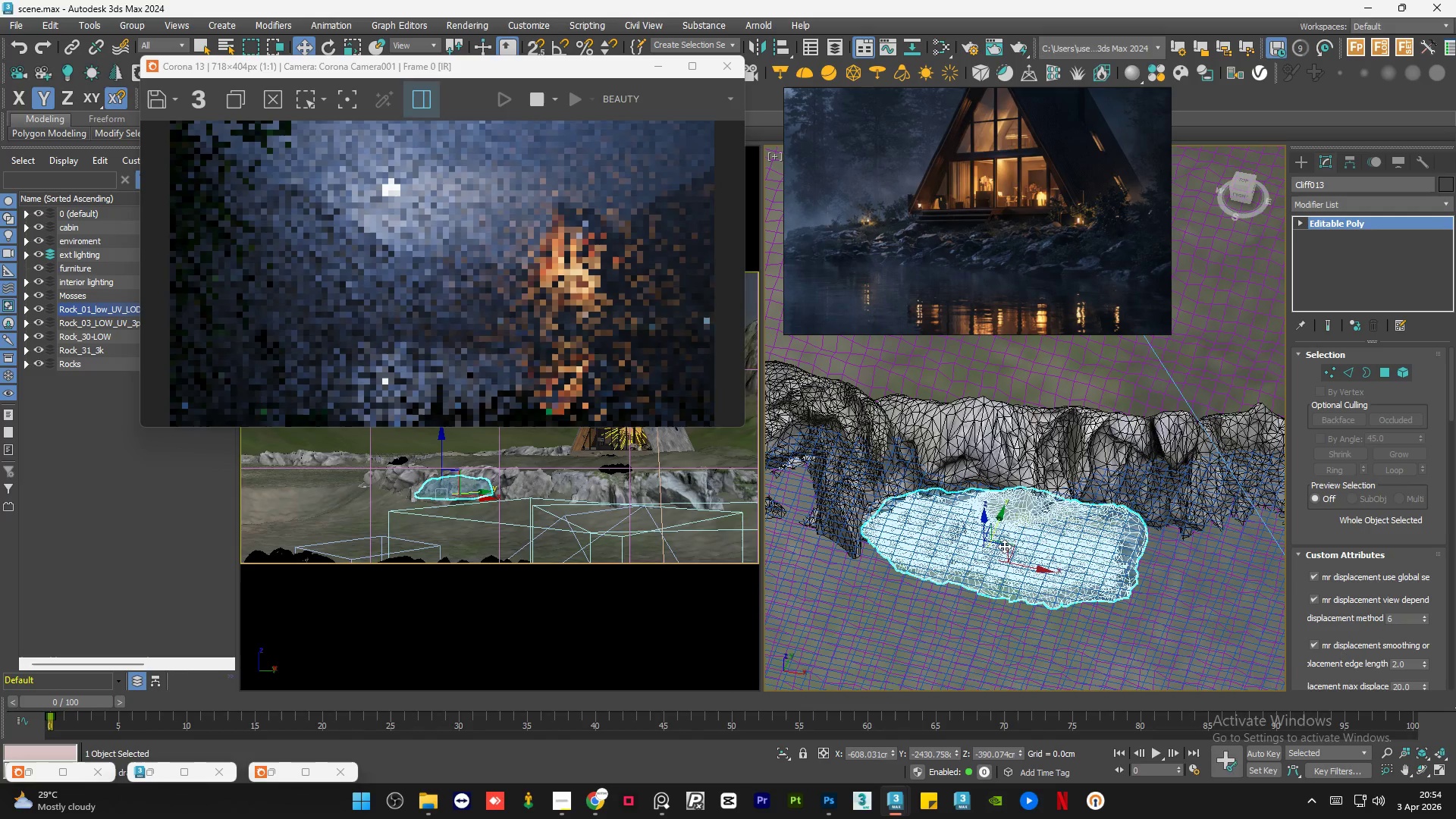 
hold_key(key=AltLeft, duration=1.5)
 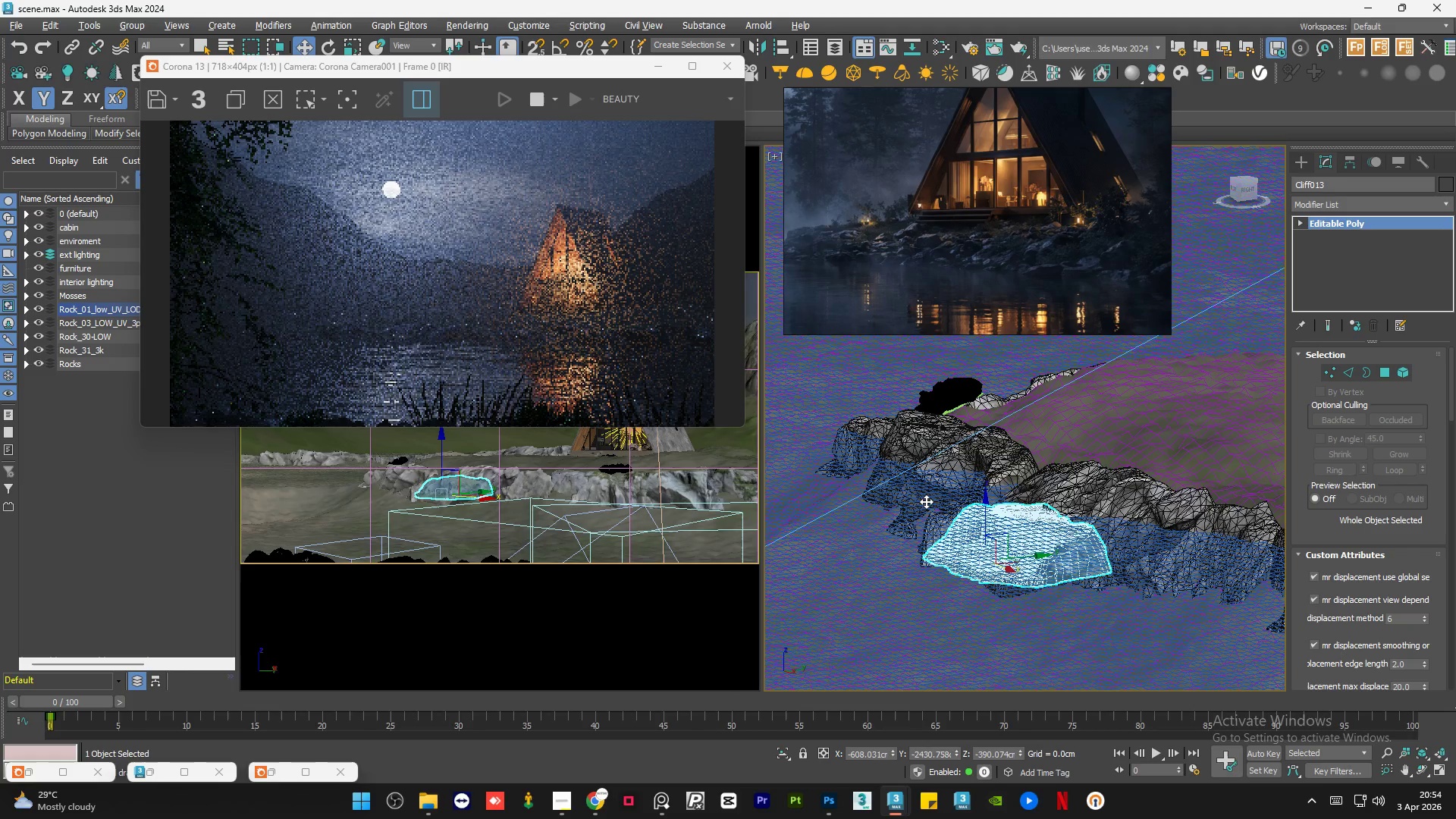 
hold_key(key=AltLeft, duration=1.41)
 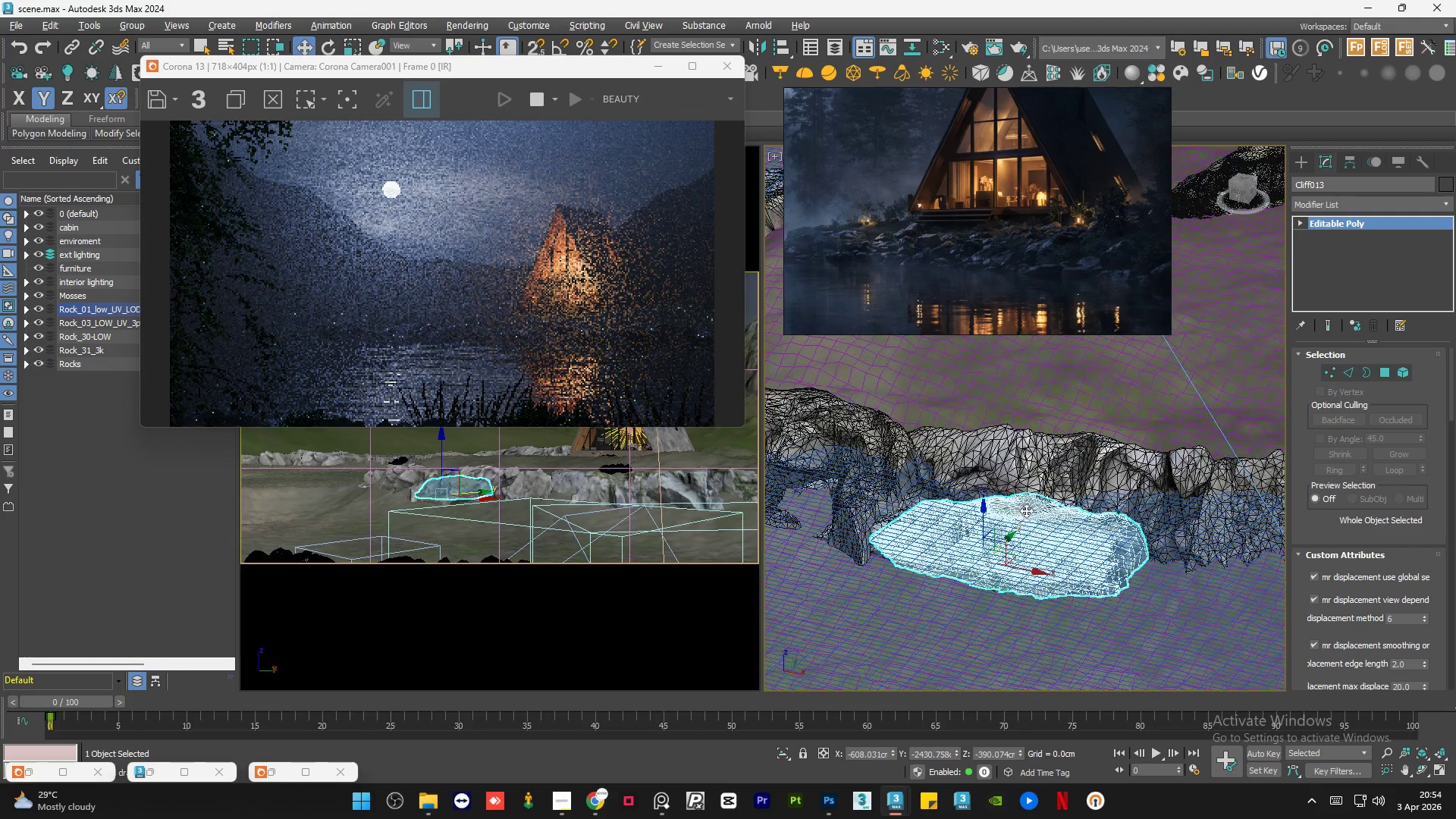 
scroll: coordinate [1026, 510], scroll_direction: up, amount: 2.0
 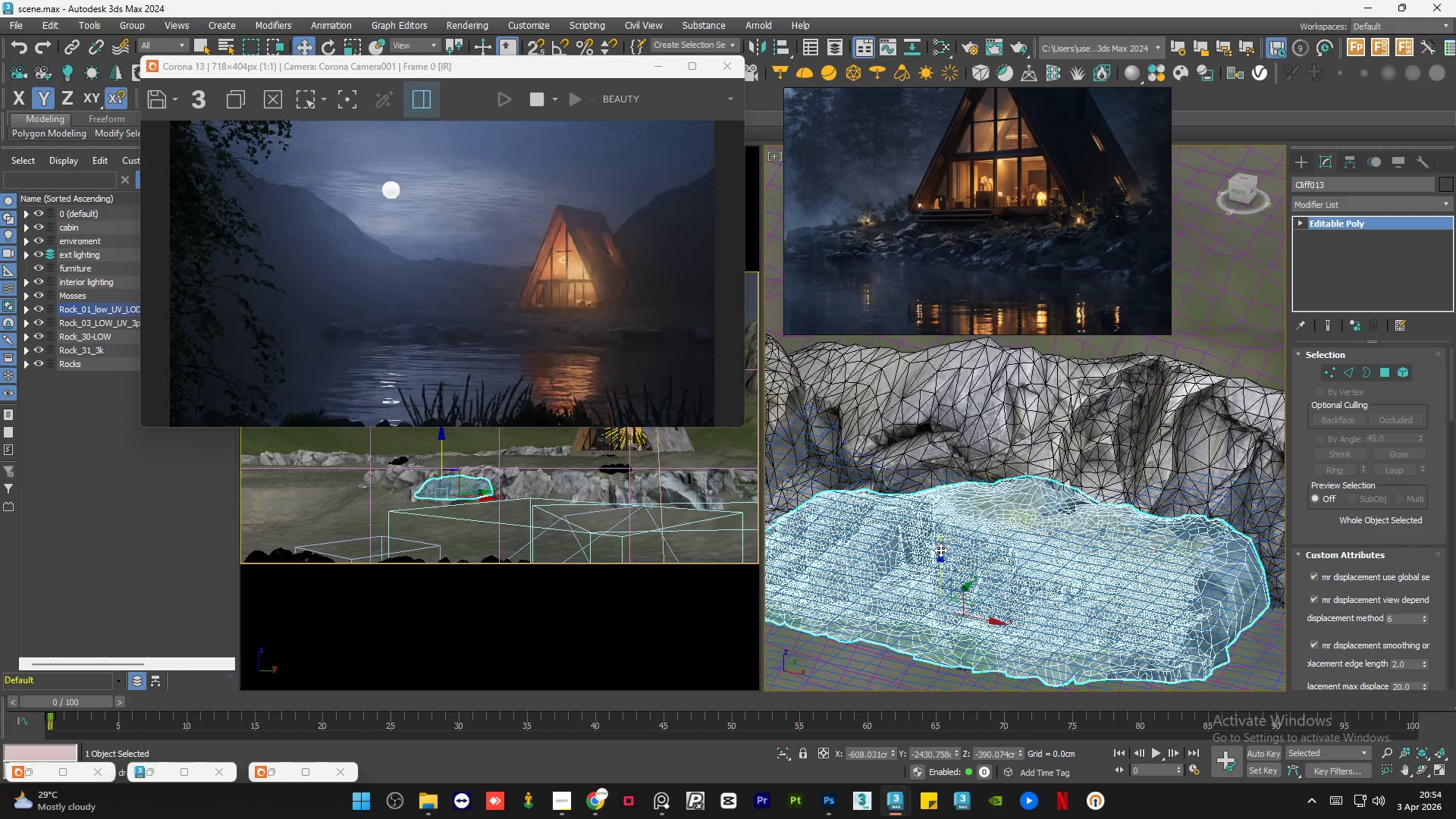 
left_click_drag(start_coordinate=[940, 551], to_coordinate=[940, 535])
 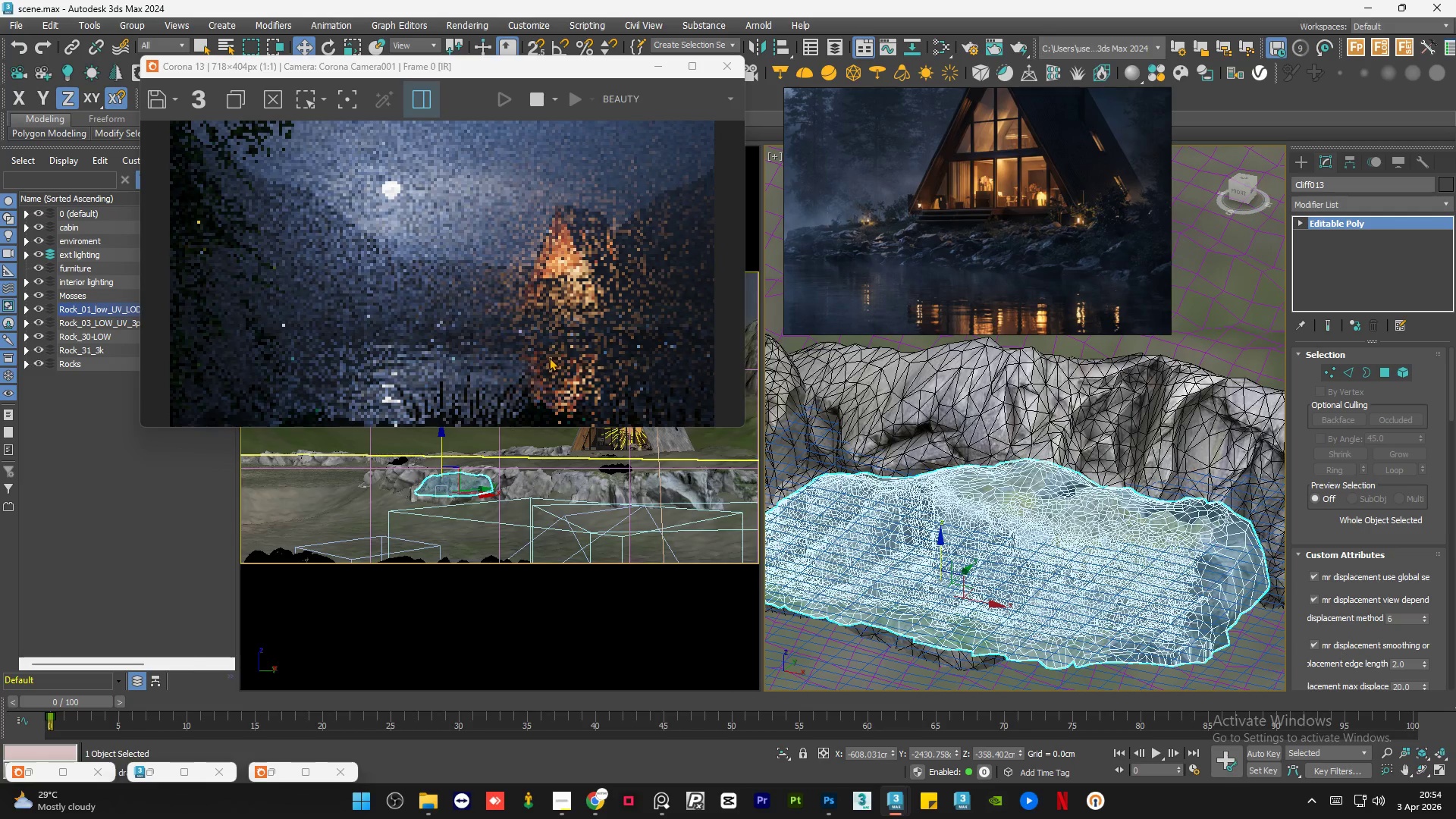 
scroll: coordinate [545, 358], scroll_direction: up, amount: 1.0
 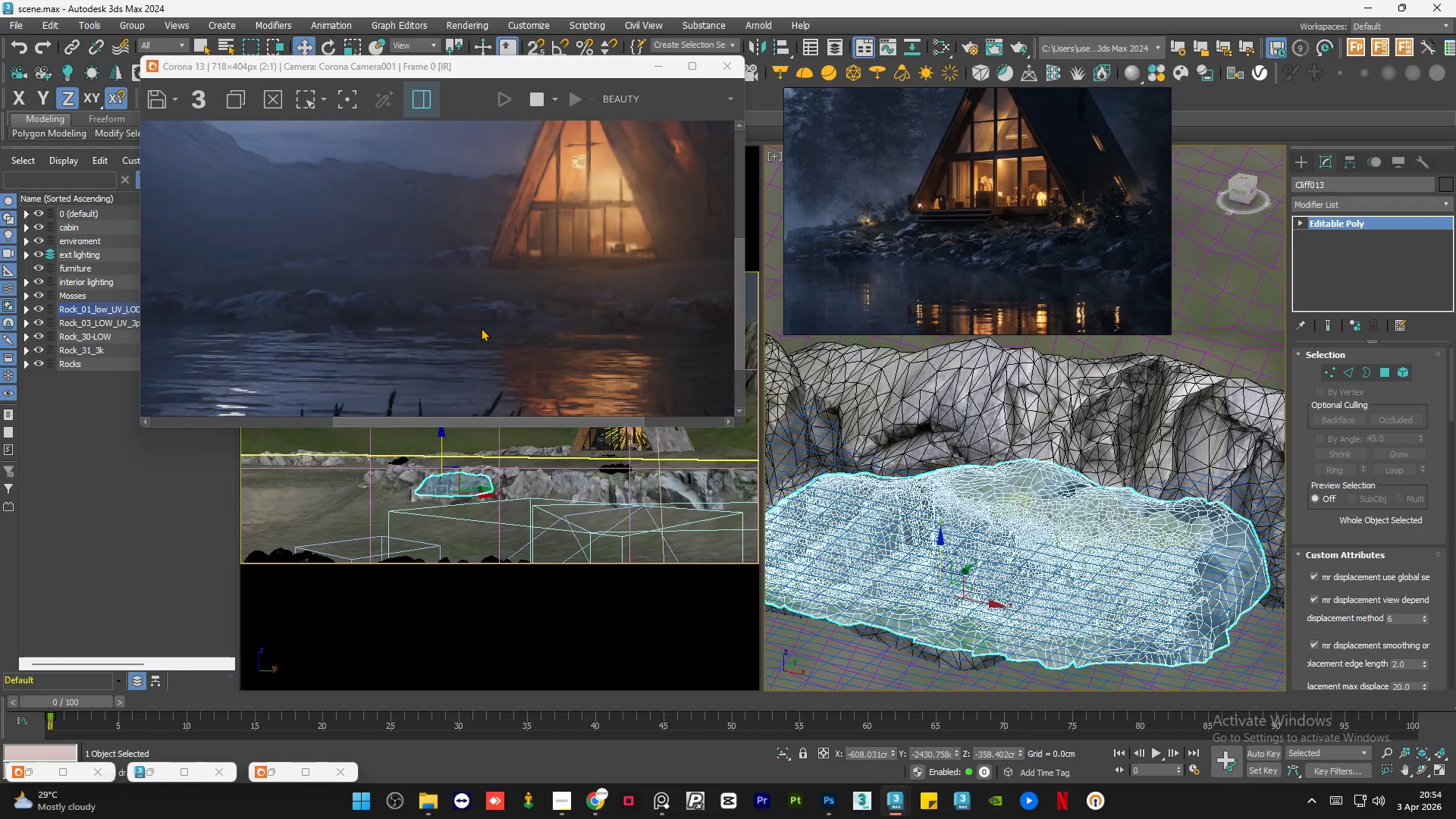 
scroll: coordinate [487, 329], scroll_direction: down, amount: 1.0
 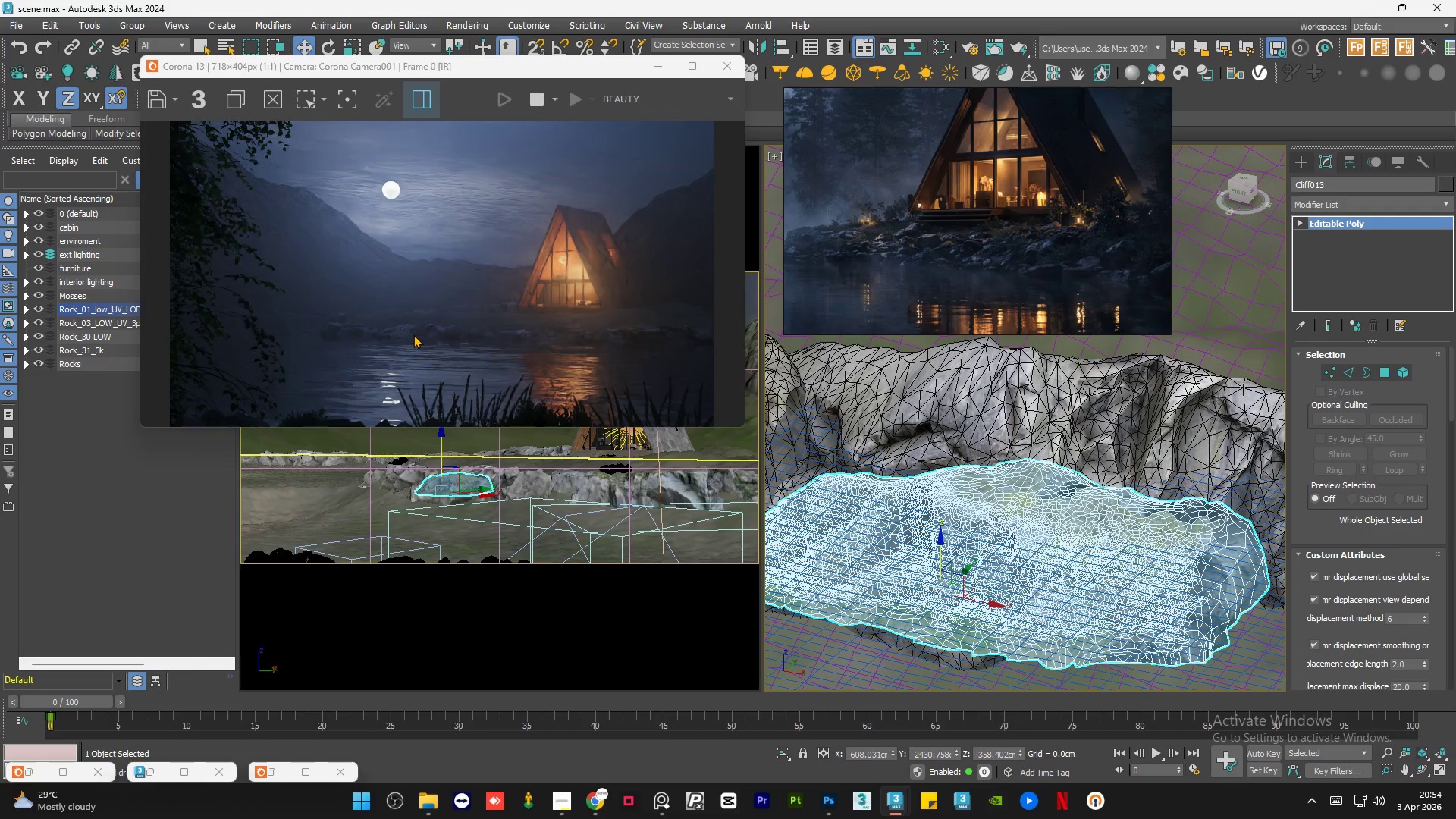 
scroll: coordinate [397, 341], scroll_direction: up, amount: 2.0
 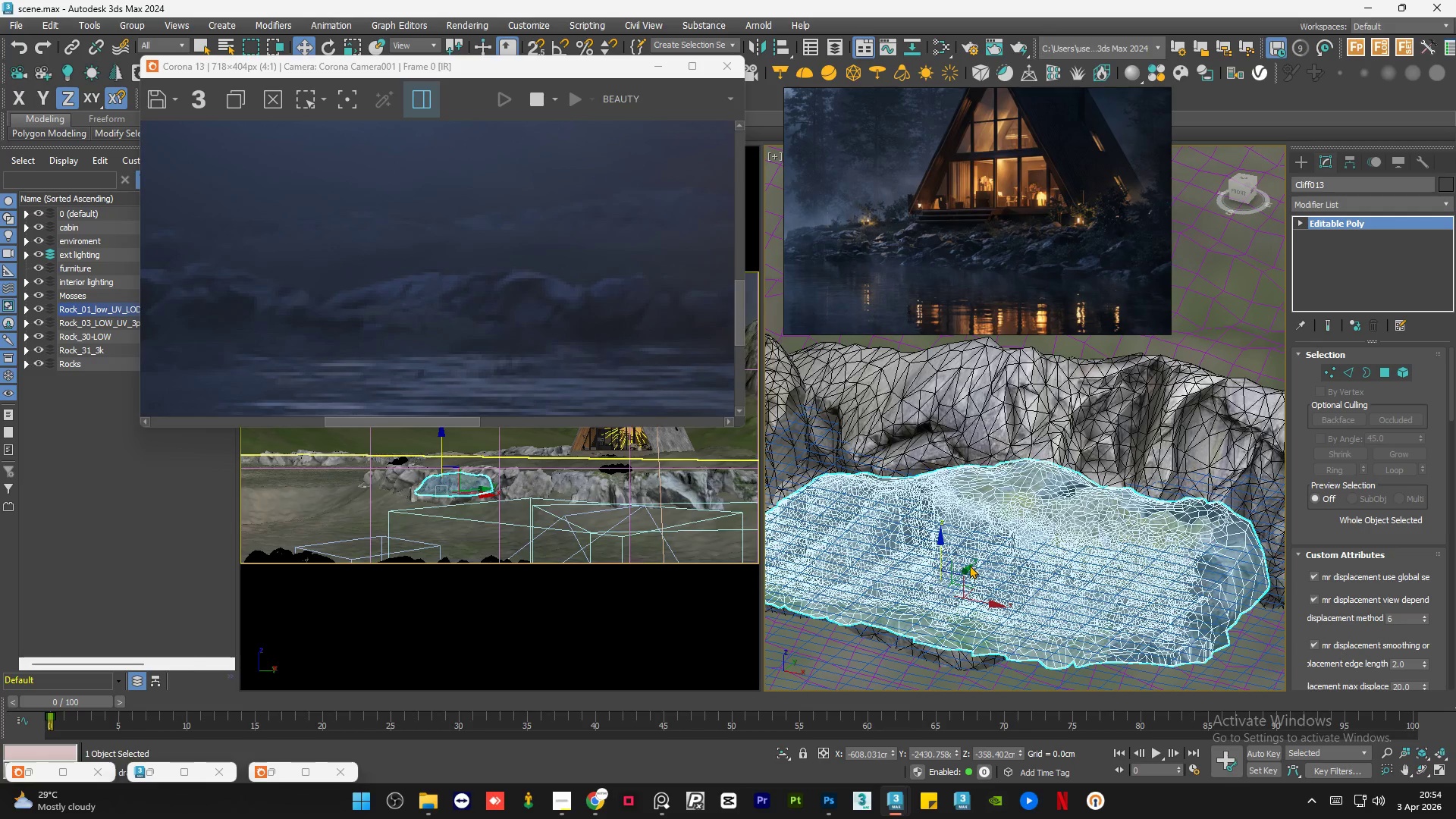 
left_click_drag(start_coordinate=[964, 570], to_coordinate=[952, 573])
 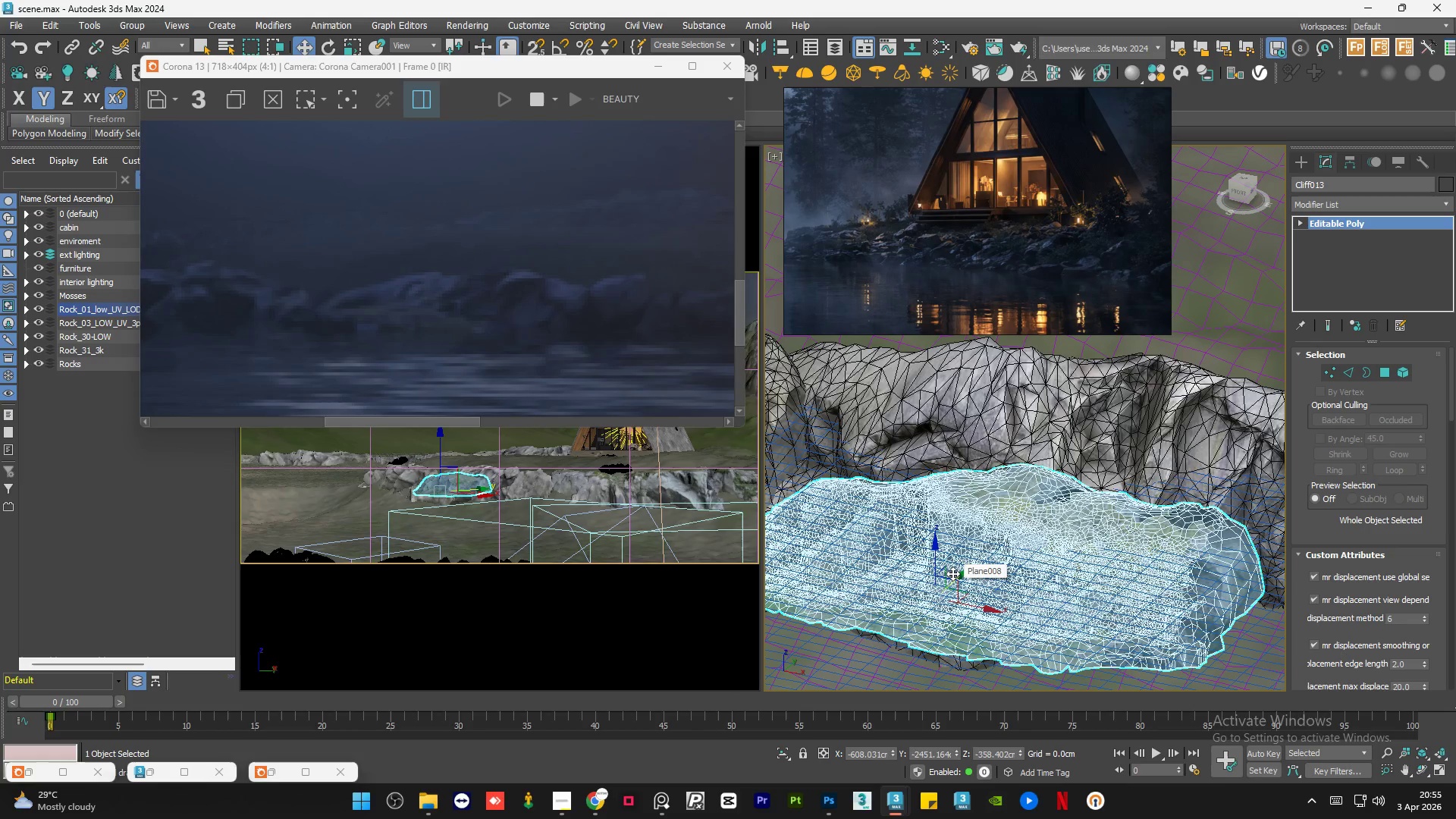 
wait(29.38)
 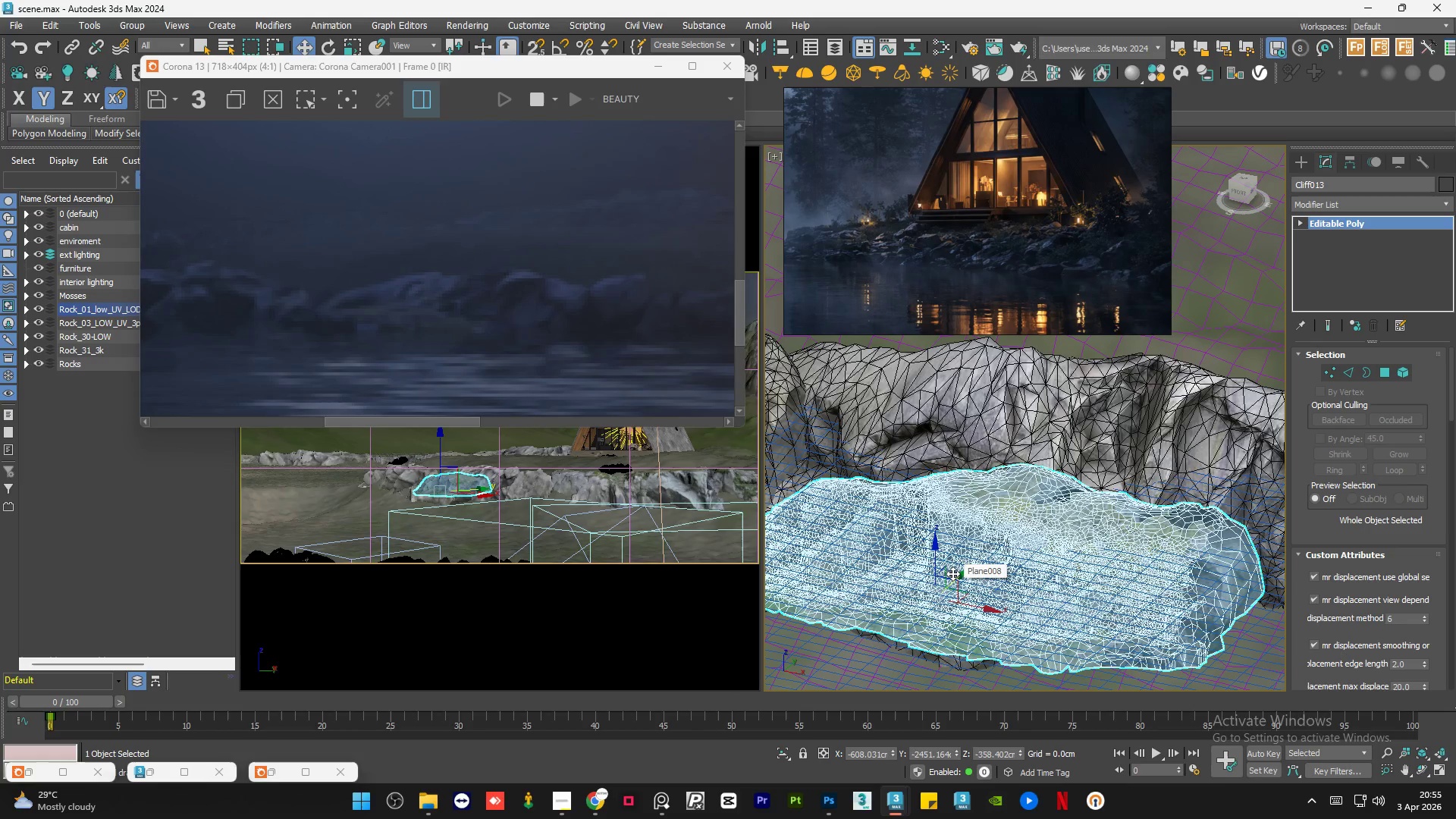 
scroll: coordinate [480, 292], scroll_direction: down, amount: 2.0
 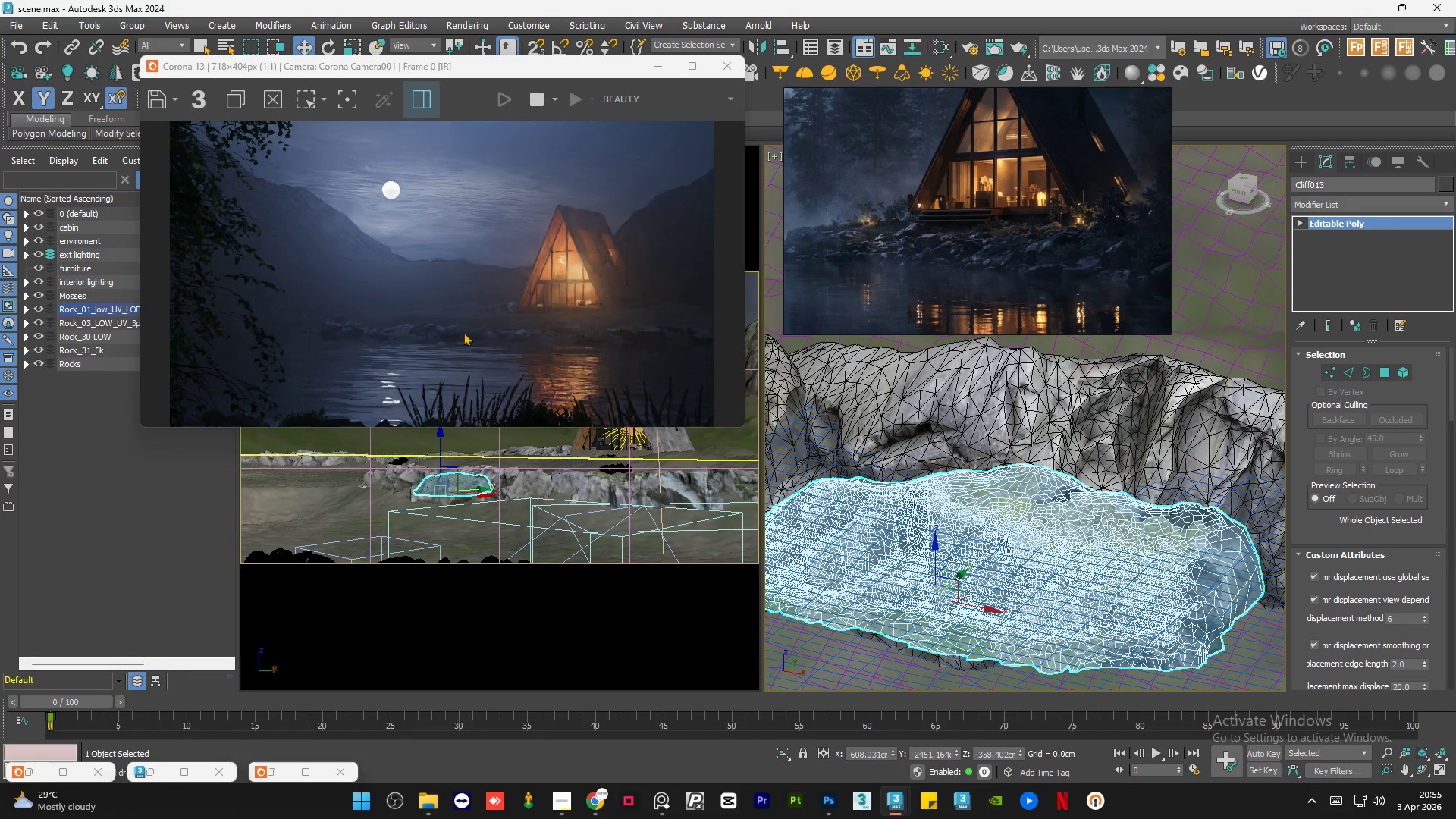 
scroll: coordinate [463, 332], scroll_direction: up, amount: 2.0
 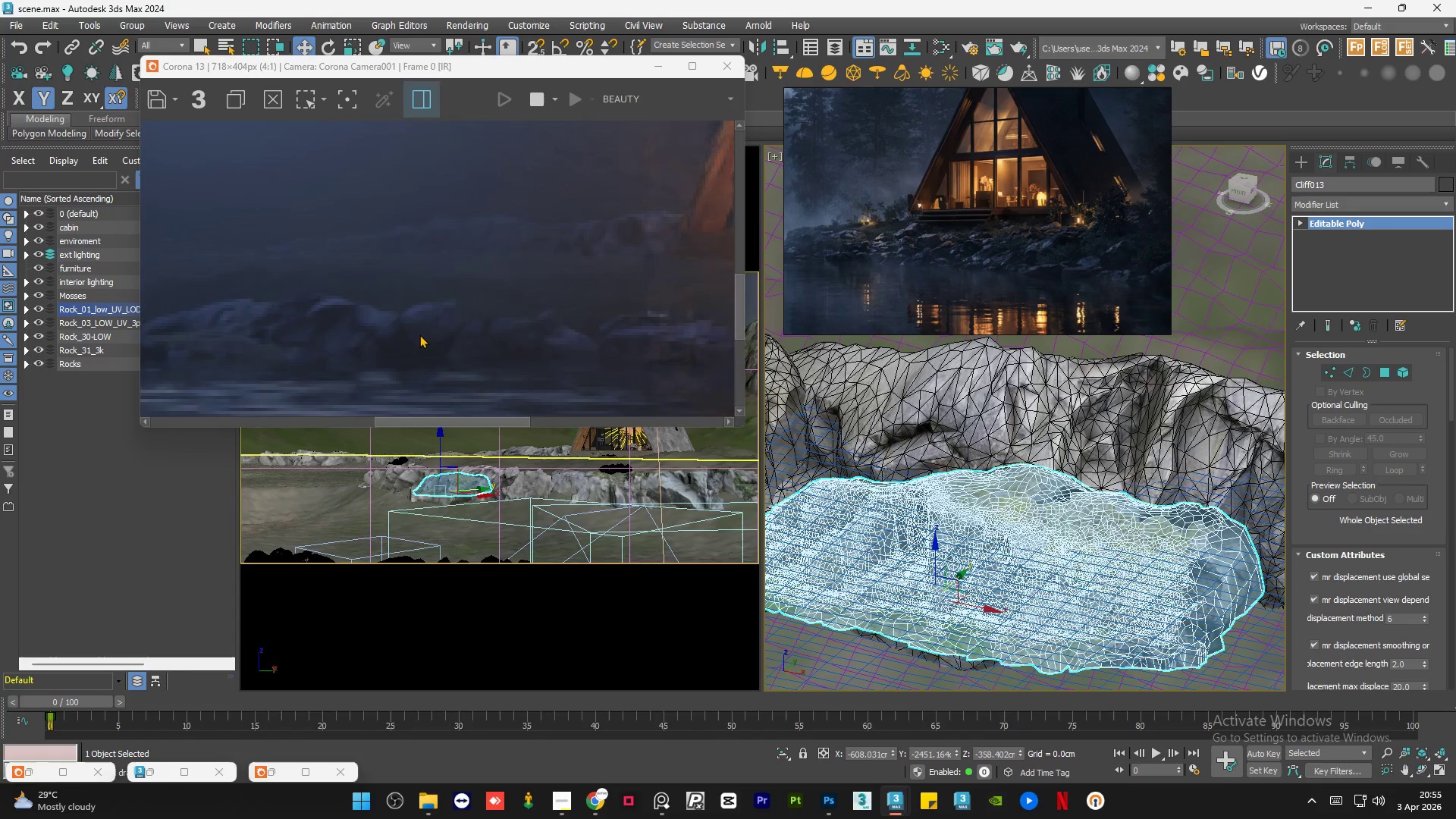 
scroll: coordinate [417, 334], scroll_direction: down, amount: 1.0
 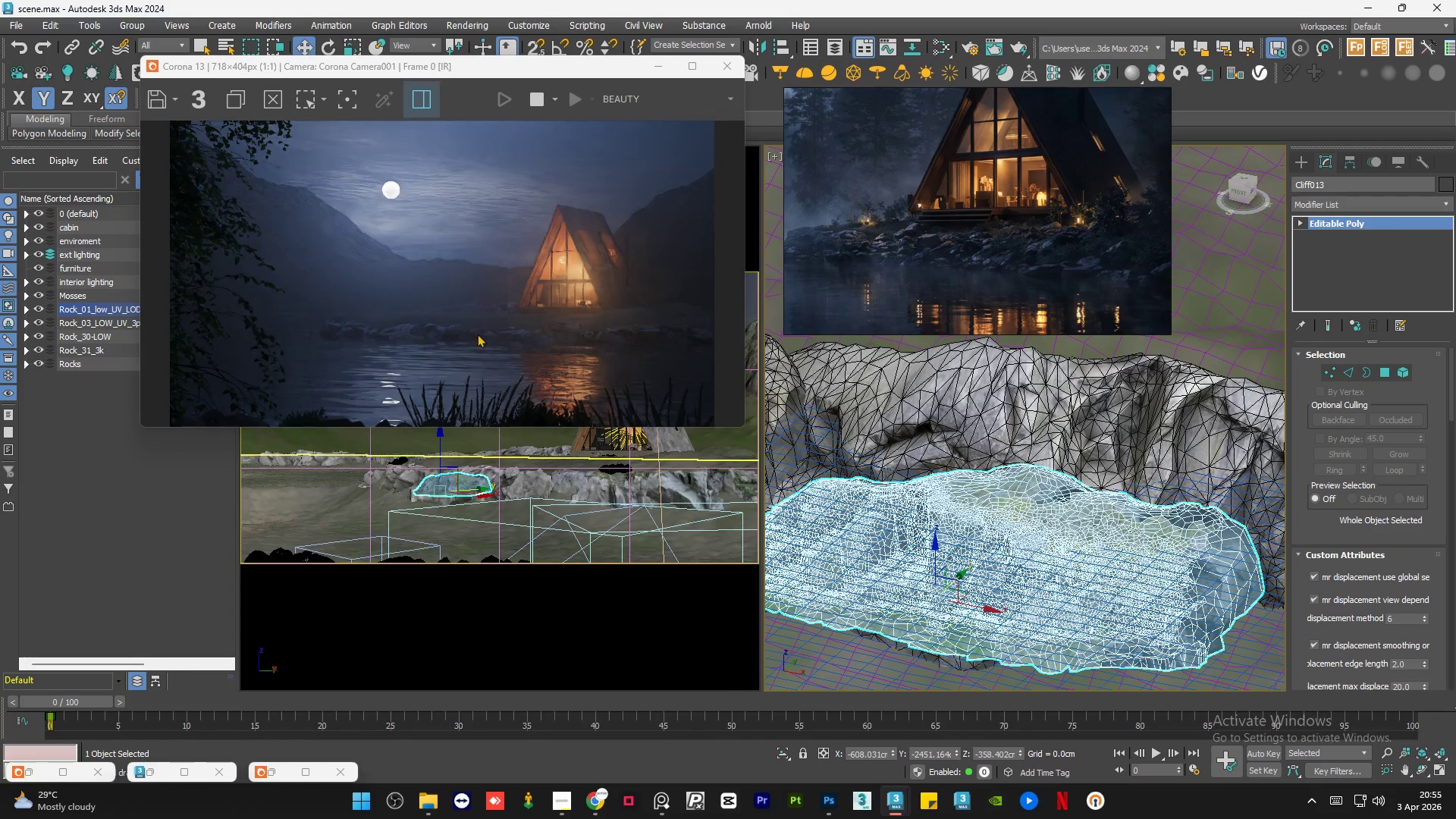 
scroll: coordinate [513, 318], scroll_direction: up, amount: 2.0
 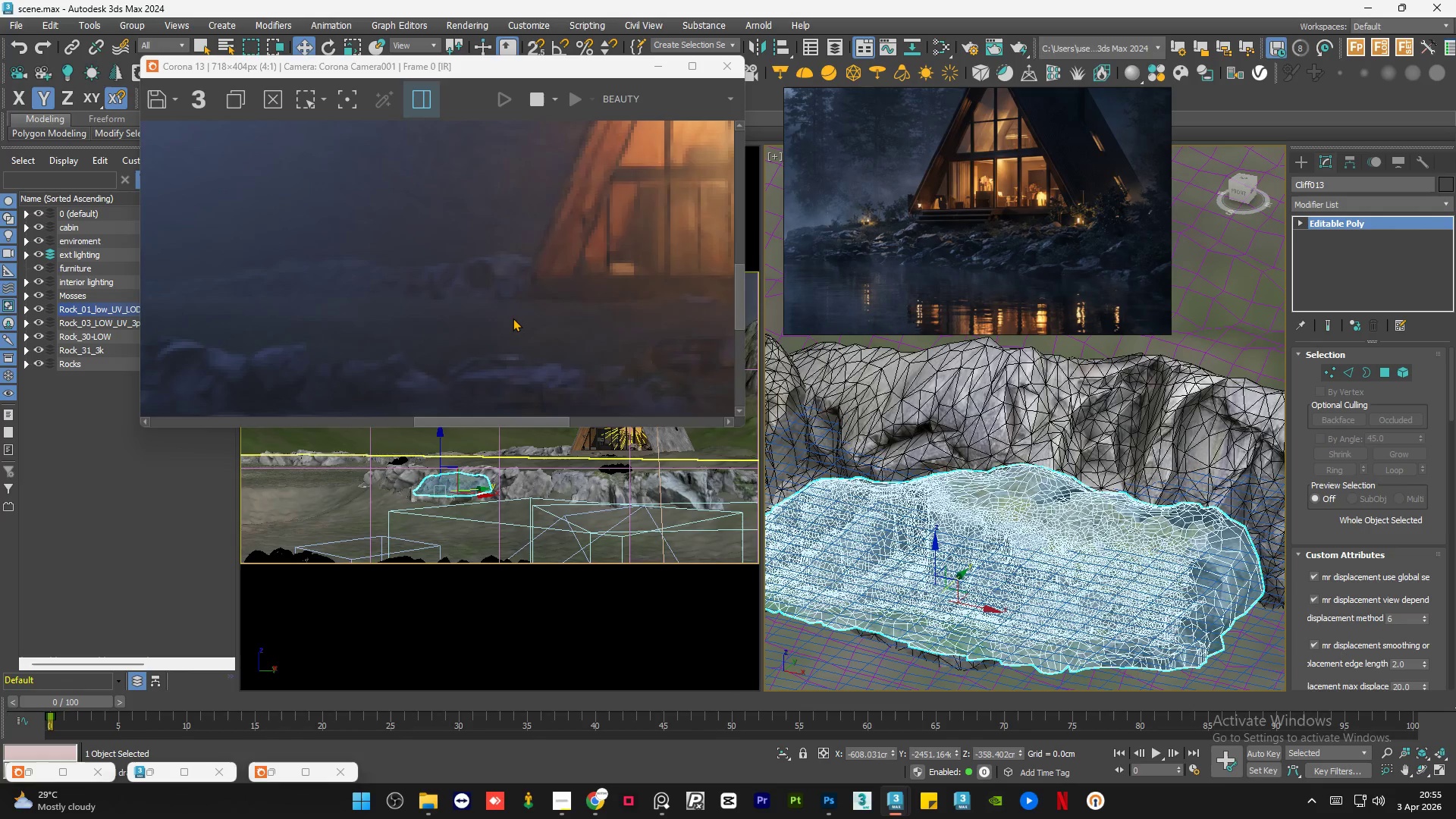 
scroll: coordinate [500, 325], scroll_direction: down, amount: 2.0
 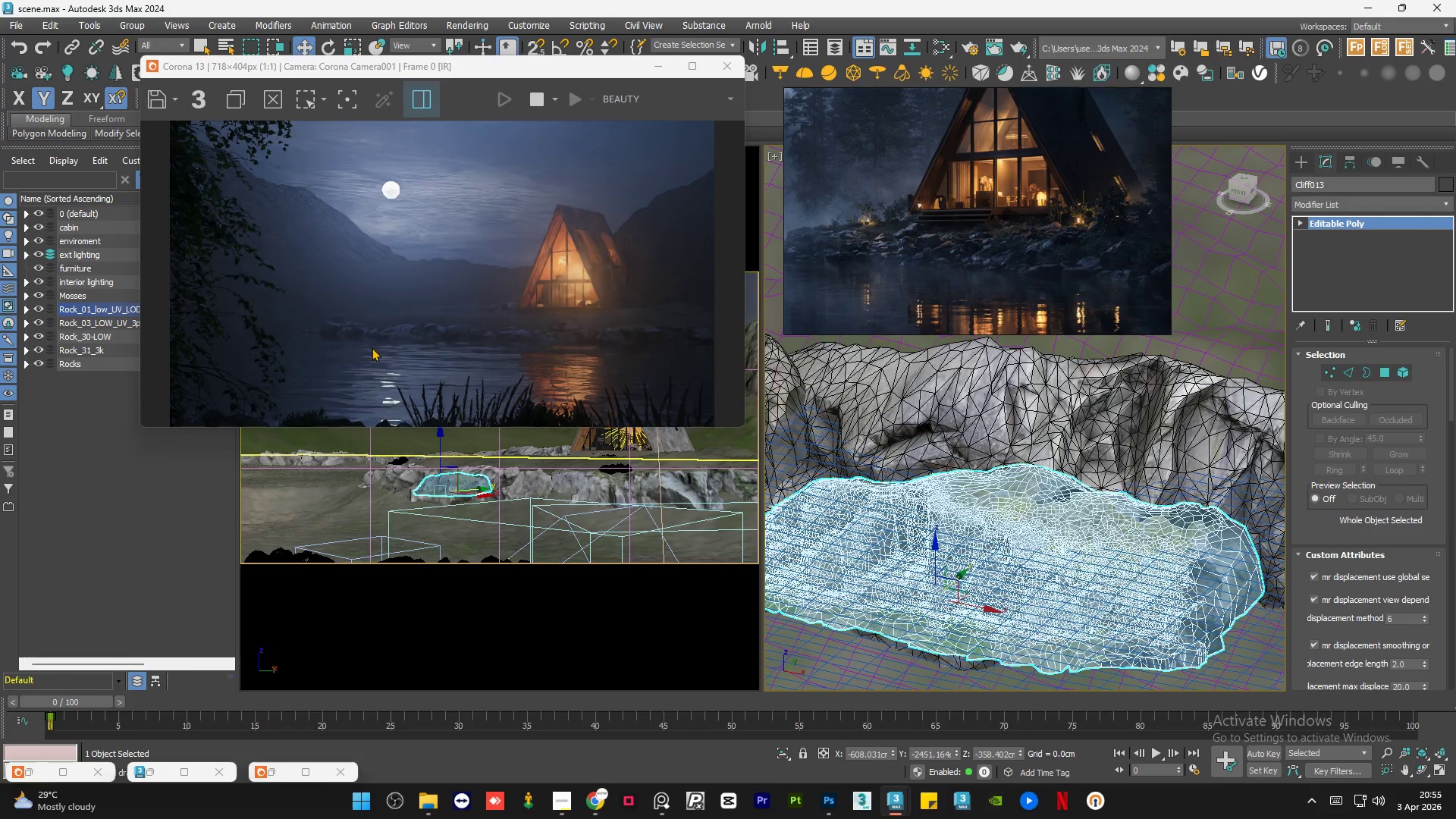 
scroll: coordinate [356, 337], scroll_direction: up, amount: 2.0
 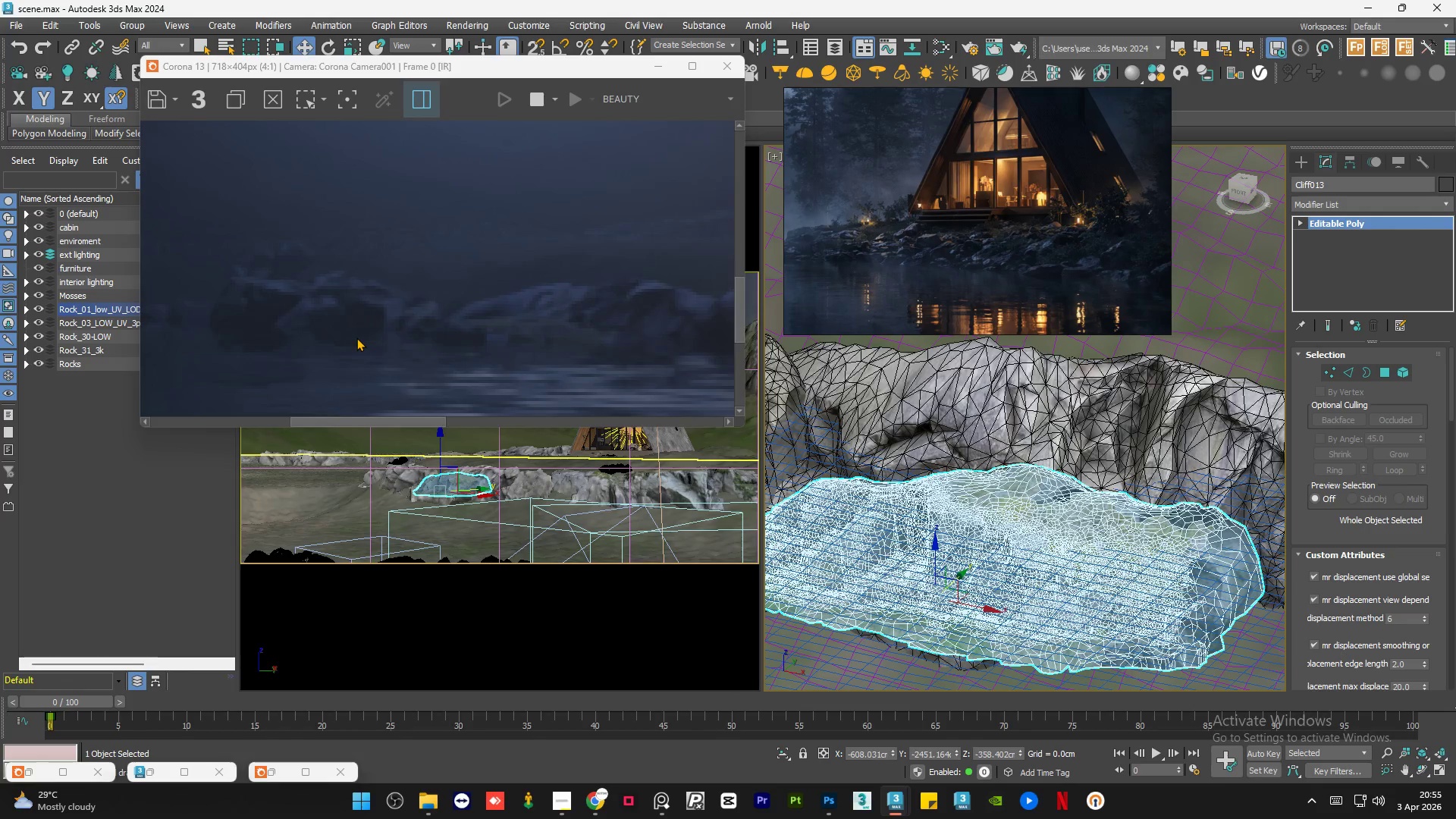 
scroll: coordinate [974, 469], scroll_direction: down, amount: 17.0
 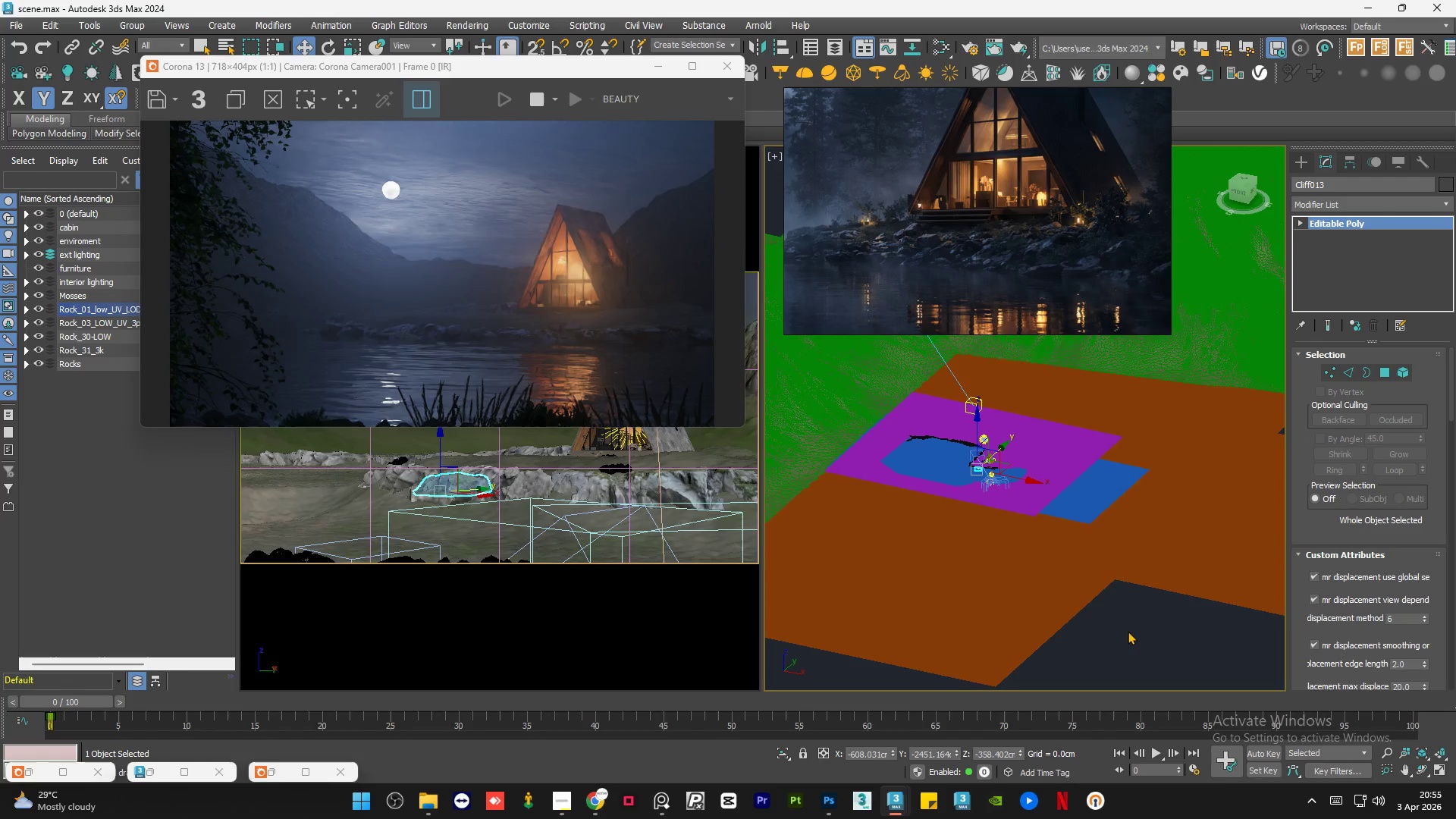 
double_click([1128, 631])
 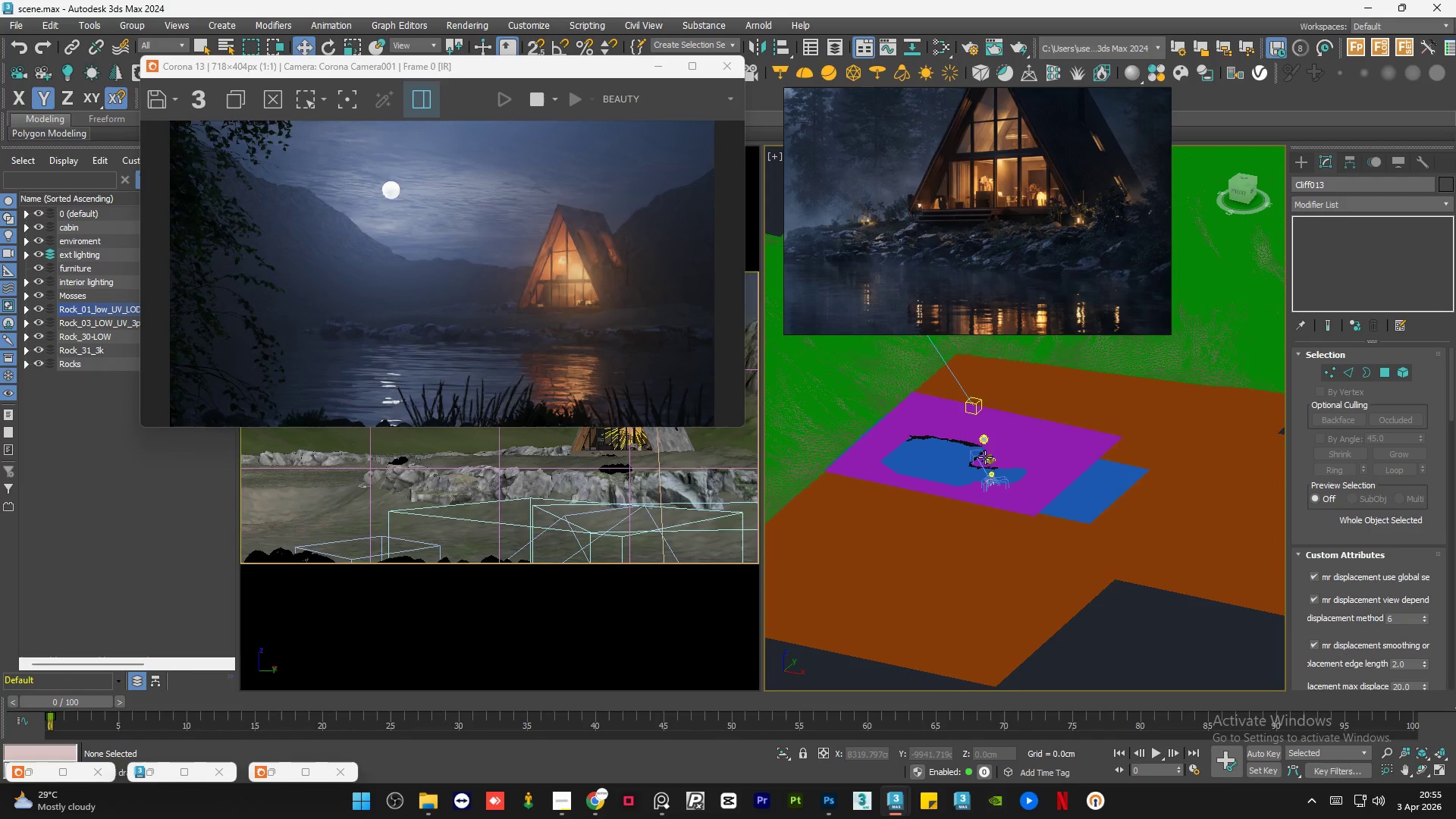 
scroll: coordinate [1012, 224], scroll_direction: up, amount: 13.0
 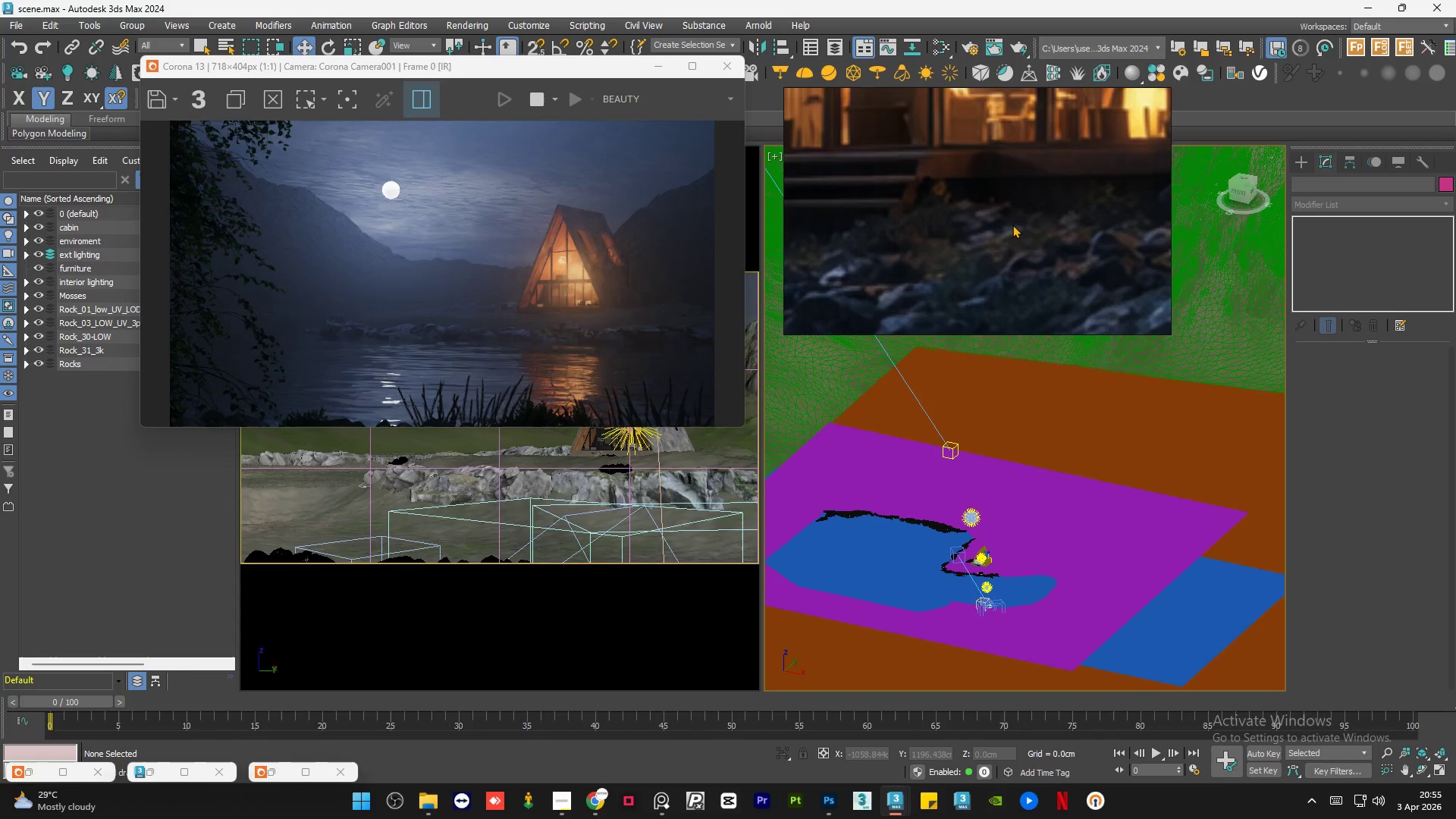 
scroll: coordinate [1018, 237], scroll_direction: none, amount: 0.0
 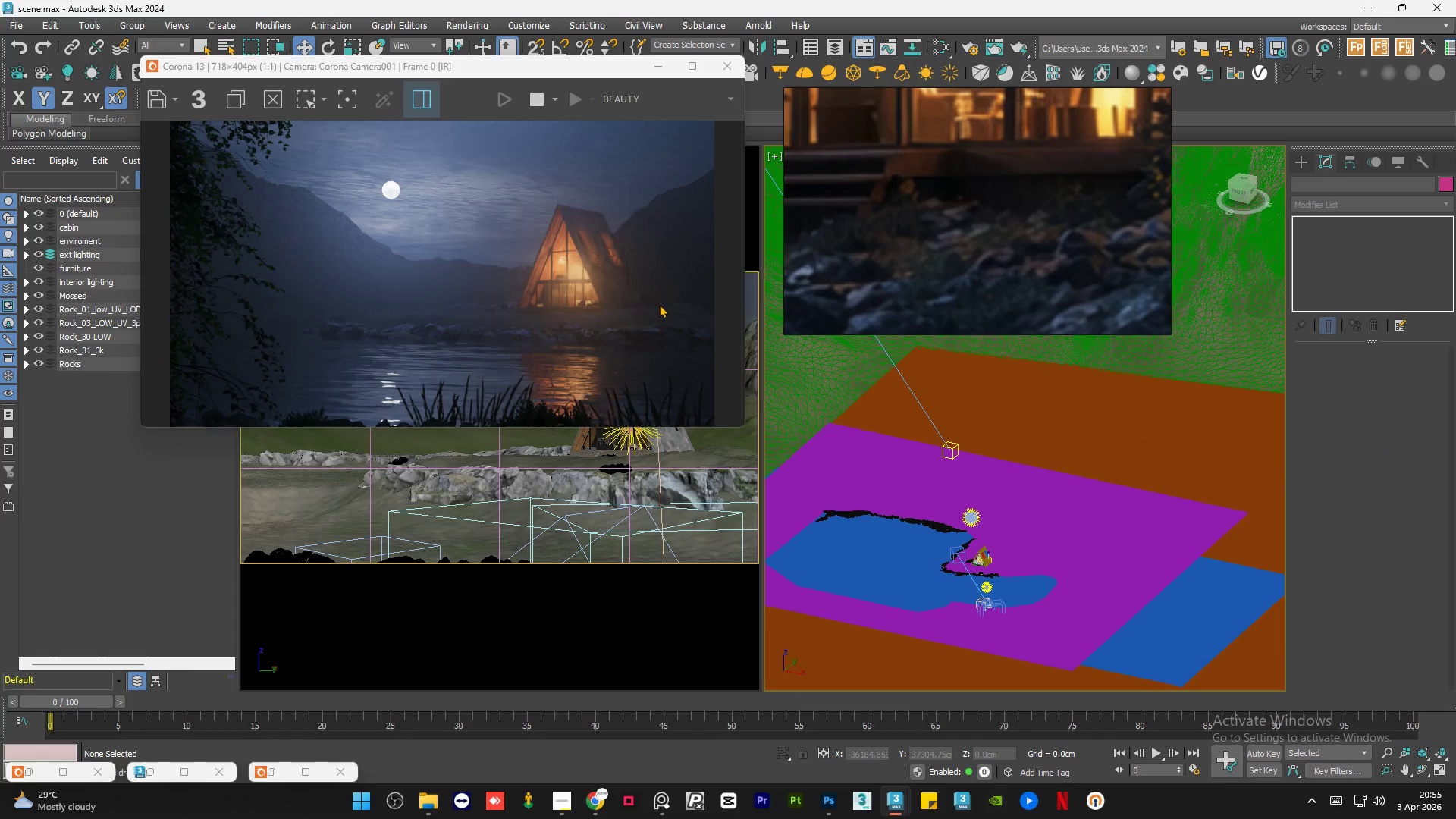 
scroll: coordinate [571, 313], scroll_direction: up, amount: 2.0
 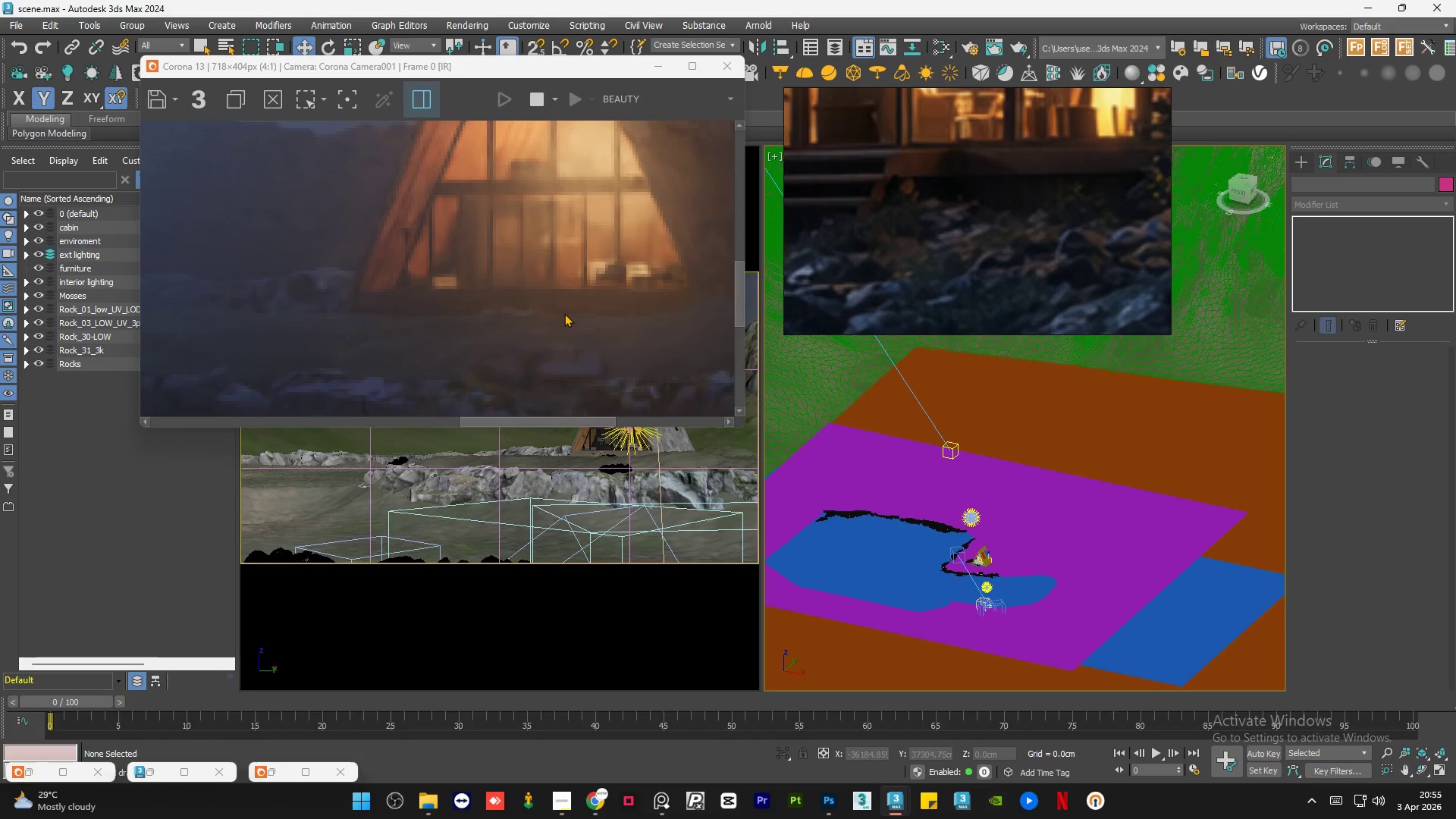 
scroll: coordinate [974, 238], scroll_direction: down, amount: 9.0
 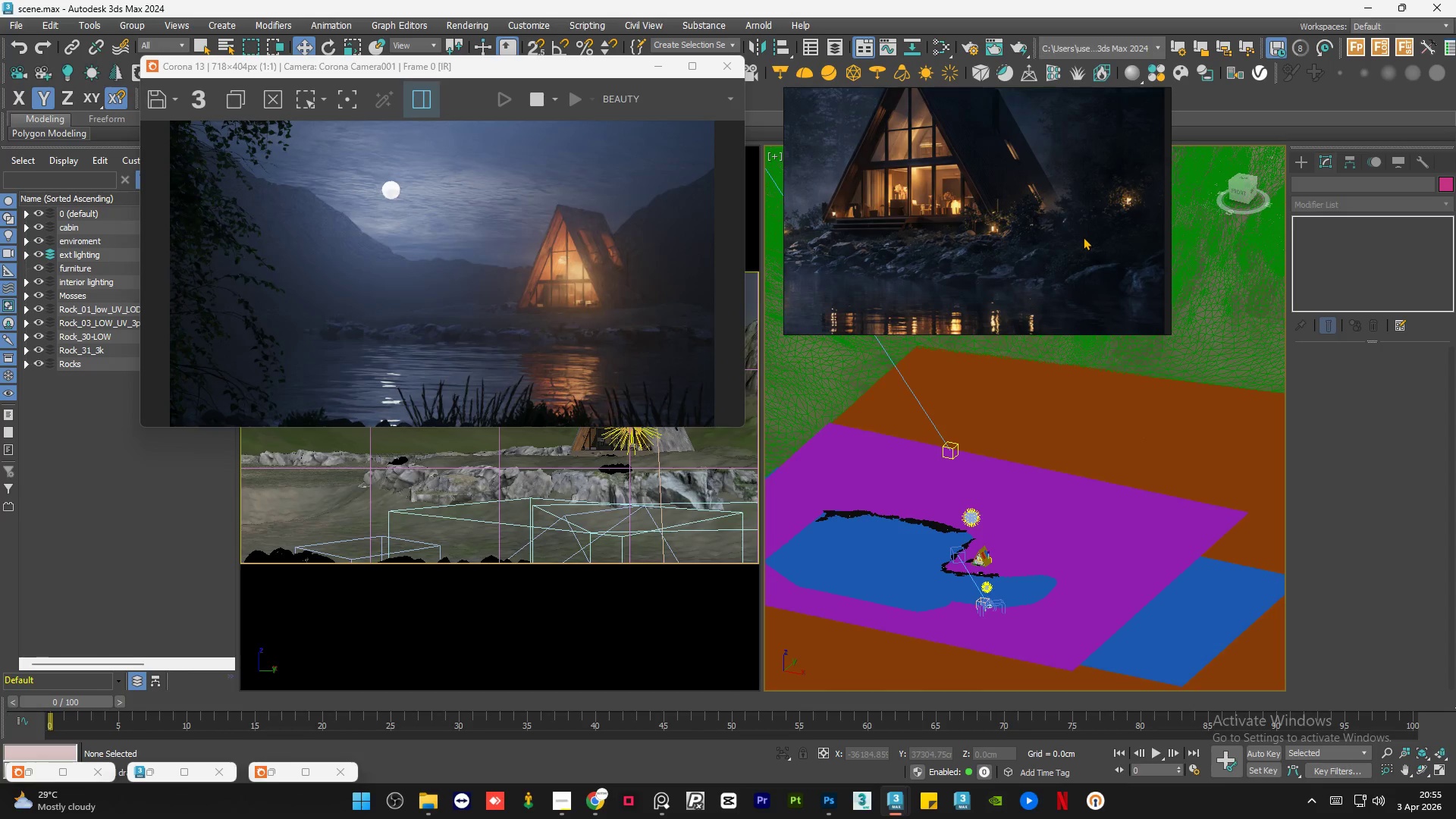 
scroll: coordinate [968, 264], scroll_direction: up, amount: 5.0
 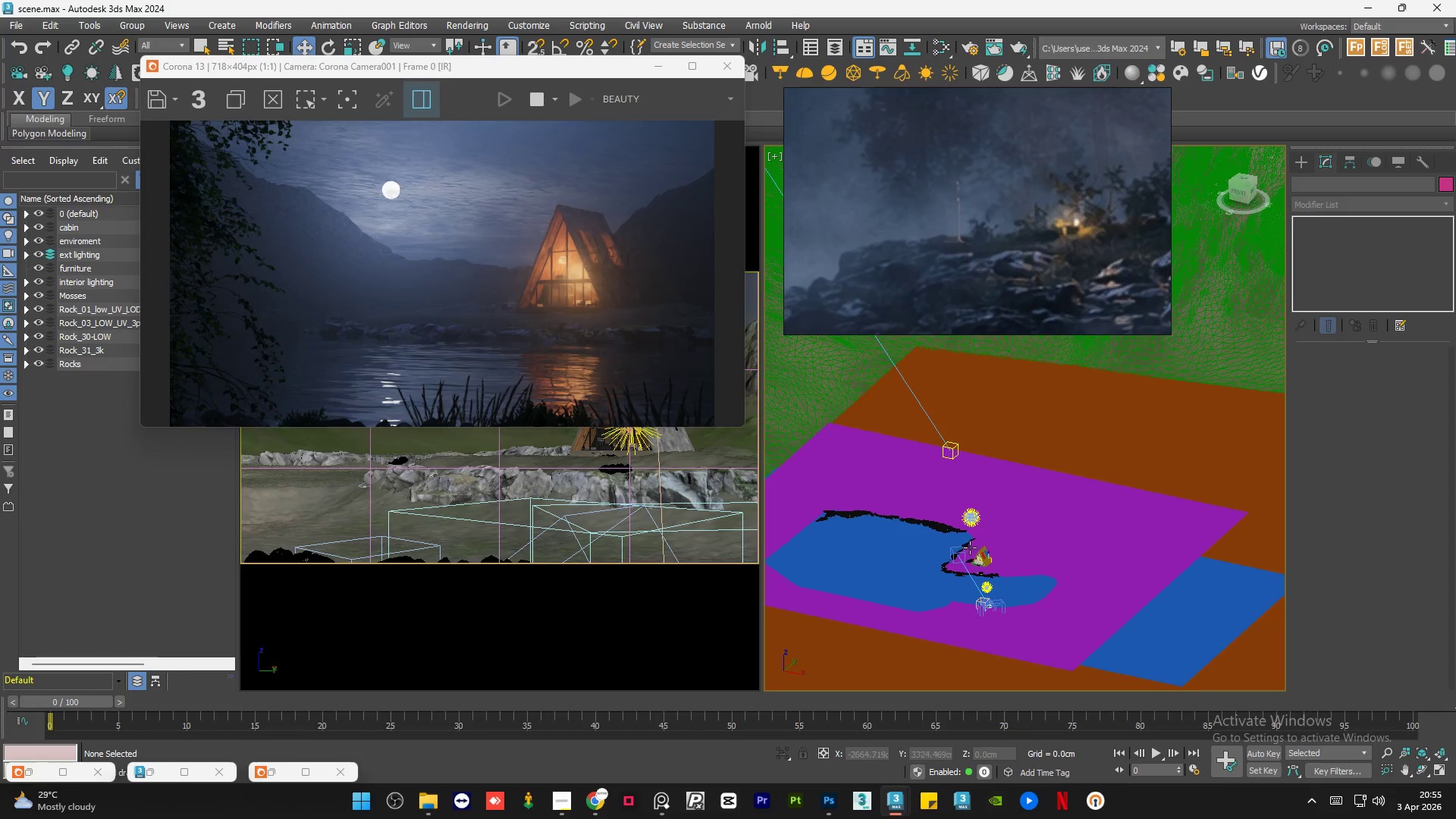 
hold_key(key=AltLeft, duration=1.17)
 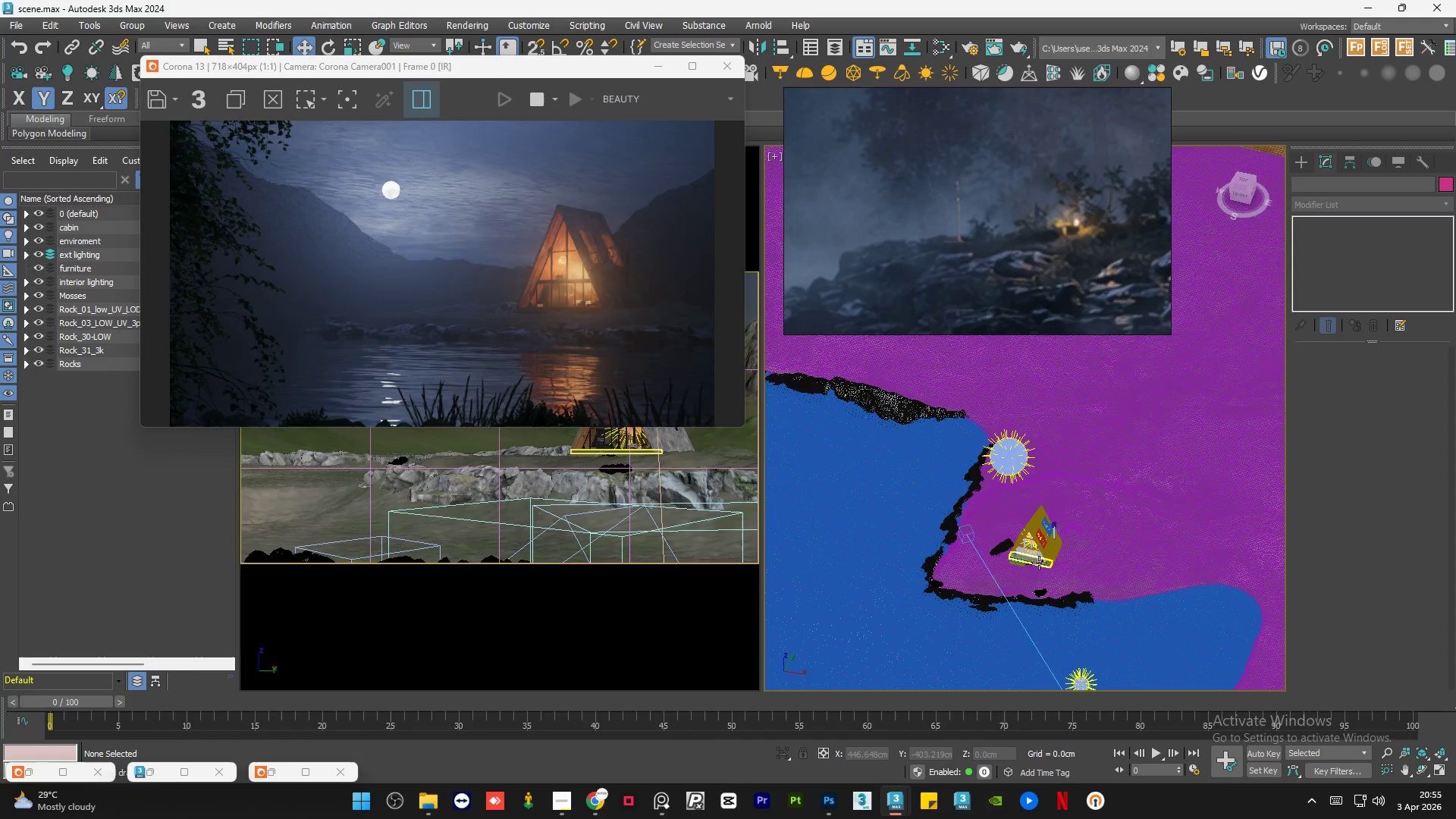 
scroll: coordinate [968, 565], scroll_direction: up, amount: 6.0
 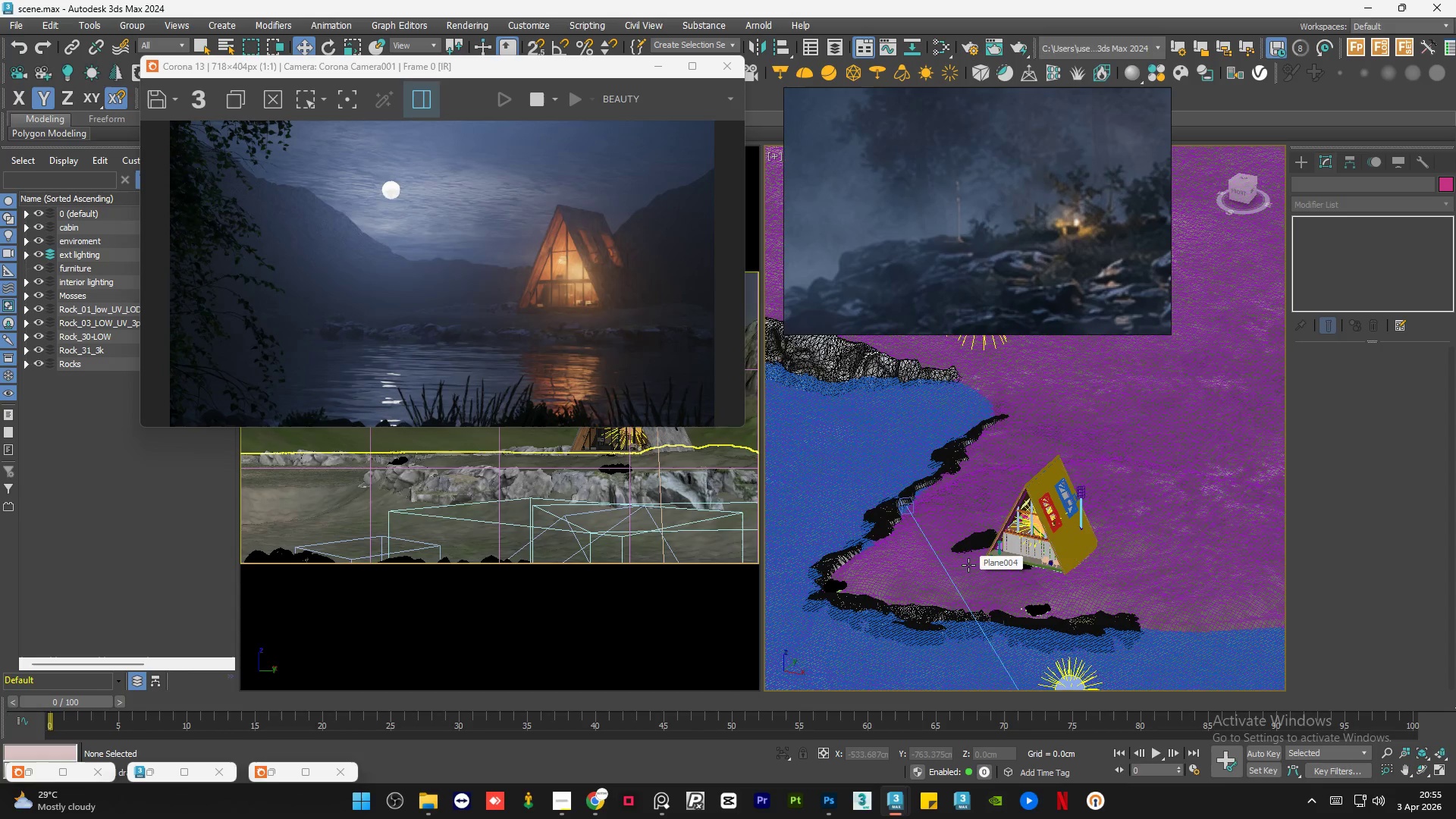 
hold_key(key=AltLeft, duration=1.5)
scroll: coordinate [1039, 563], scroll_direction: down, amount: 3.0
 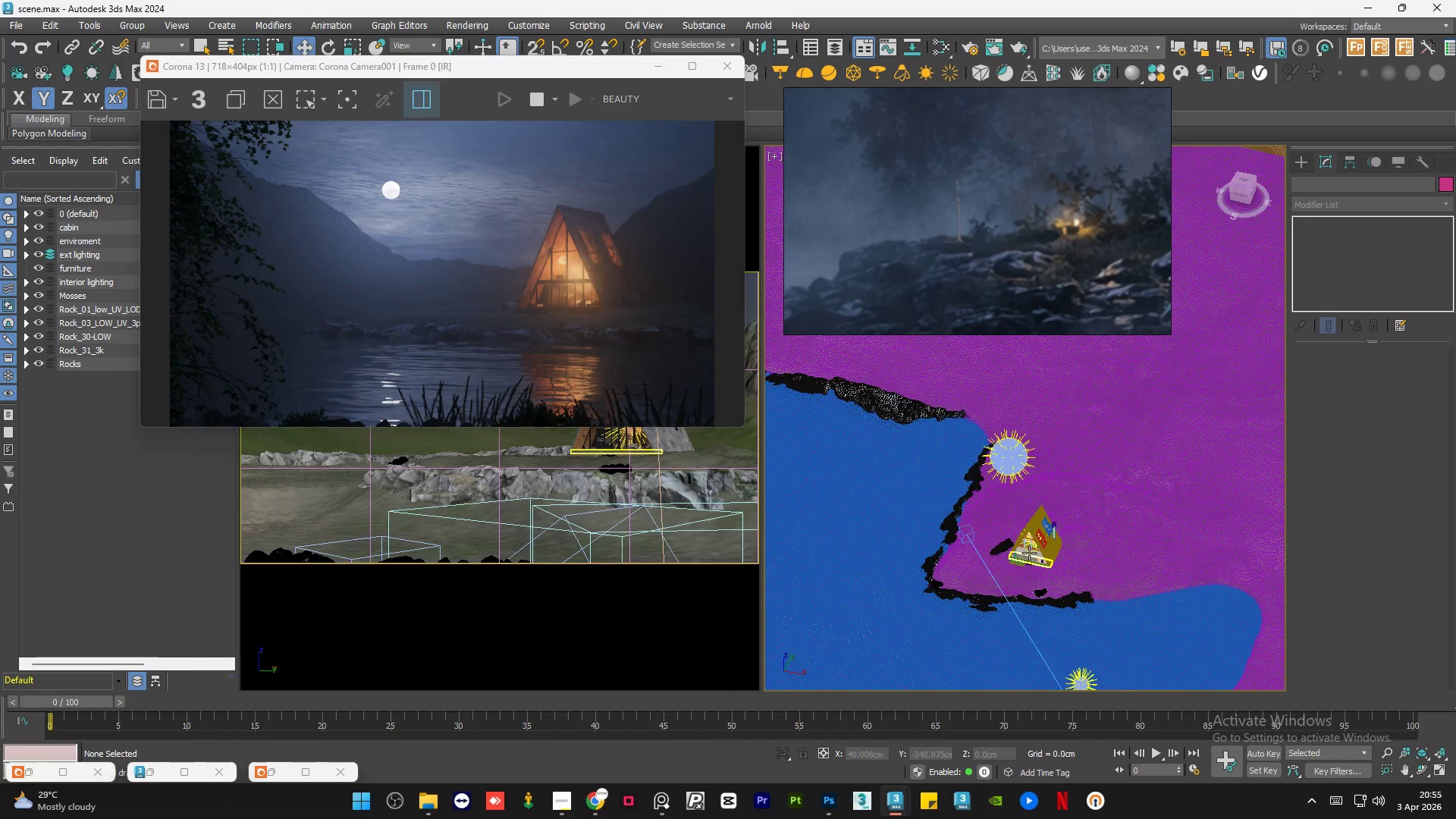 
key(Alt+AltLeft)
 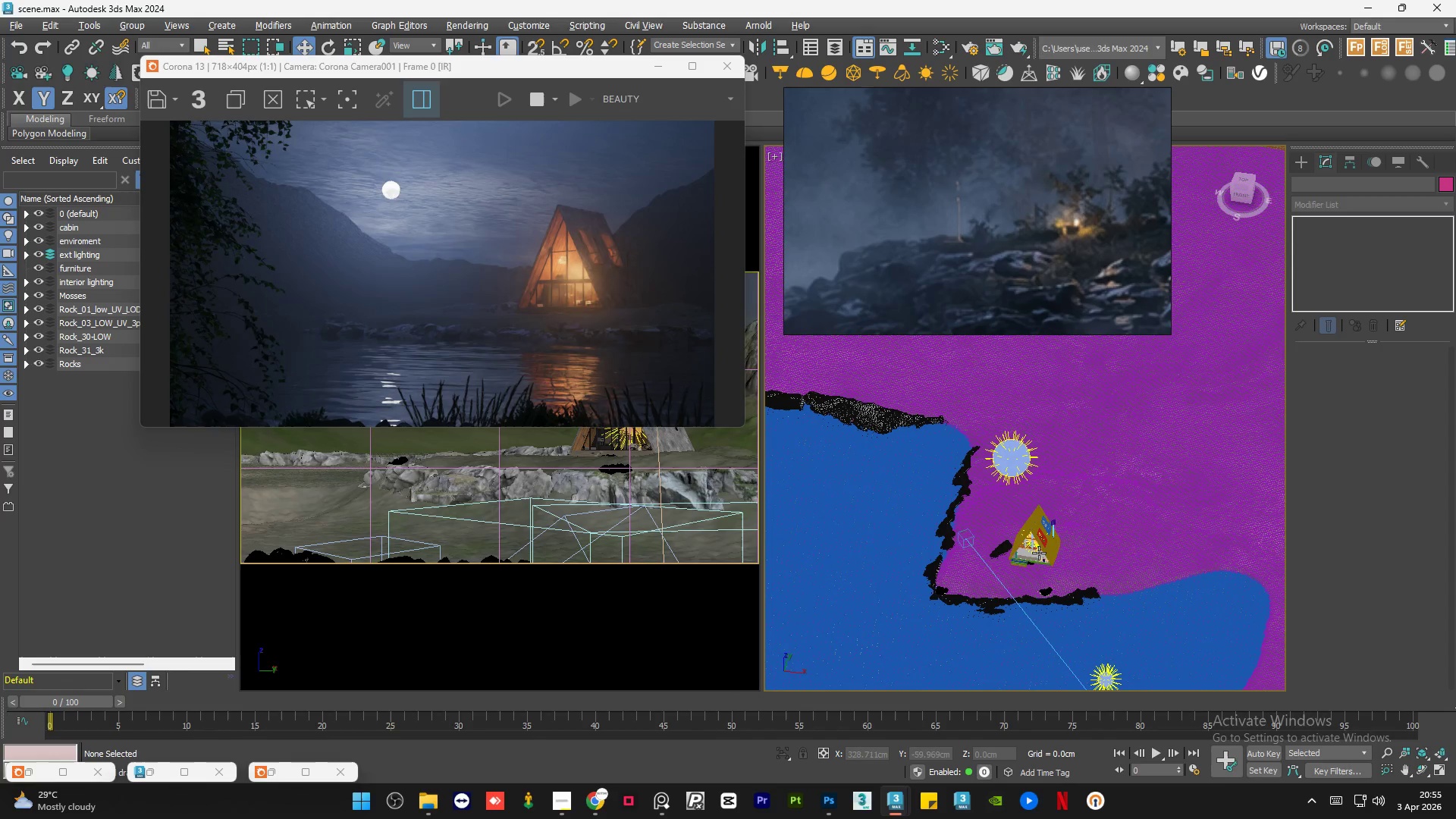 
key(Alt+AltLeft)
 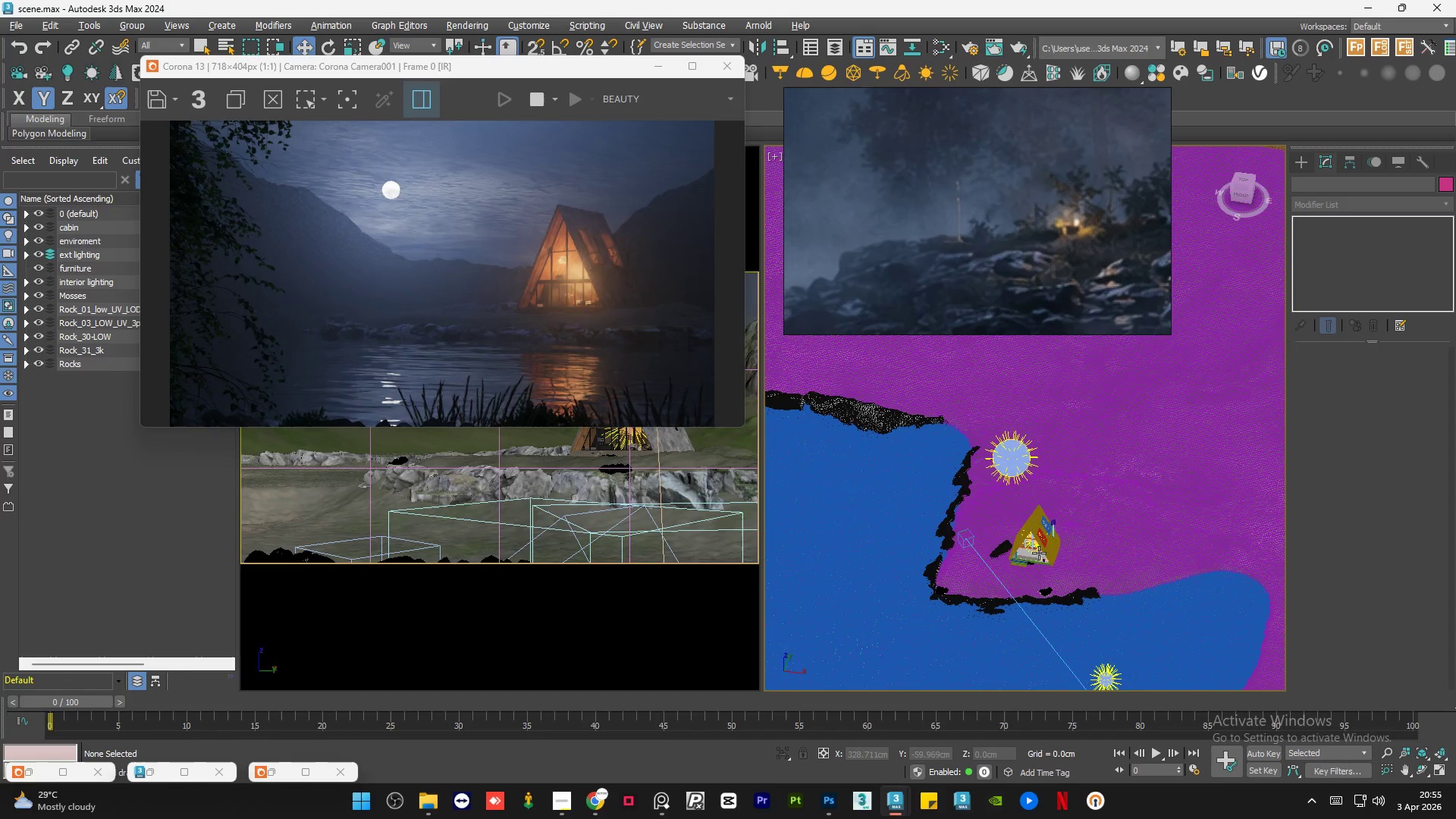 
key(Alt+AltLeft)
 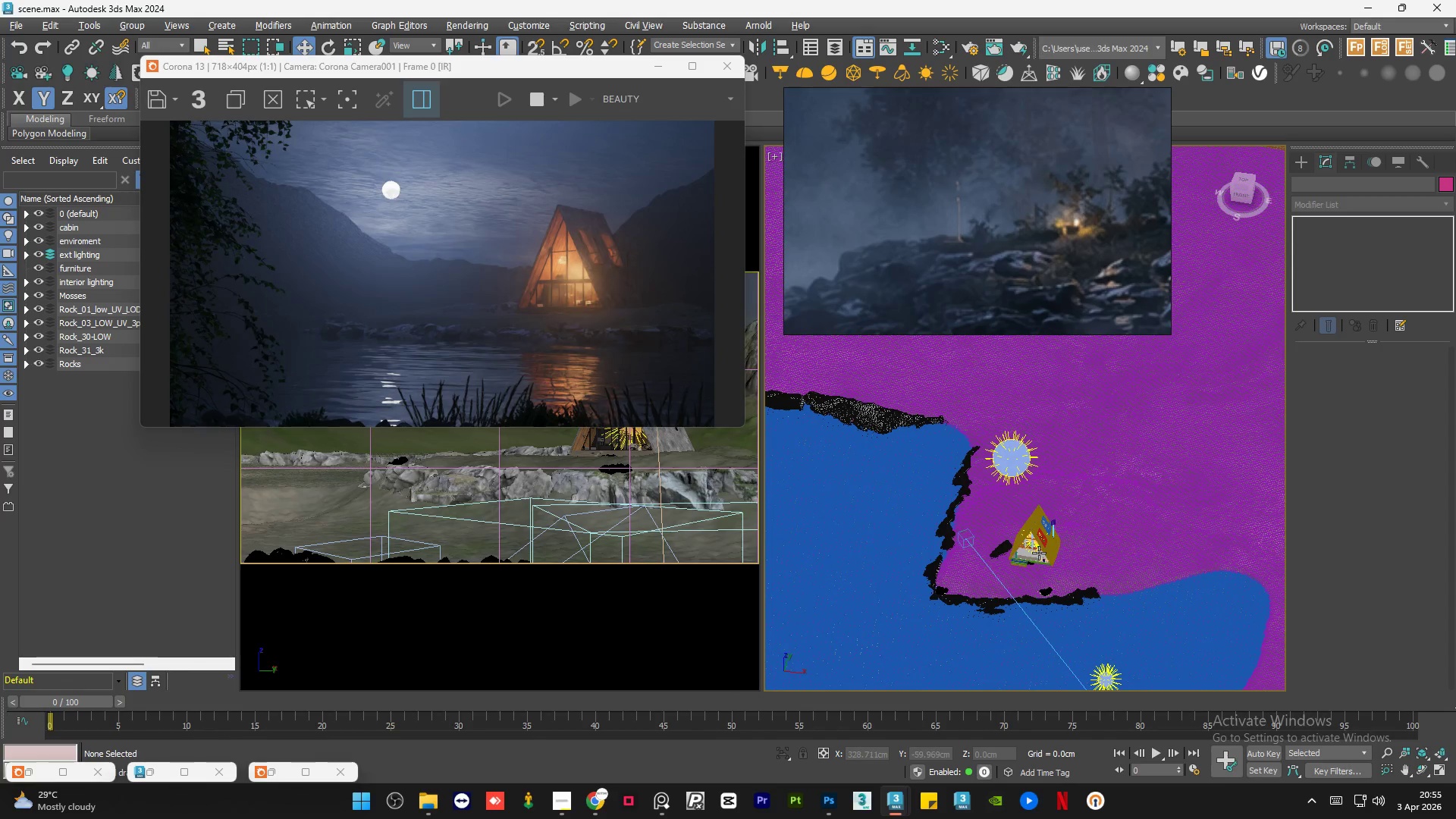 
key(Alt+AltLeft)
 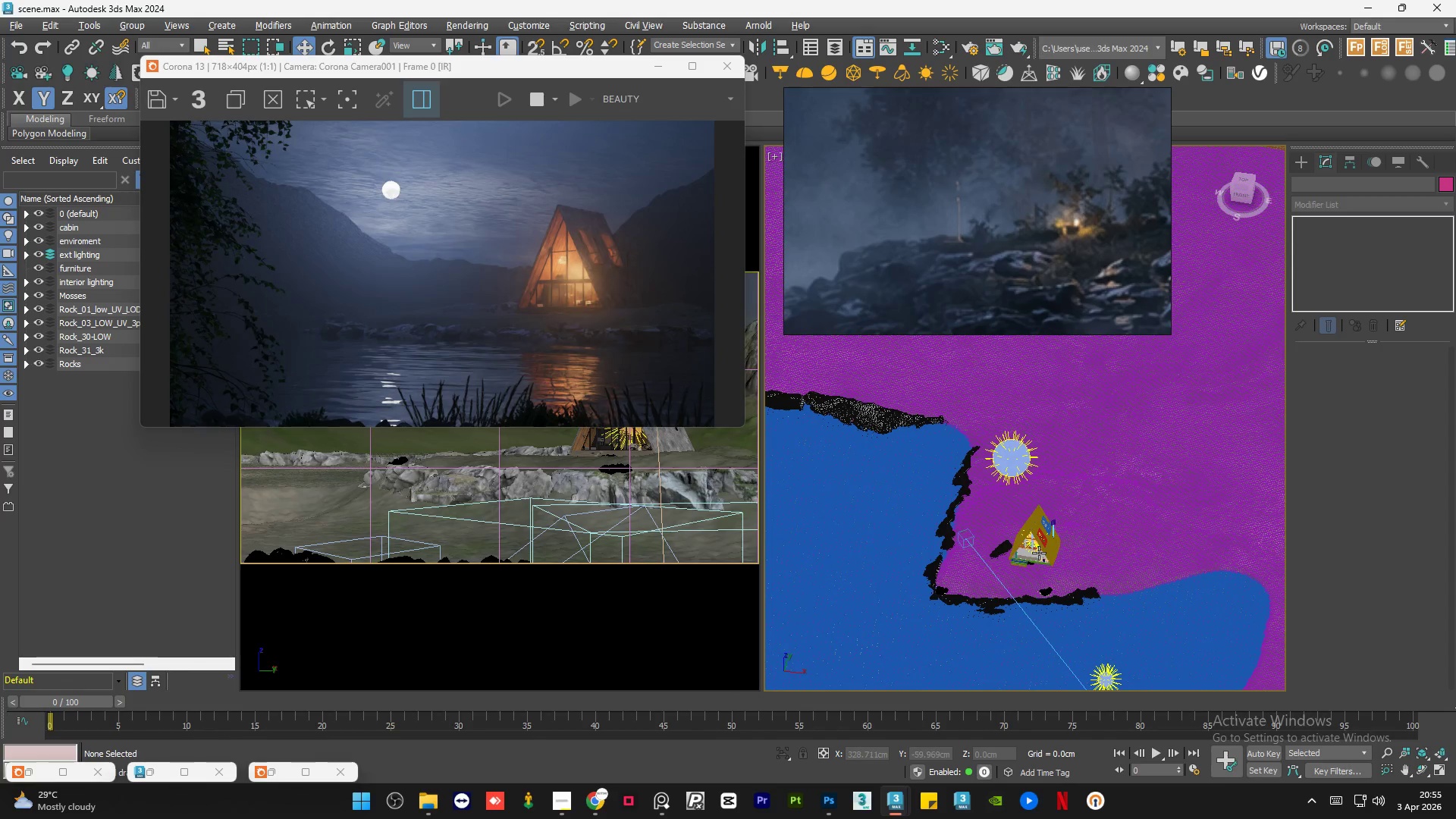 
key(Alt+AltLeft)
 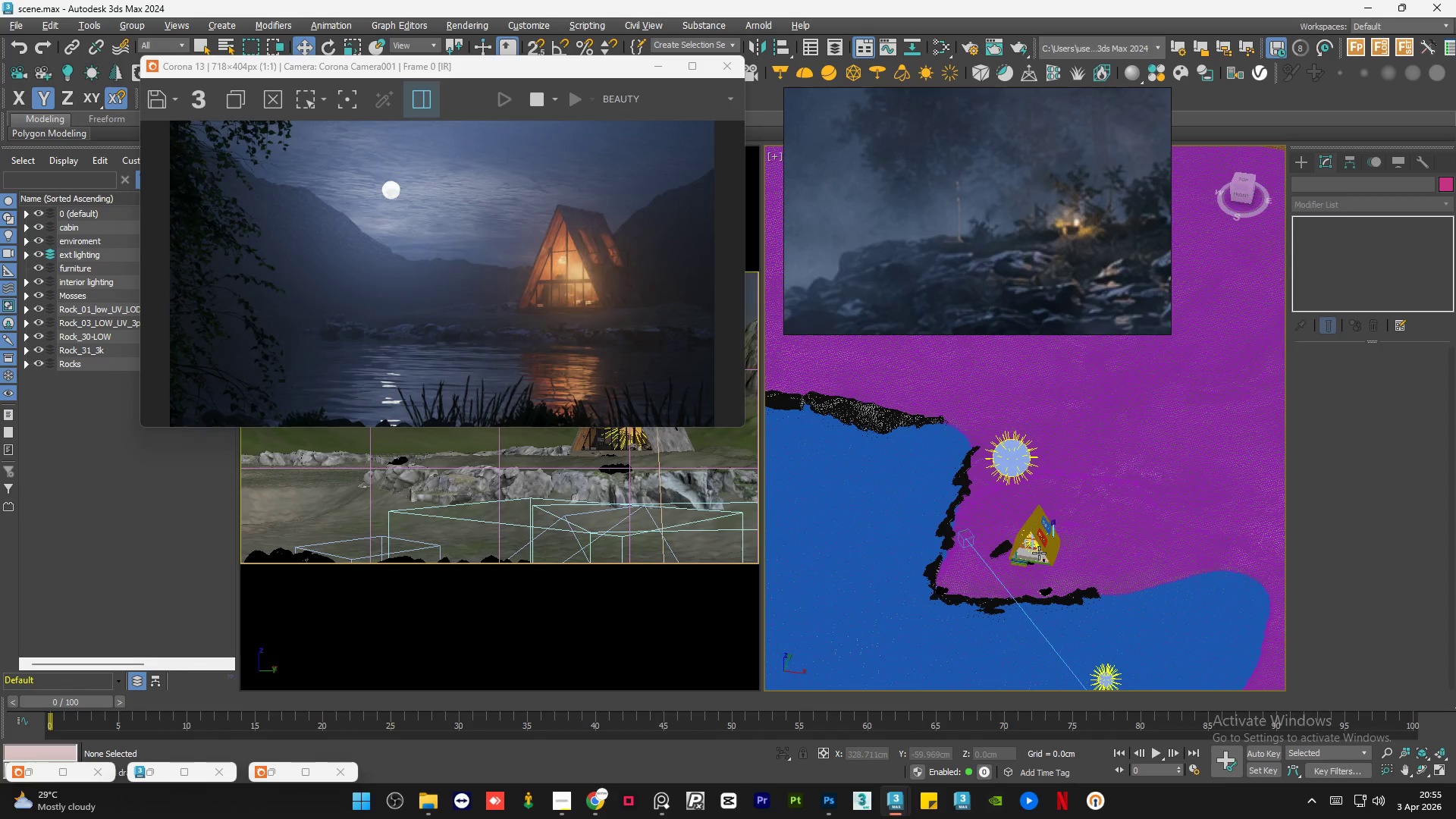 
key(Alt+AltLeft)
 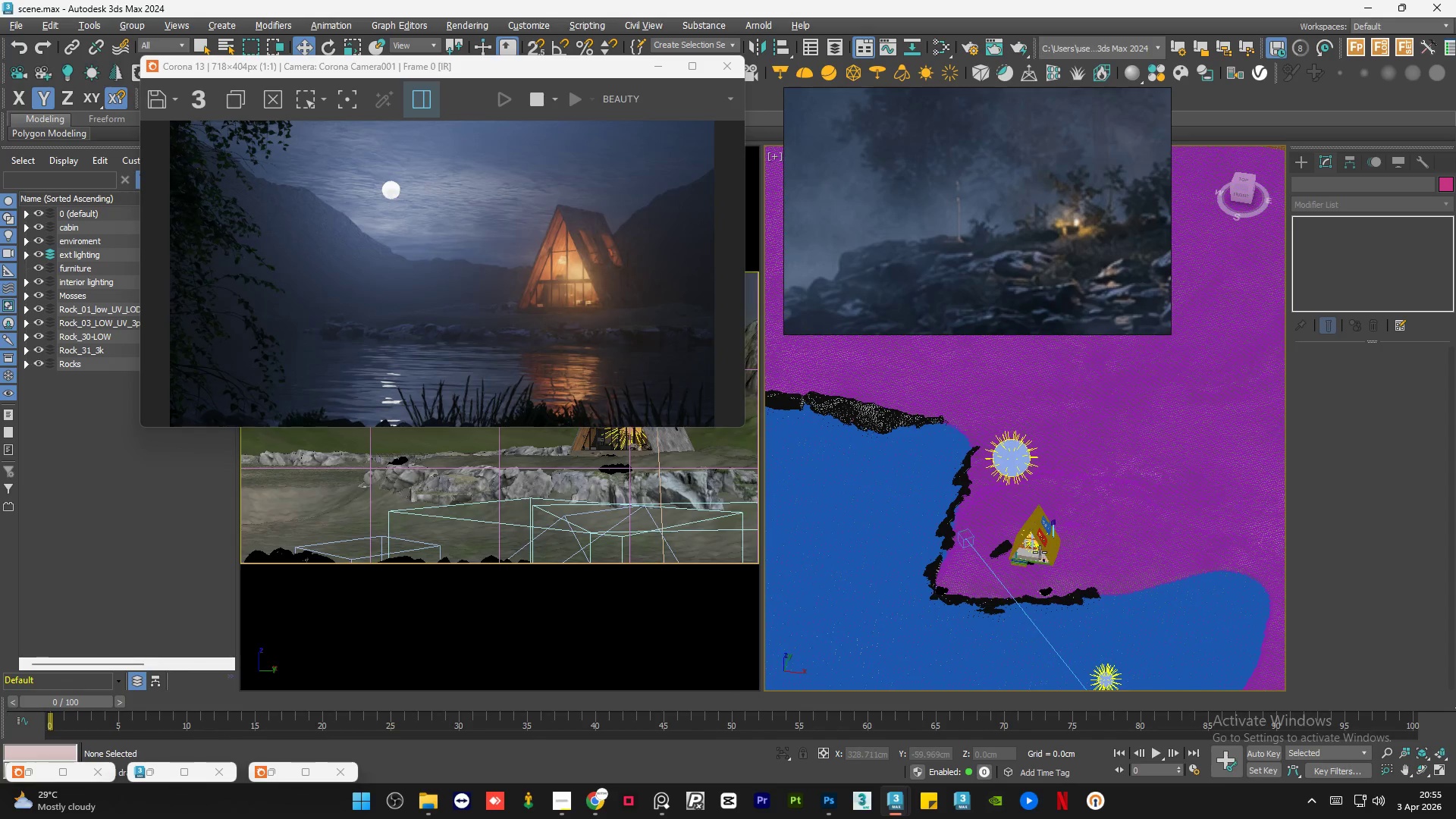 
hold_key(key=AltLeft, duration=1.33)
 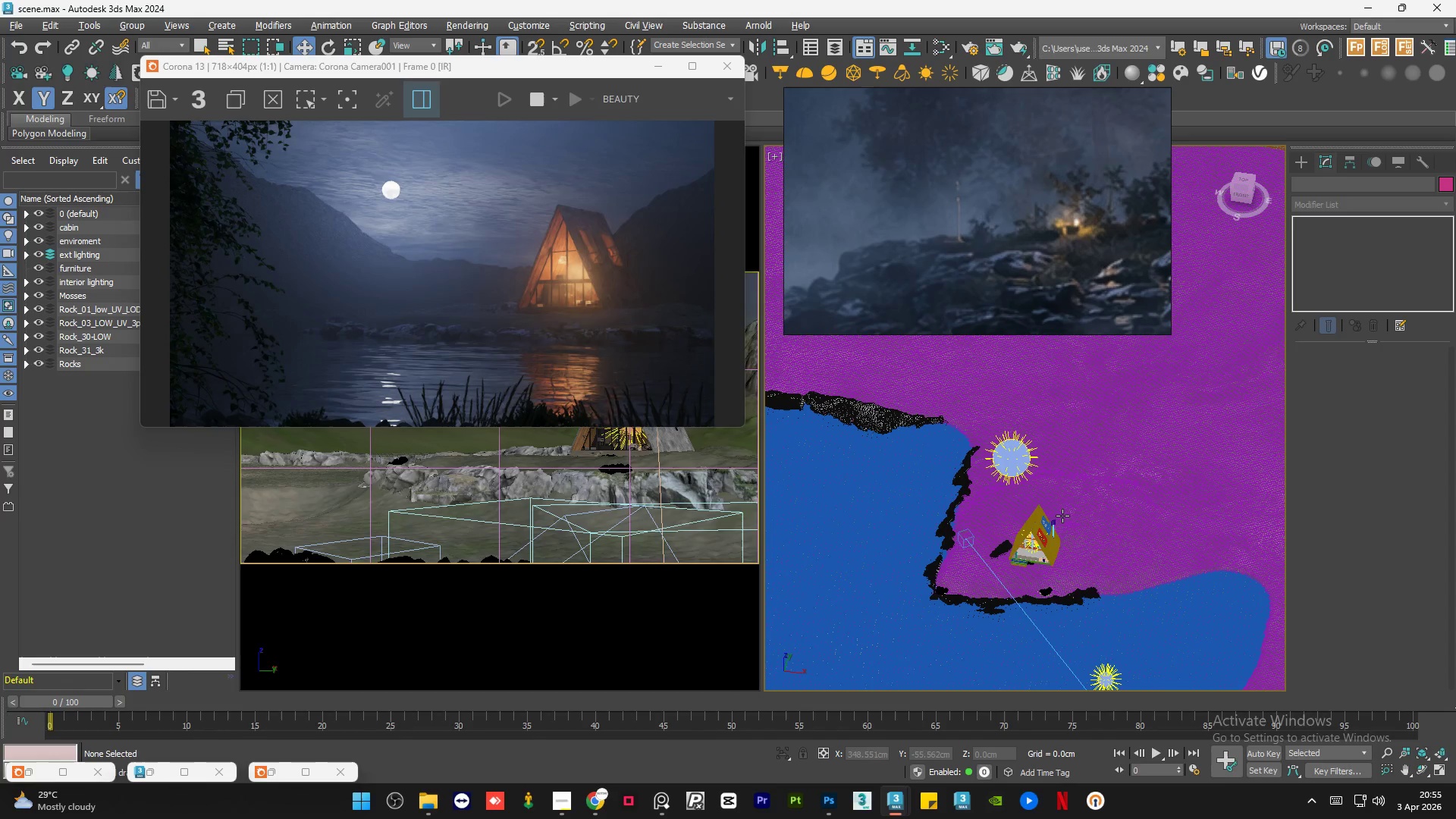 
wait(9.69)
 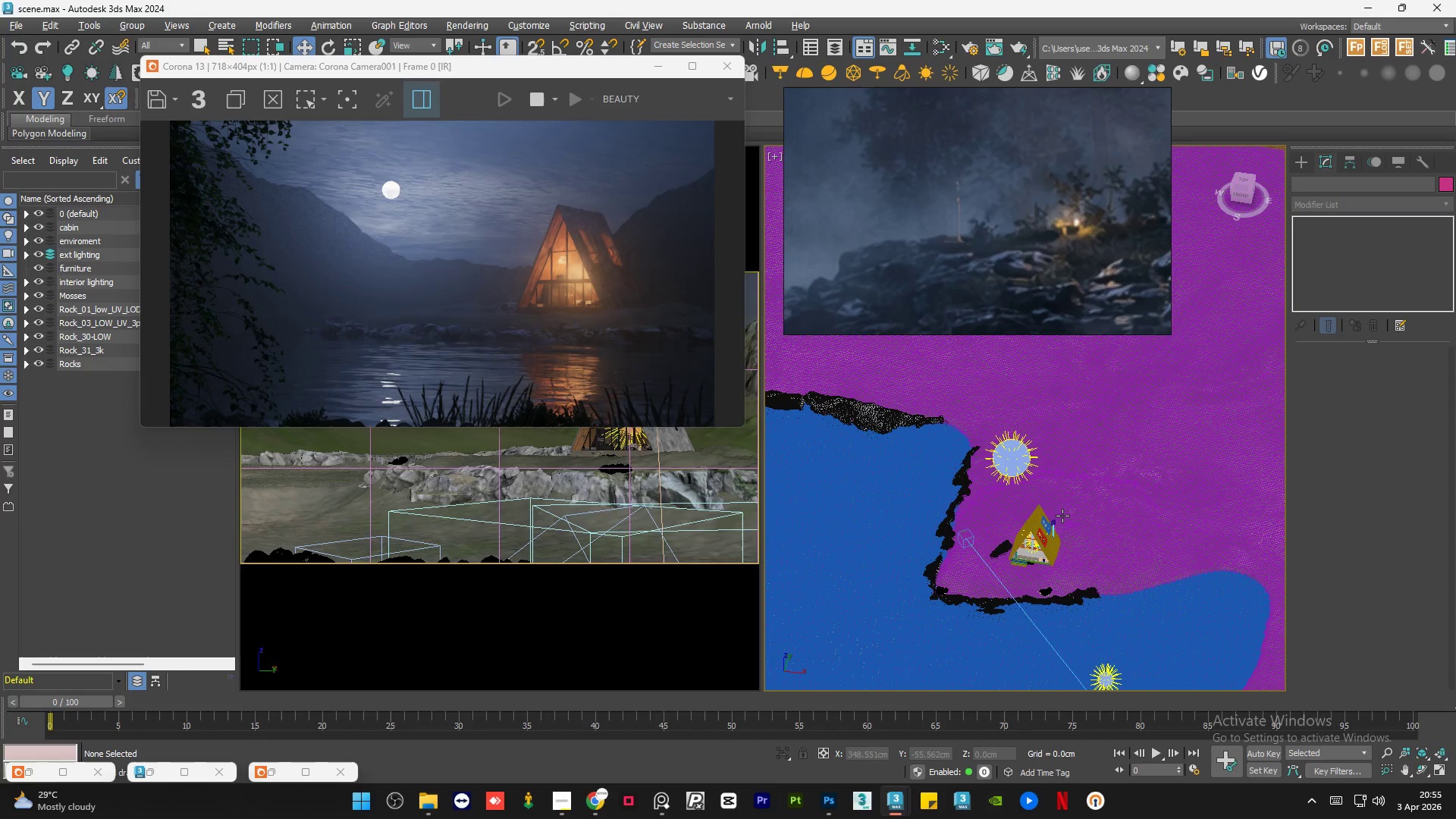 
scroll: coordinate [1028, 566], scroll_direction: up, amount: 3.0
 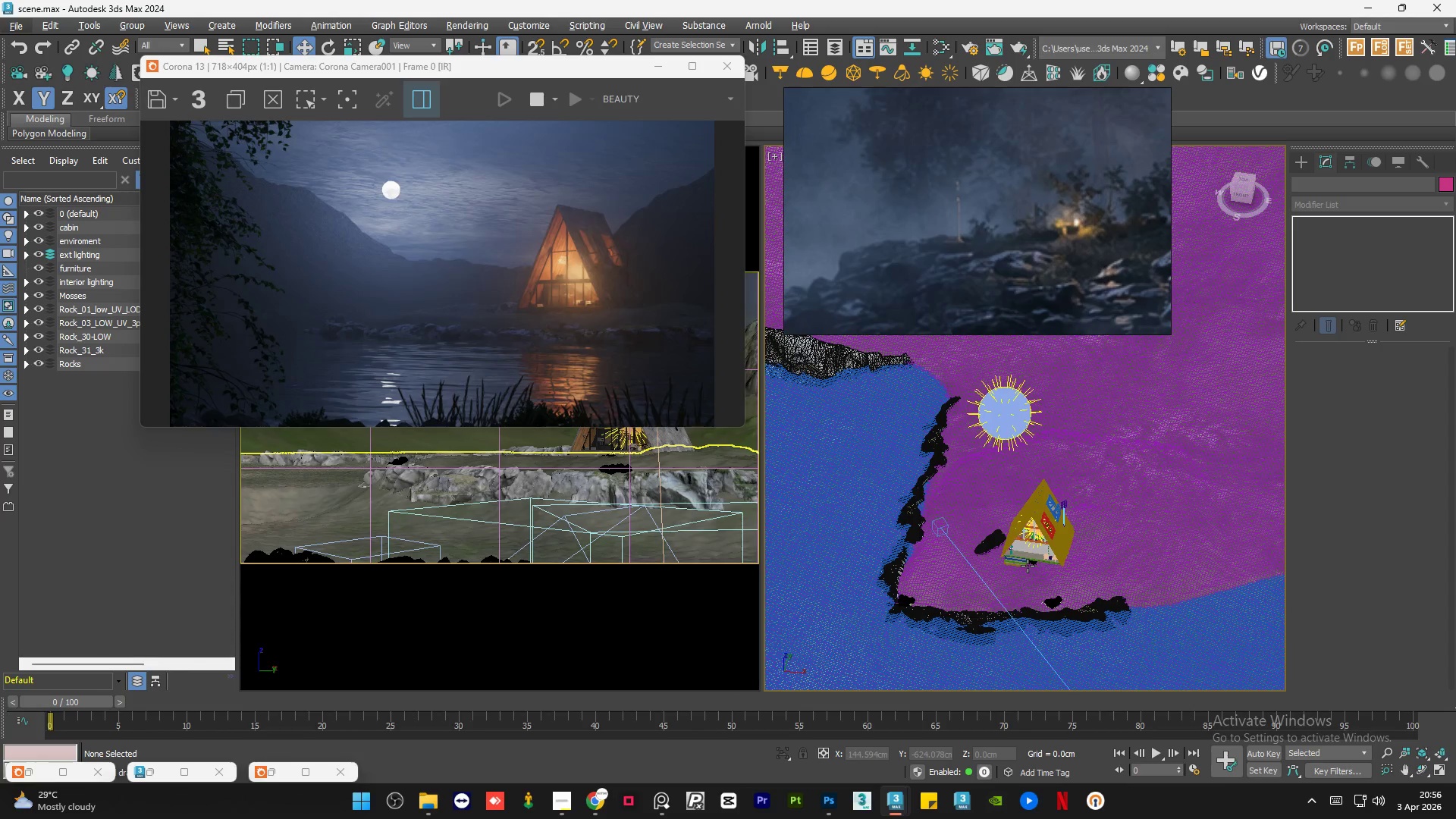 
scroll: coordinate [1025, 537], scroll_direction: down, amount: 1.0
 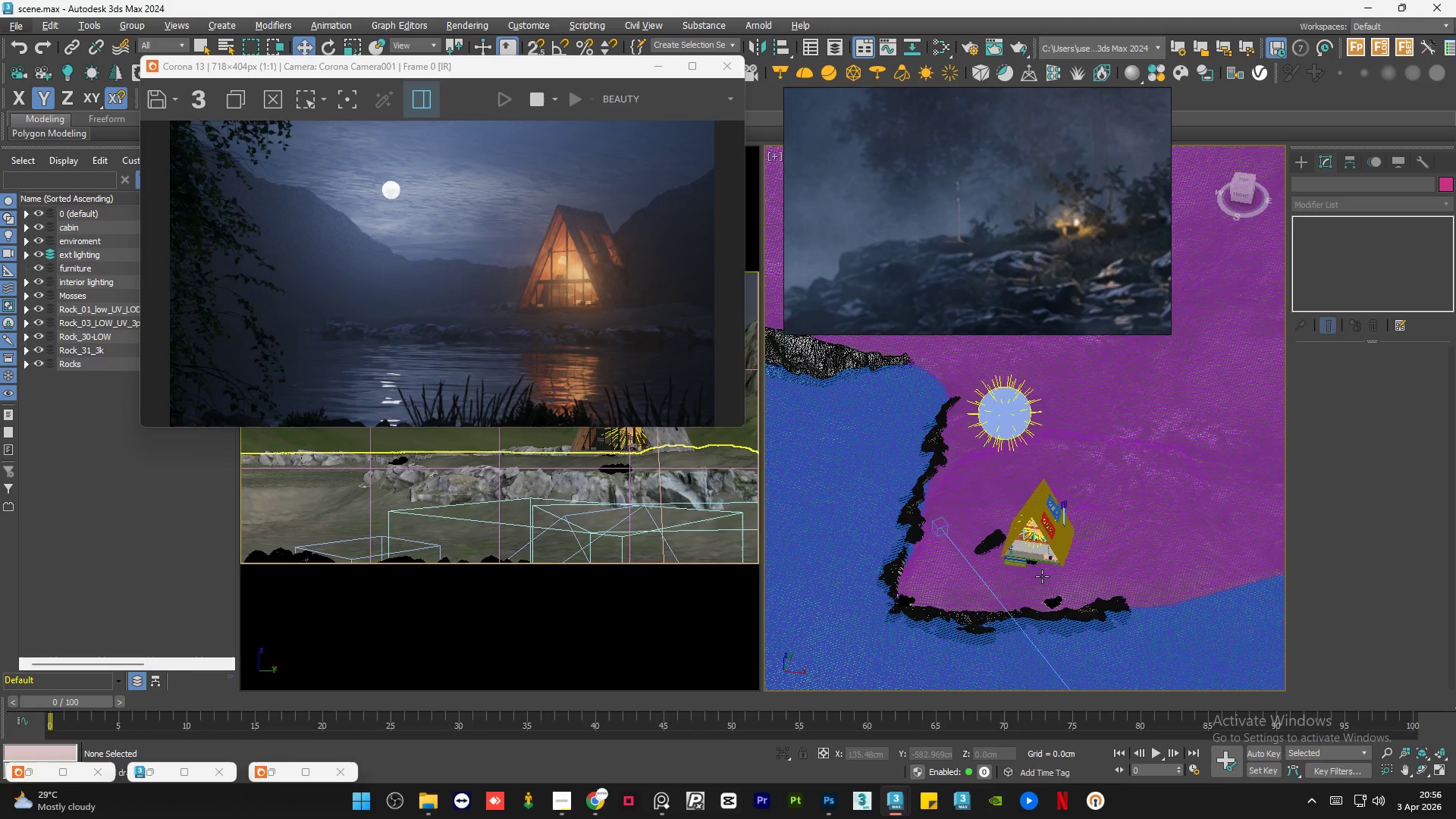 
hold_key(key=AltLeft, duration=1.5)
 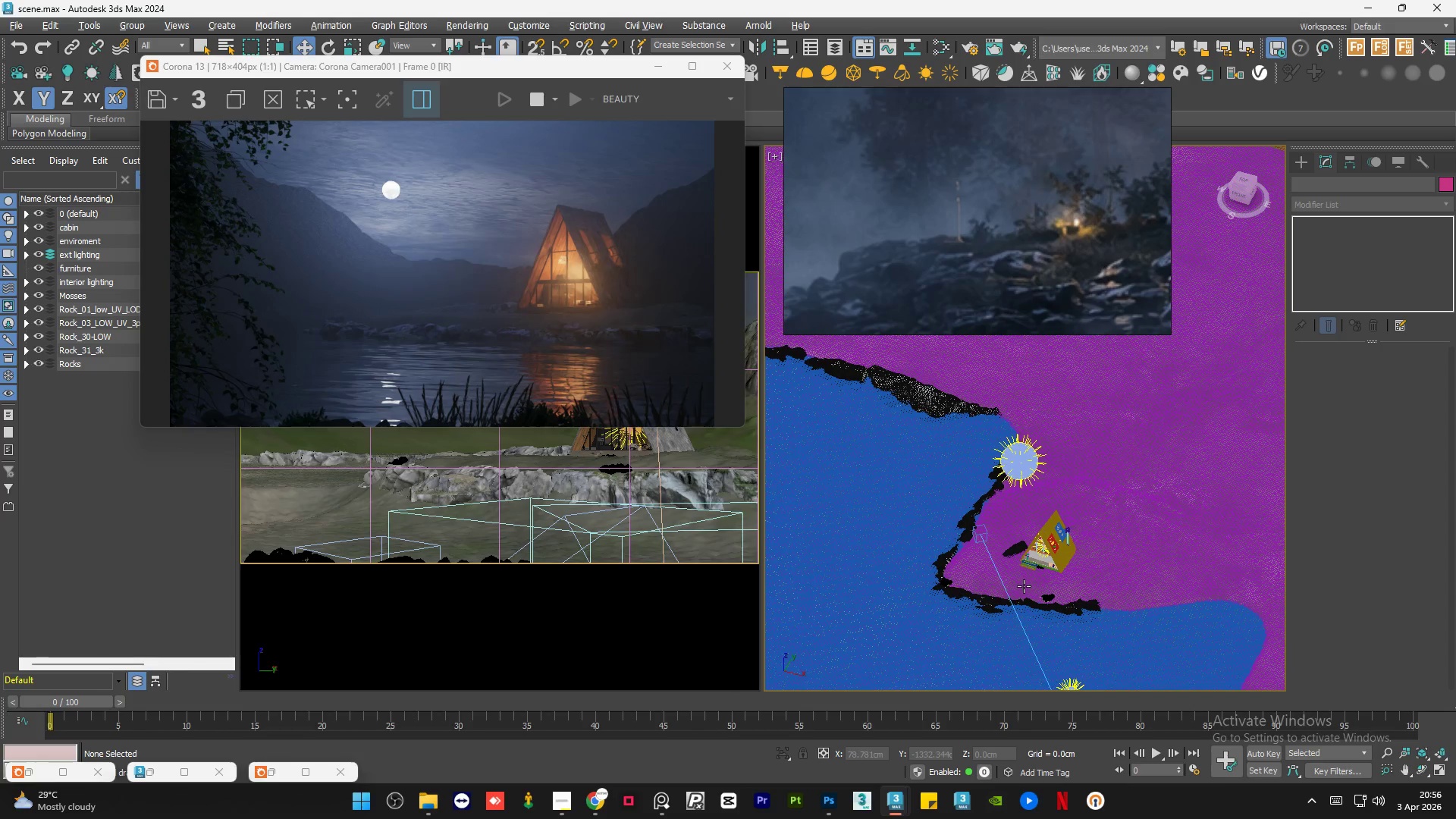 
hold_key(key=AltLeft, duration=0.48)
 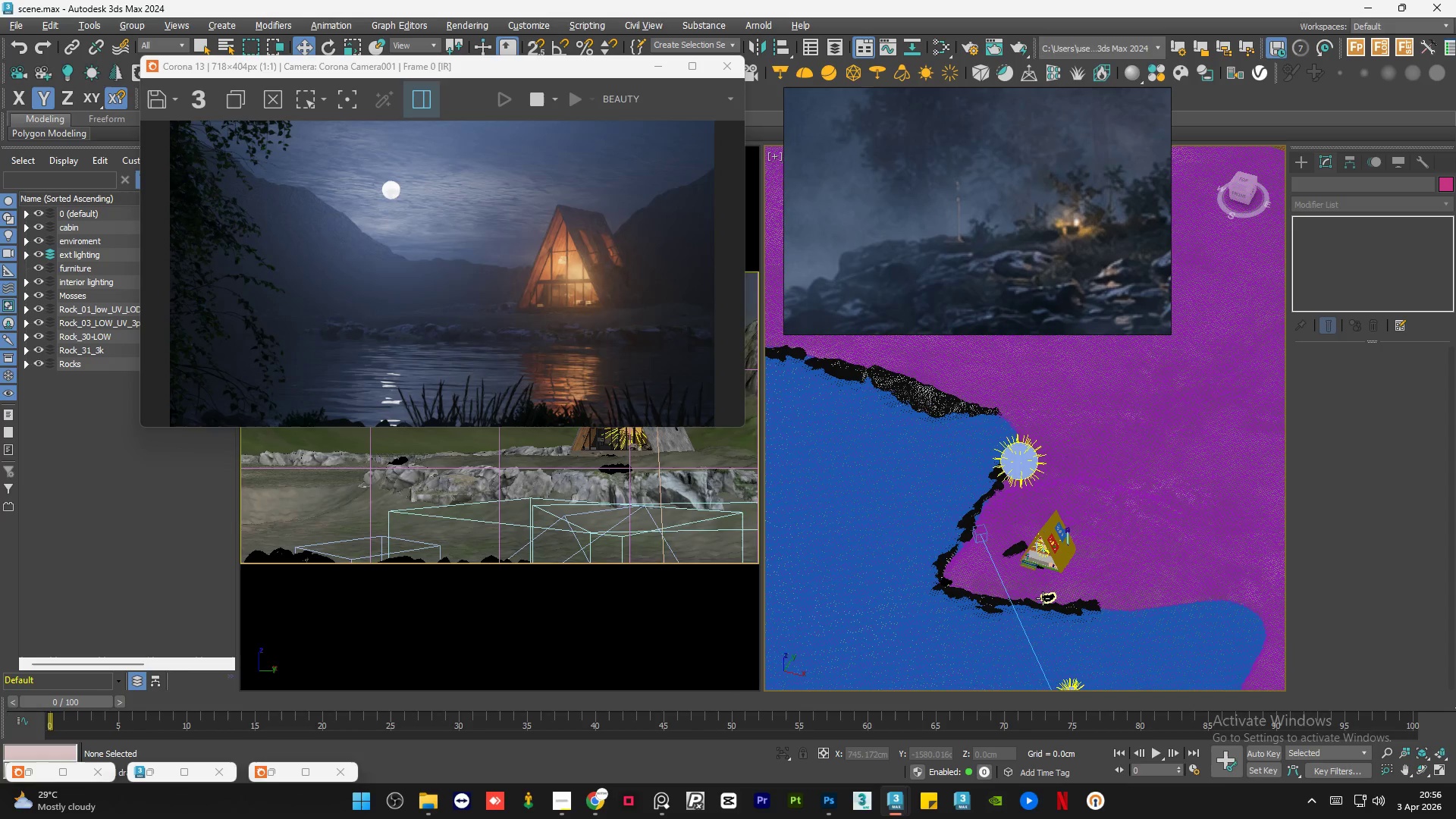 
scroll: coordinate [1043, 598], scroll_direction: up, amount: 4.0
 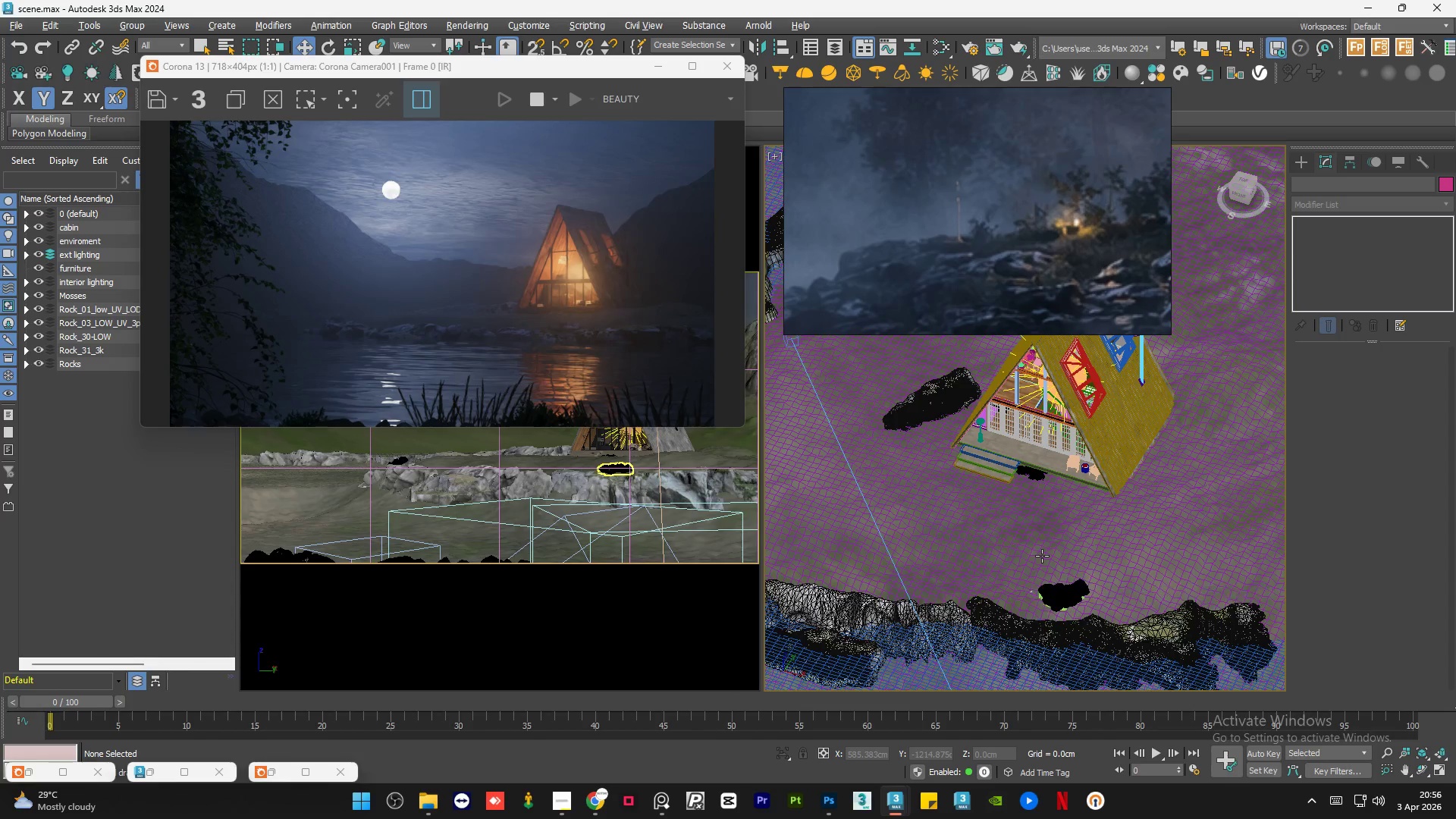 
scroll: coordinate [1042, 556], scroll_direction: down, amount: 1.0
 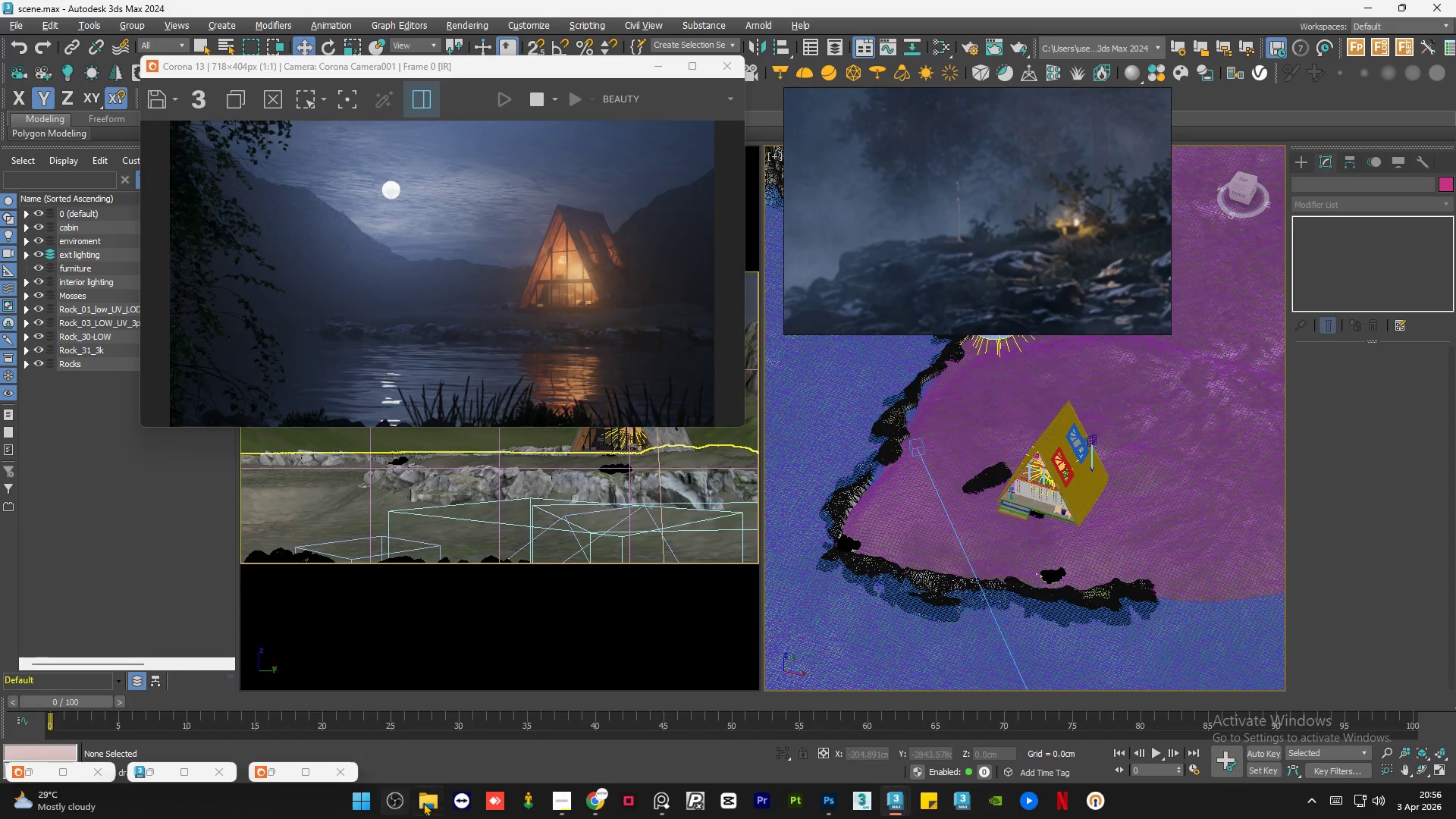 
left_click([431, 802])
 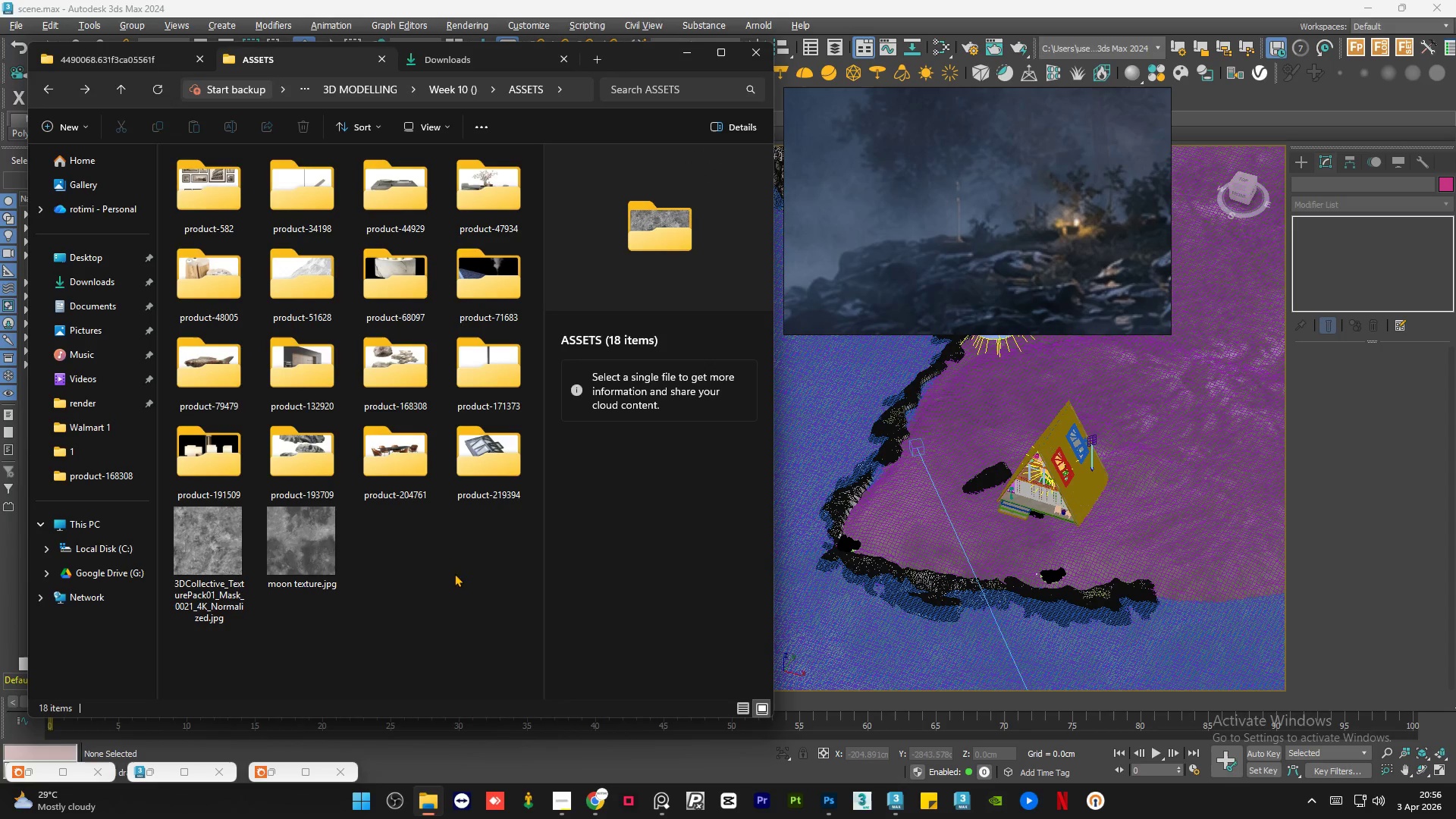 
double_click([441, 567])
 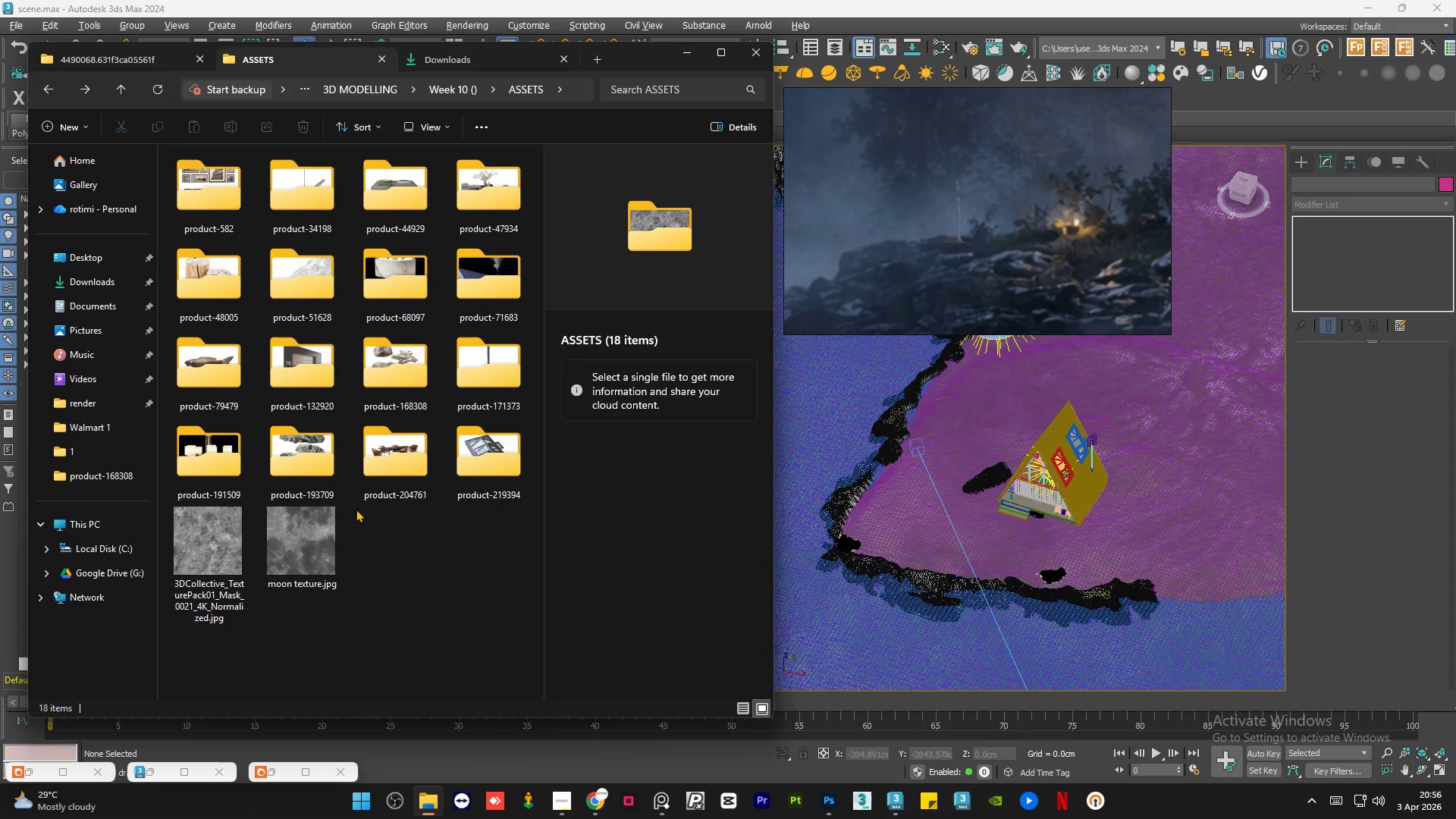 
left_click_drag(start_coordinate=[356, 506], to_coordinate=[429, 576])
 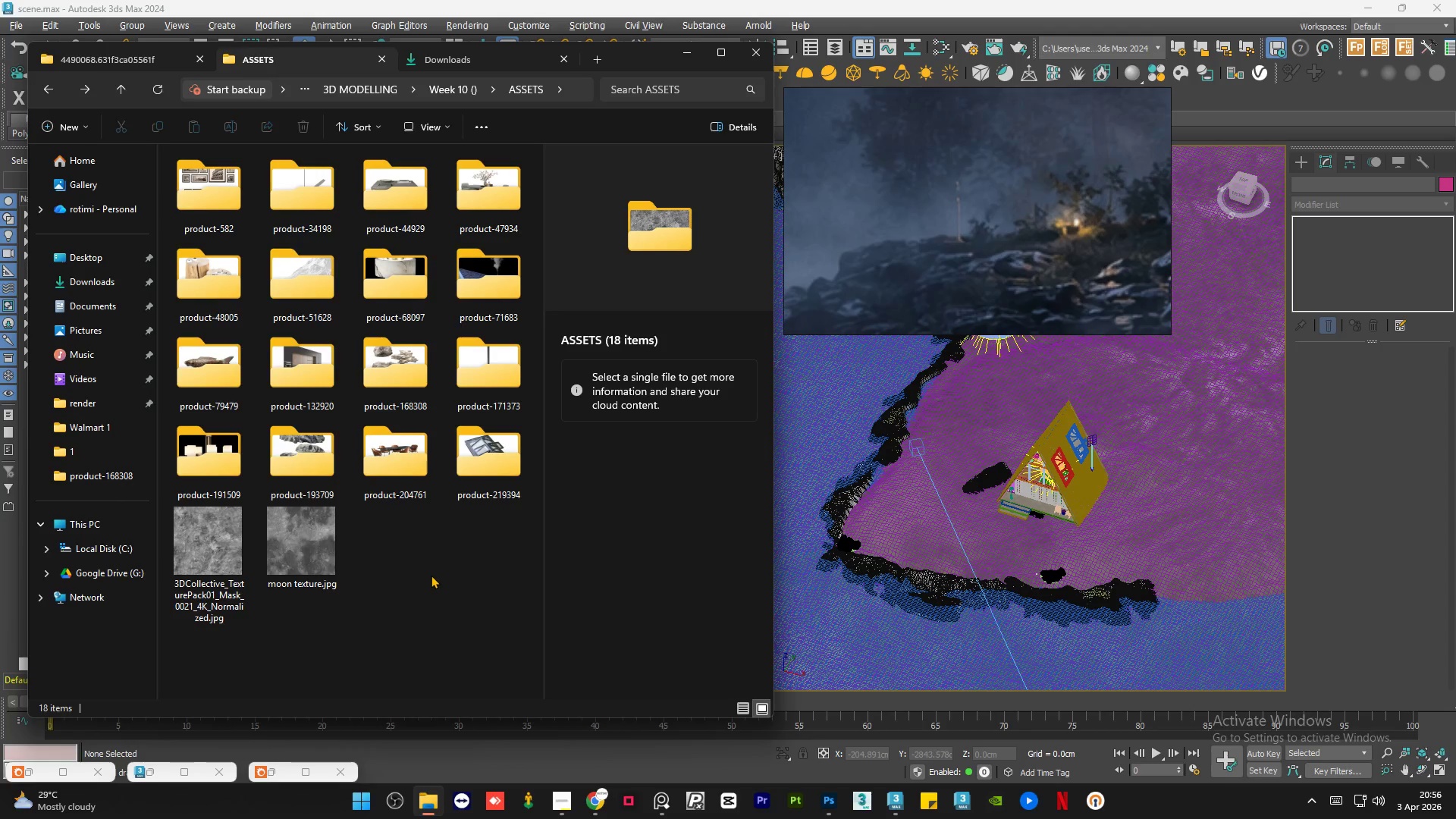 
left_click([431, 575])
 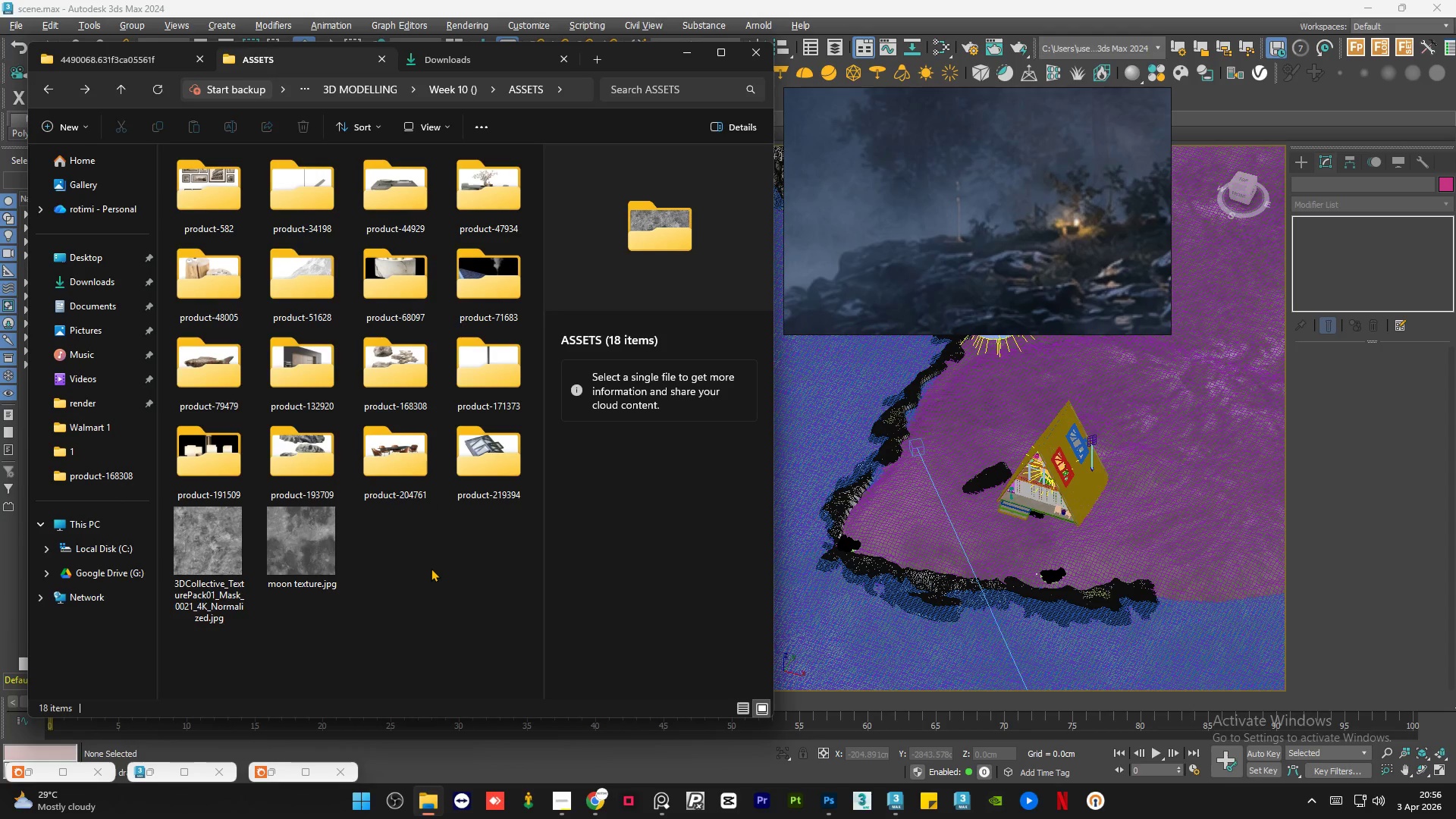 
left_click([414, 557])
 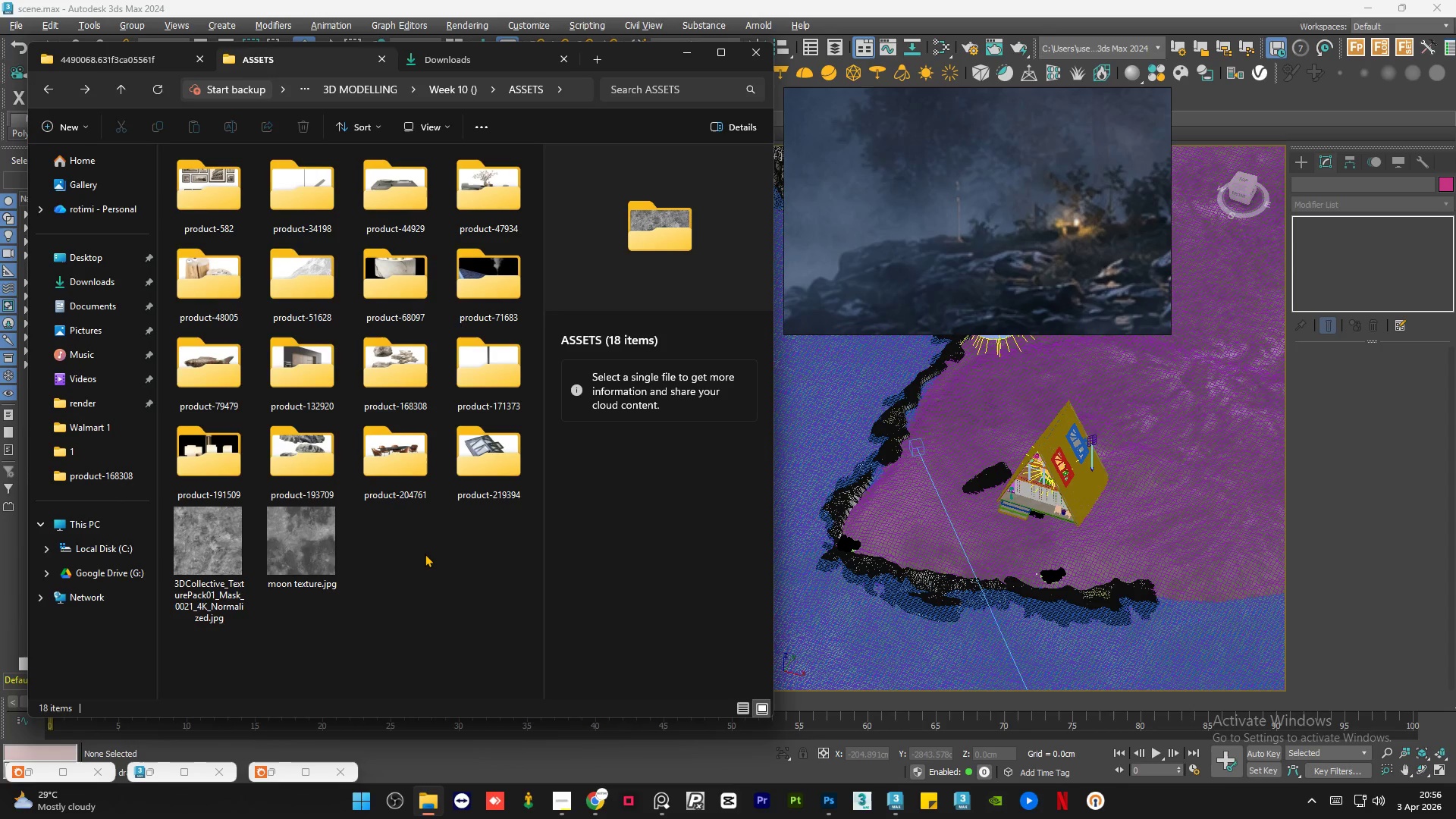 
wait(5.73)
 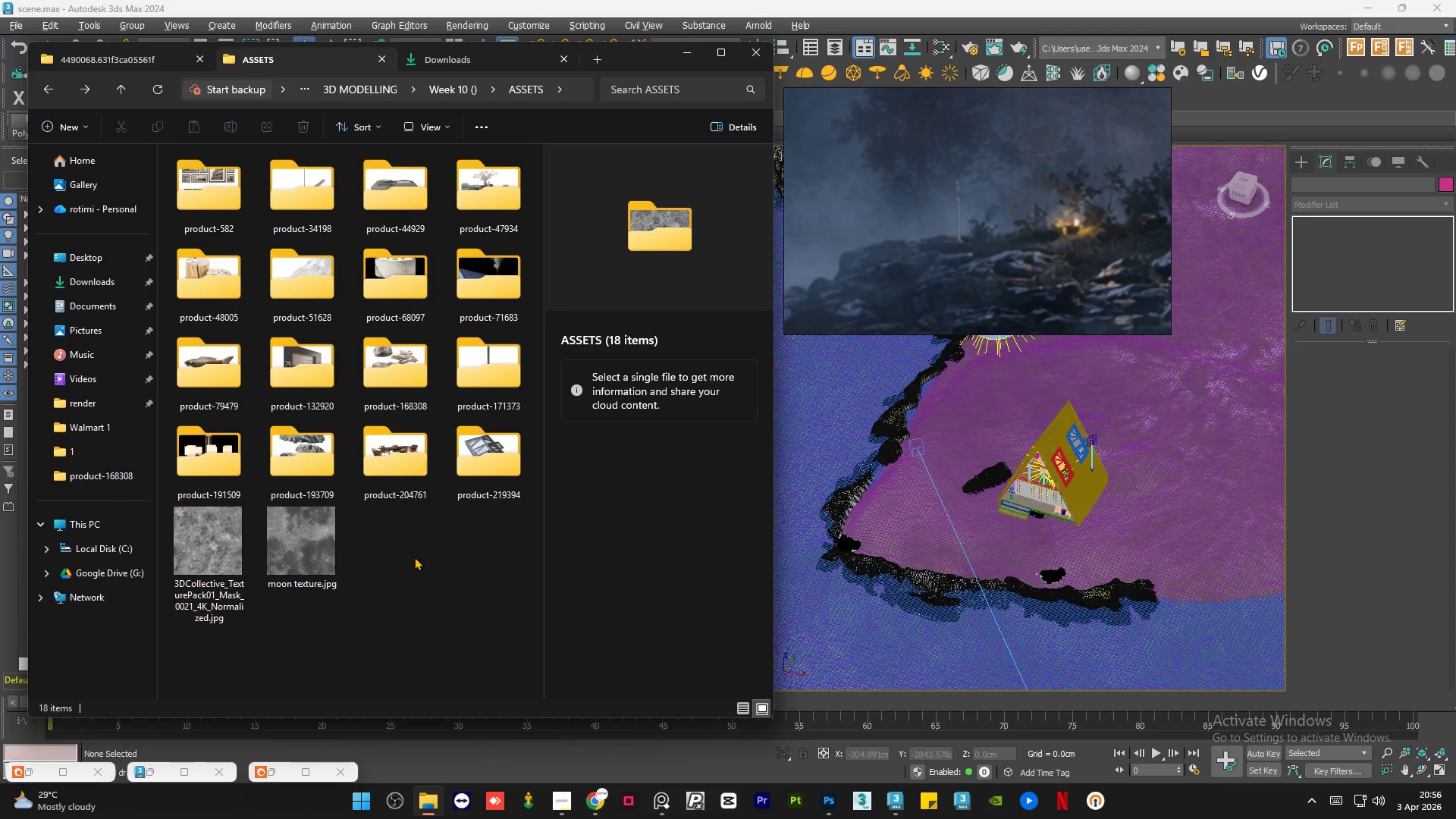 
double_click([315, 457])
 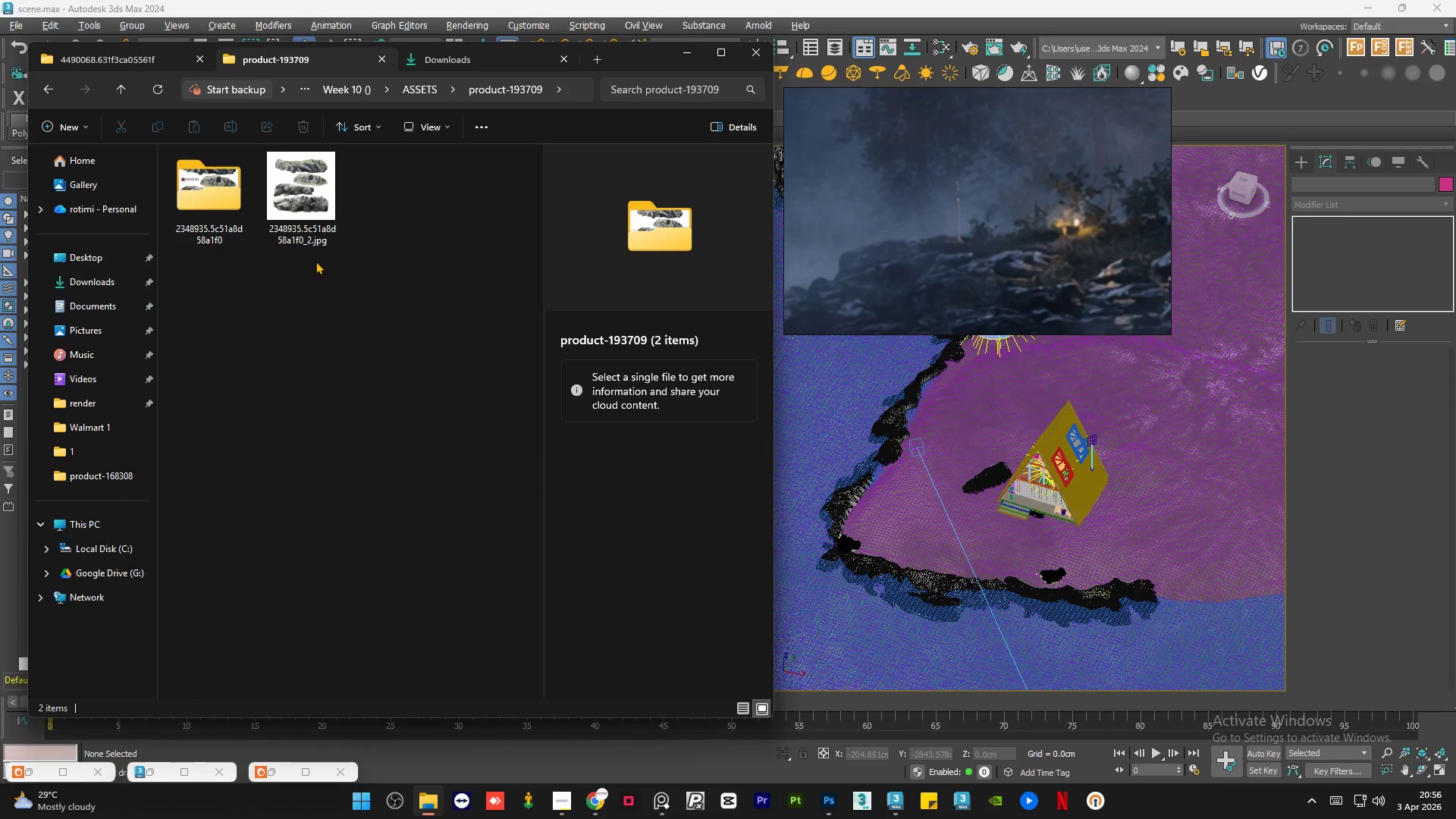 
left_click([292, 179])
 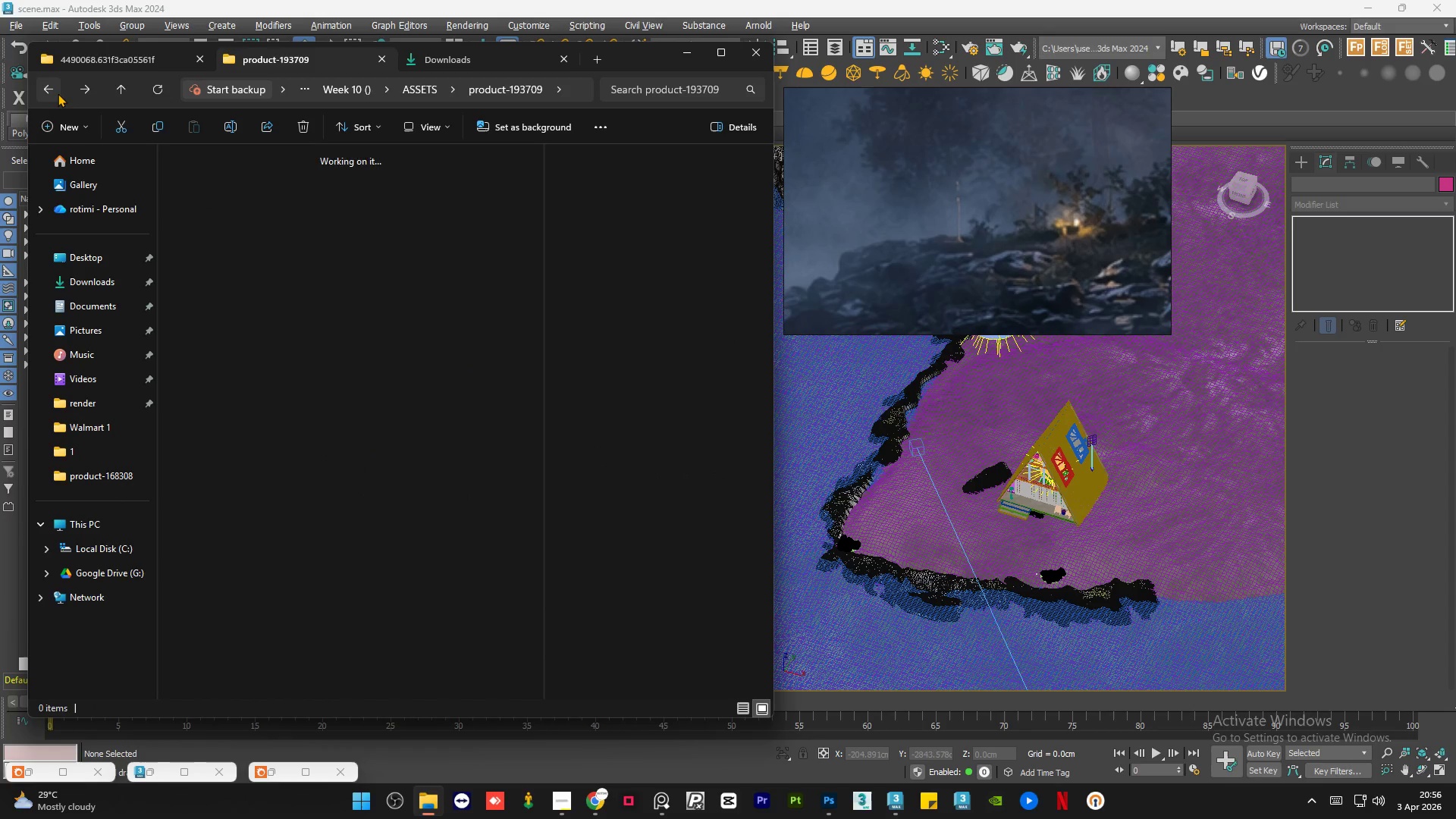 
left_click([419, 595])
 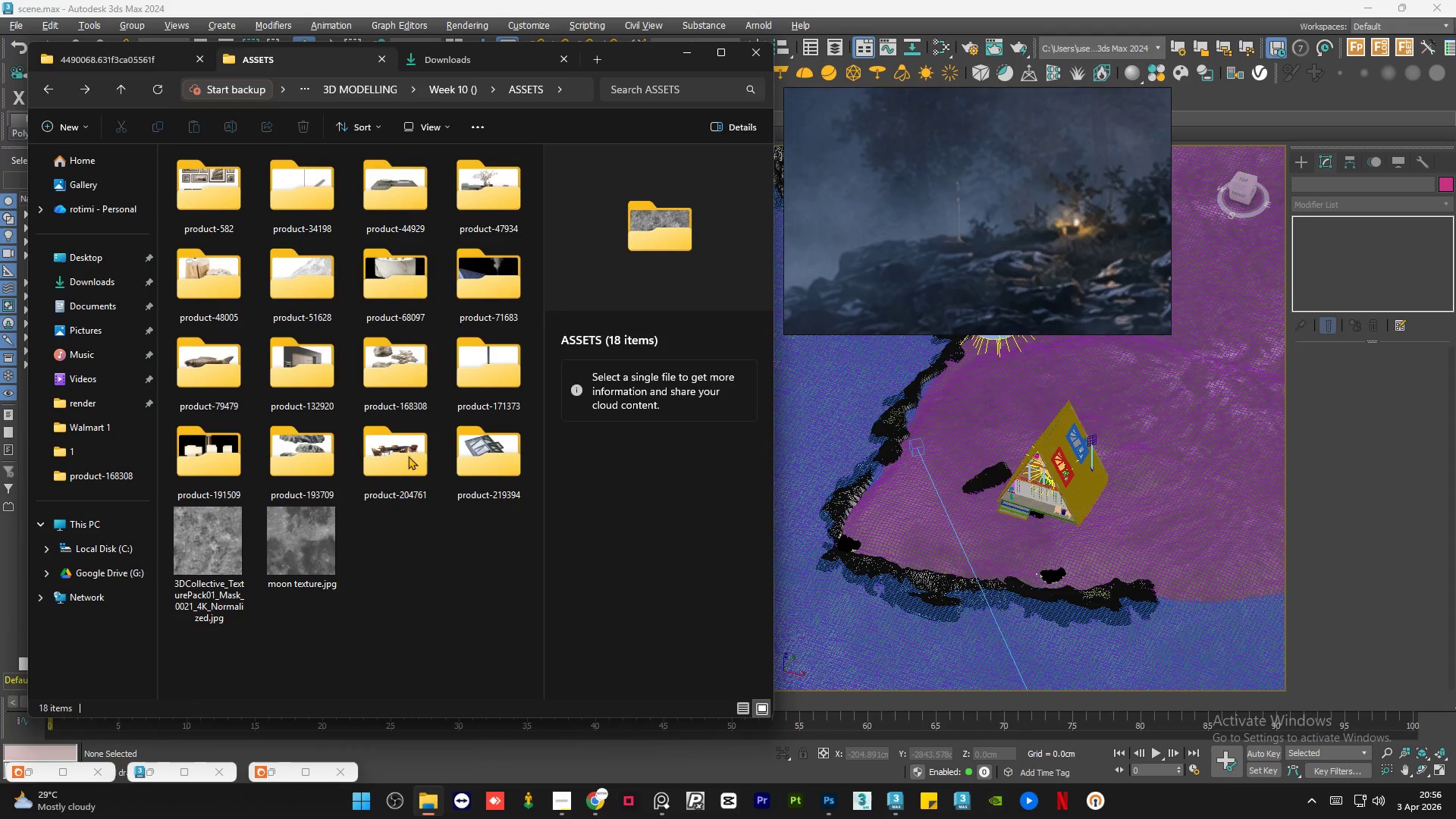 
mouse_move([411, 373])
 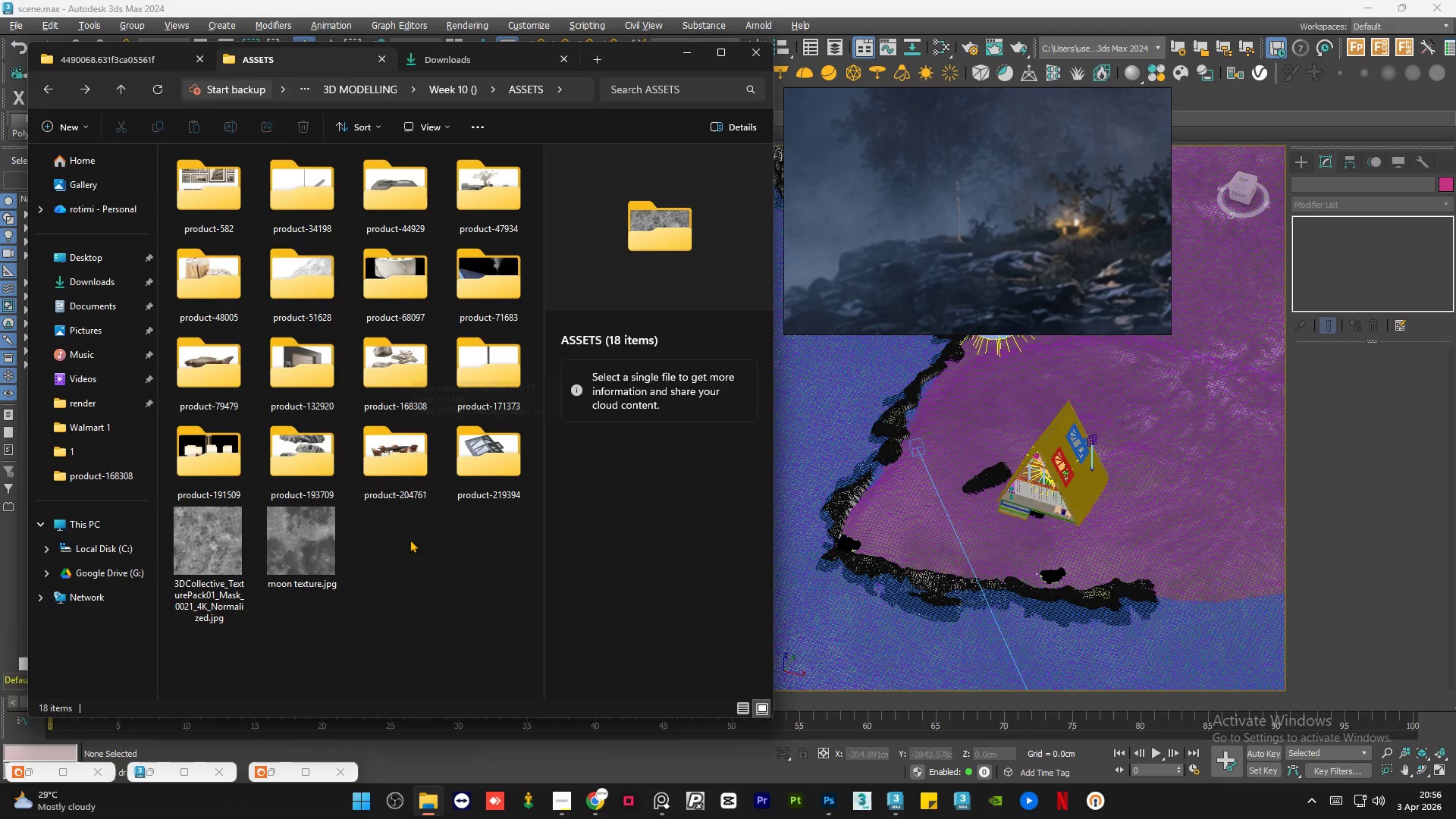 
left_click([410, 539])
 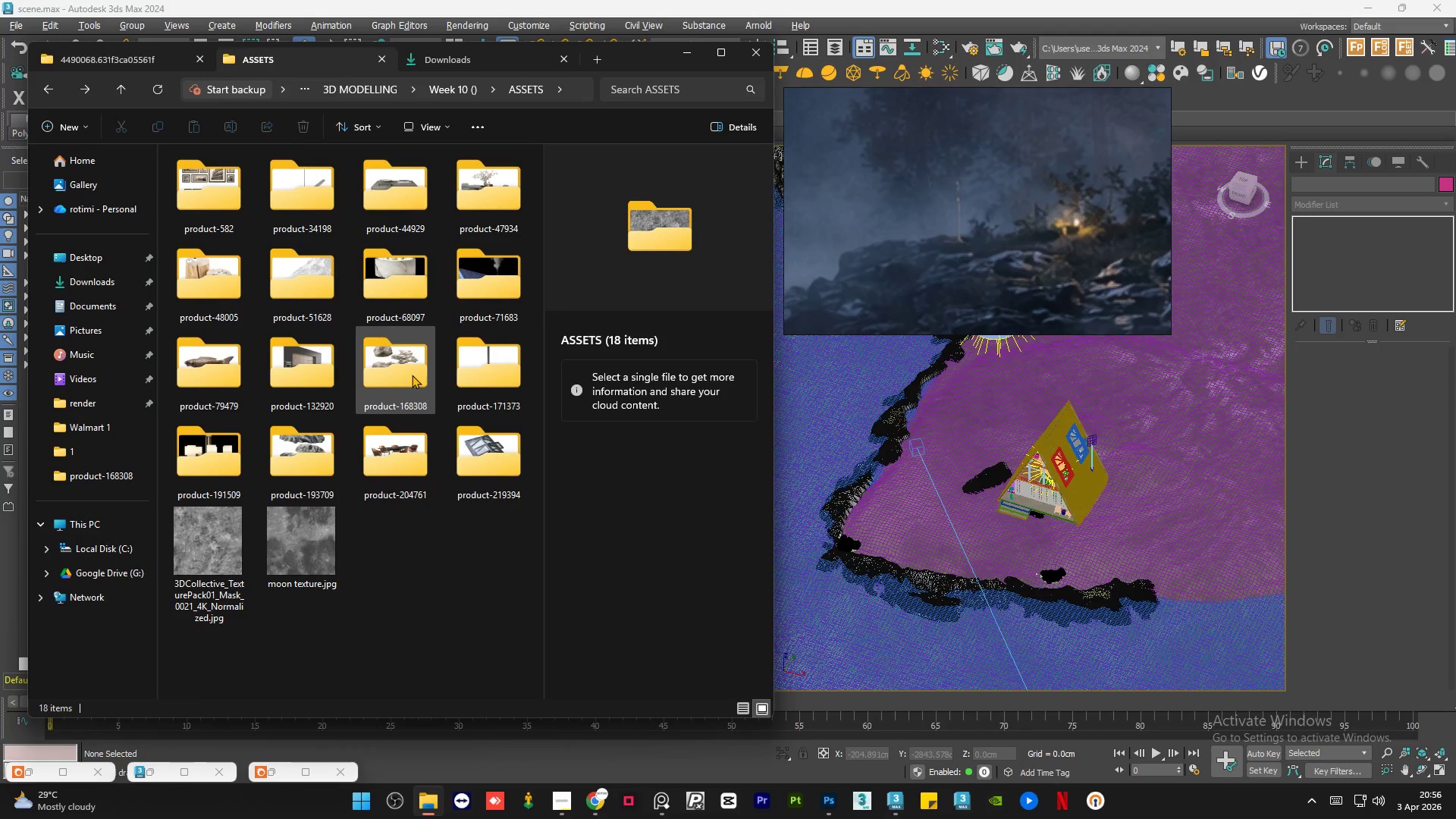 
double_click([412, 374])
 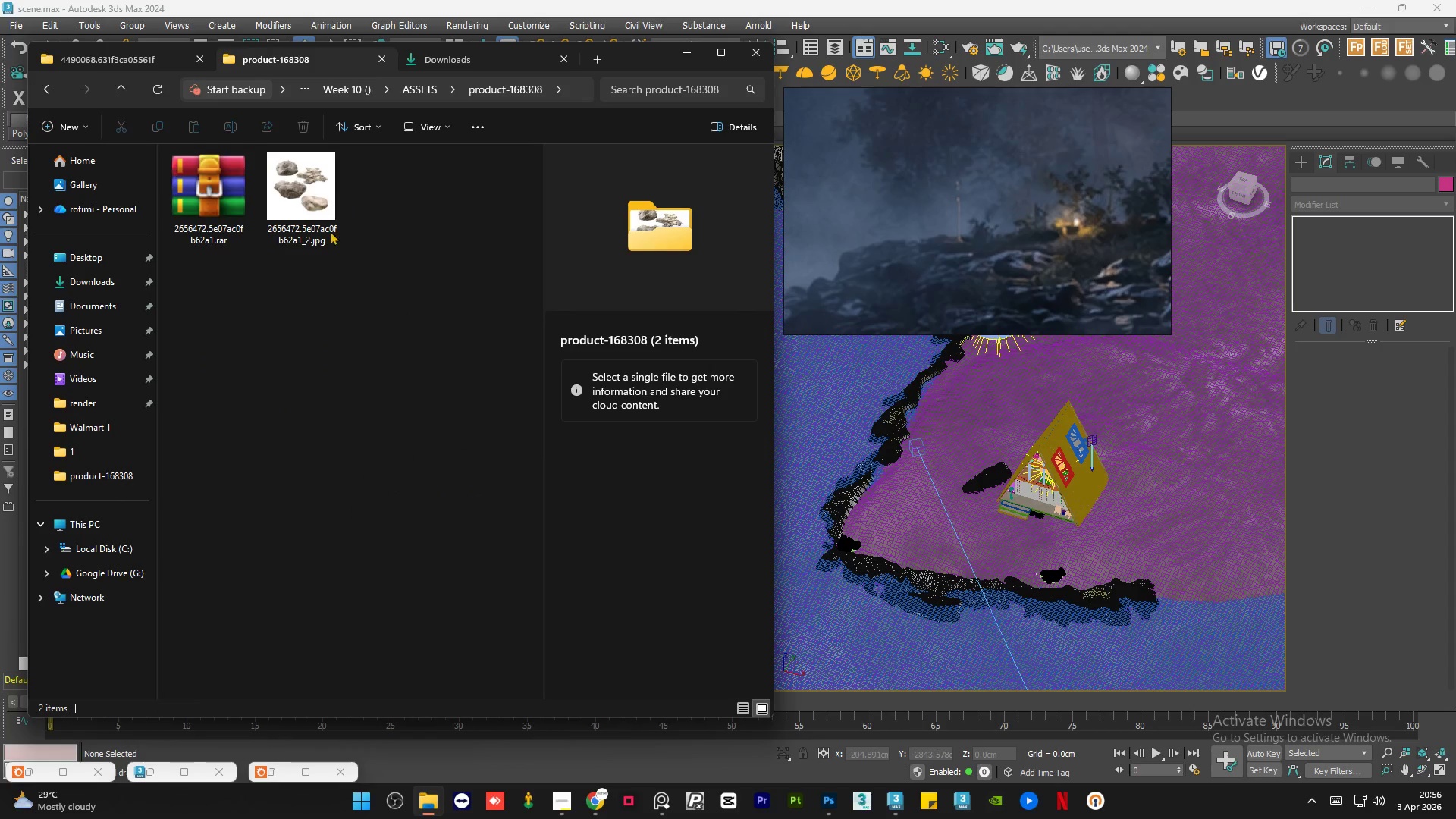 
left_click([318, 196])
 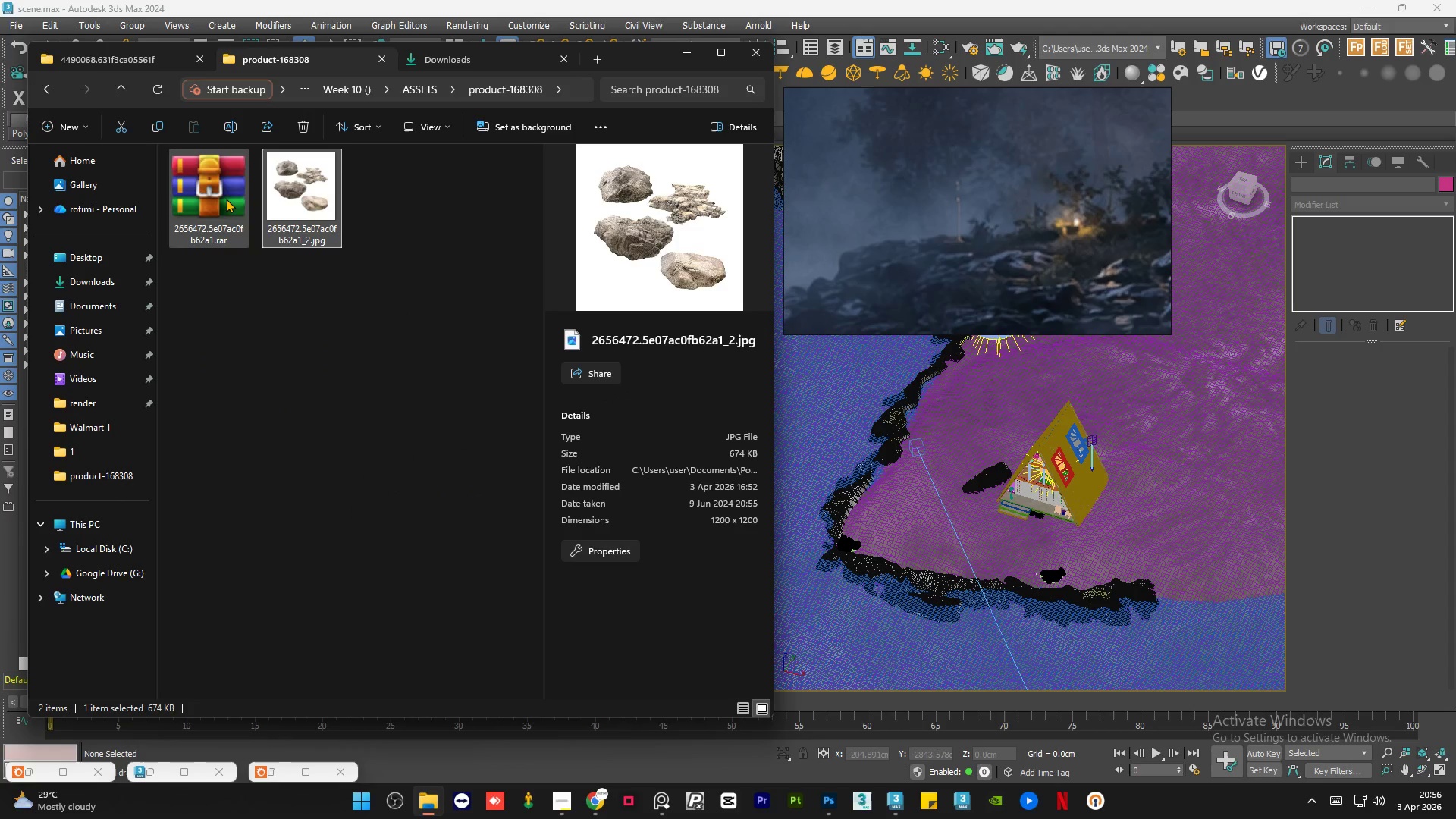 
double_click([226, 199])
 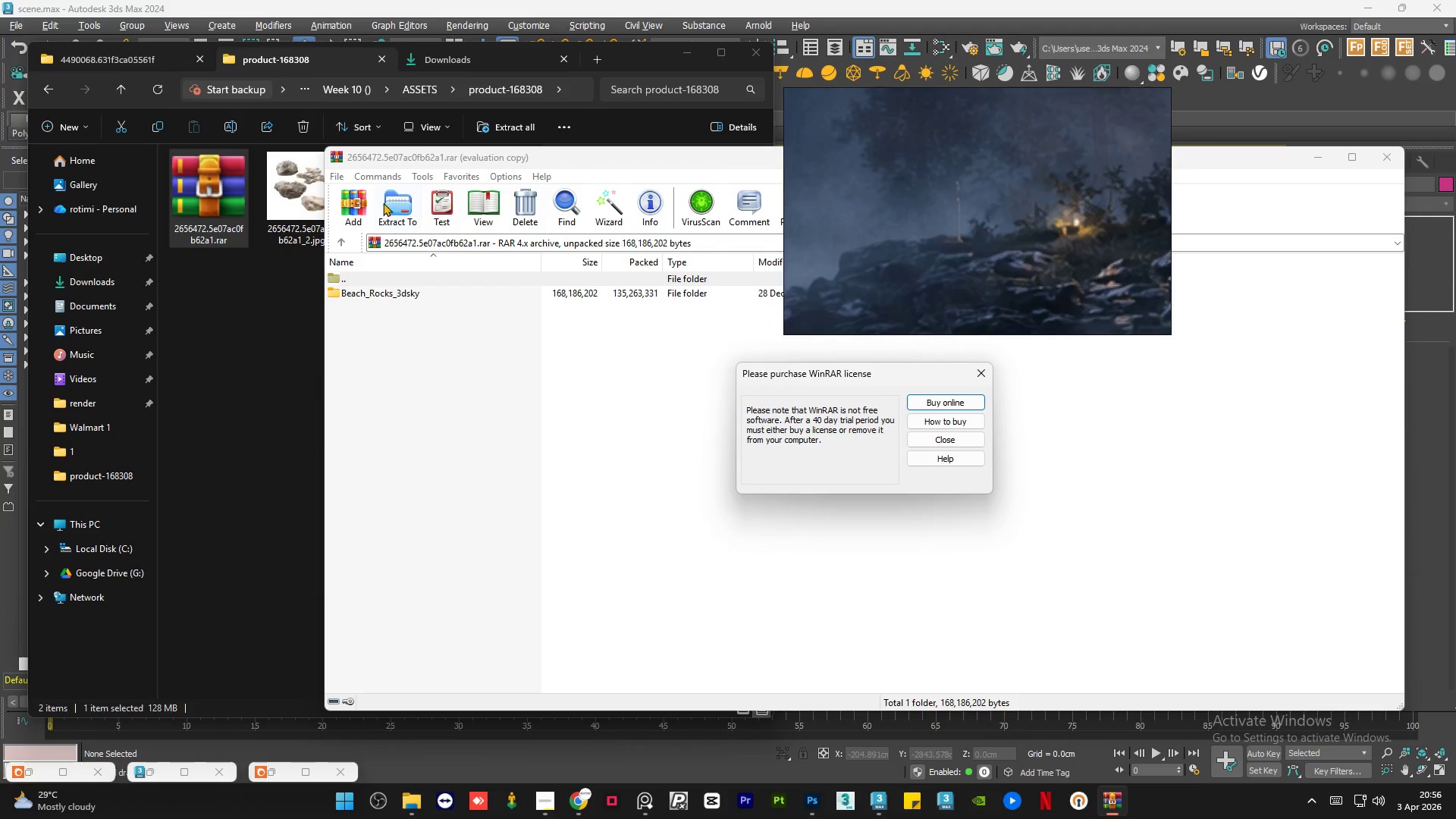 
left_click([984, 380])
 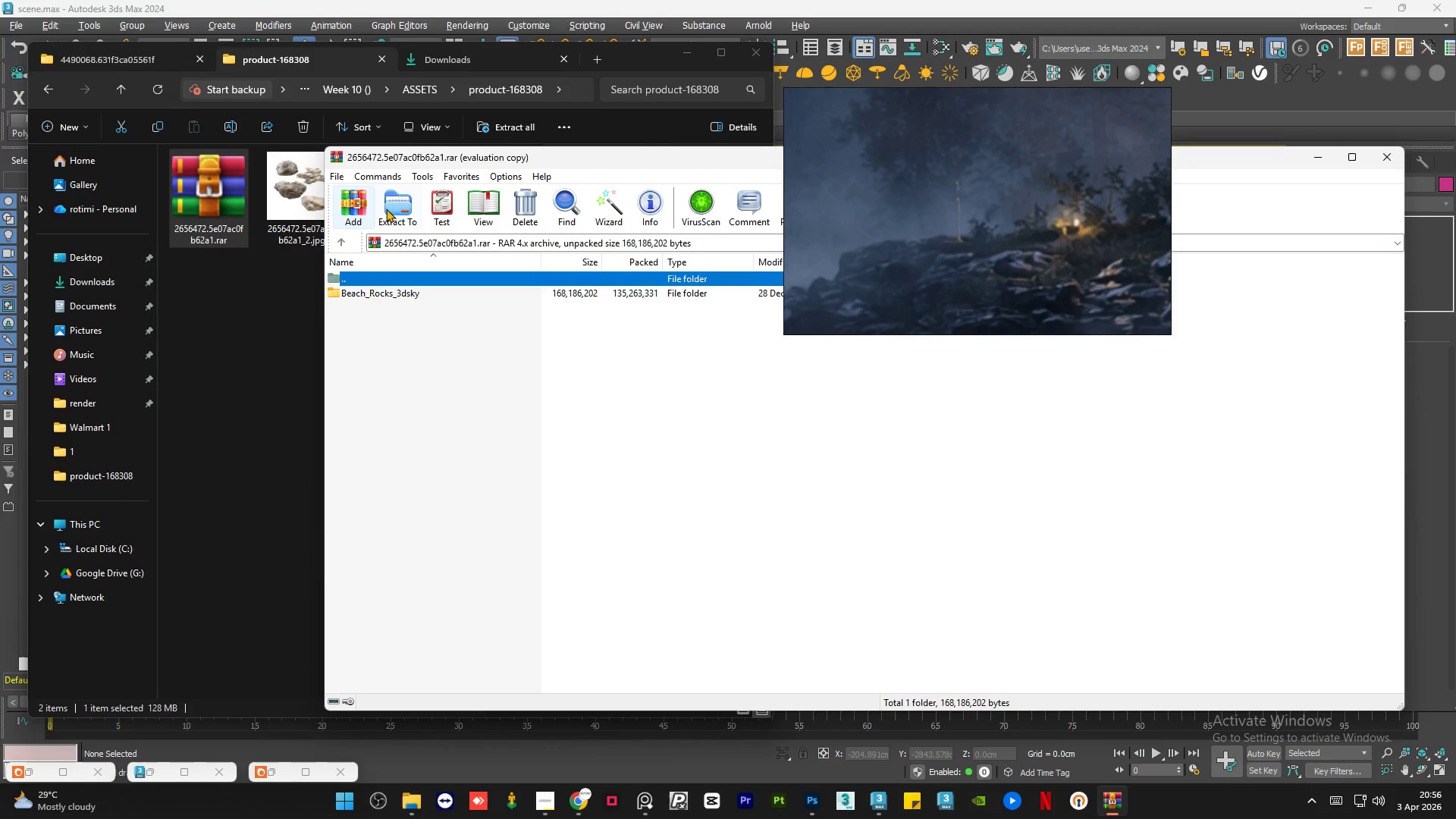 
left_click([400, 210])
 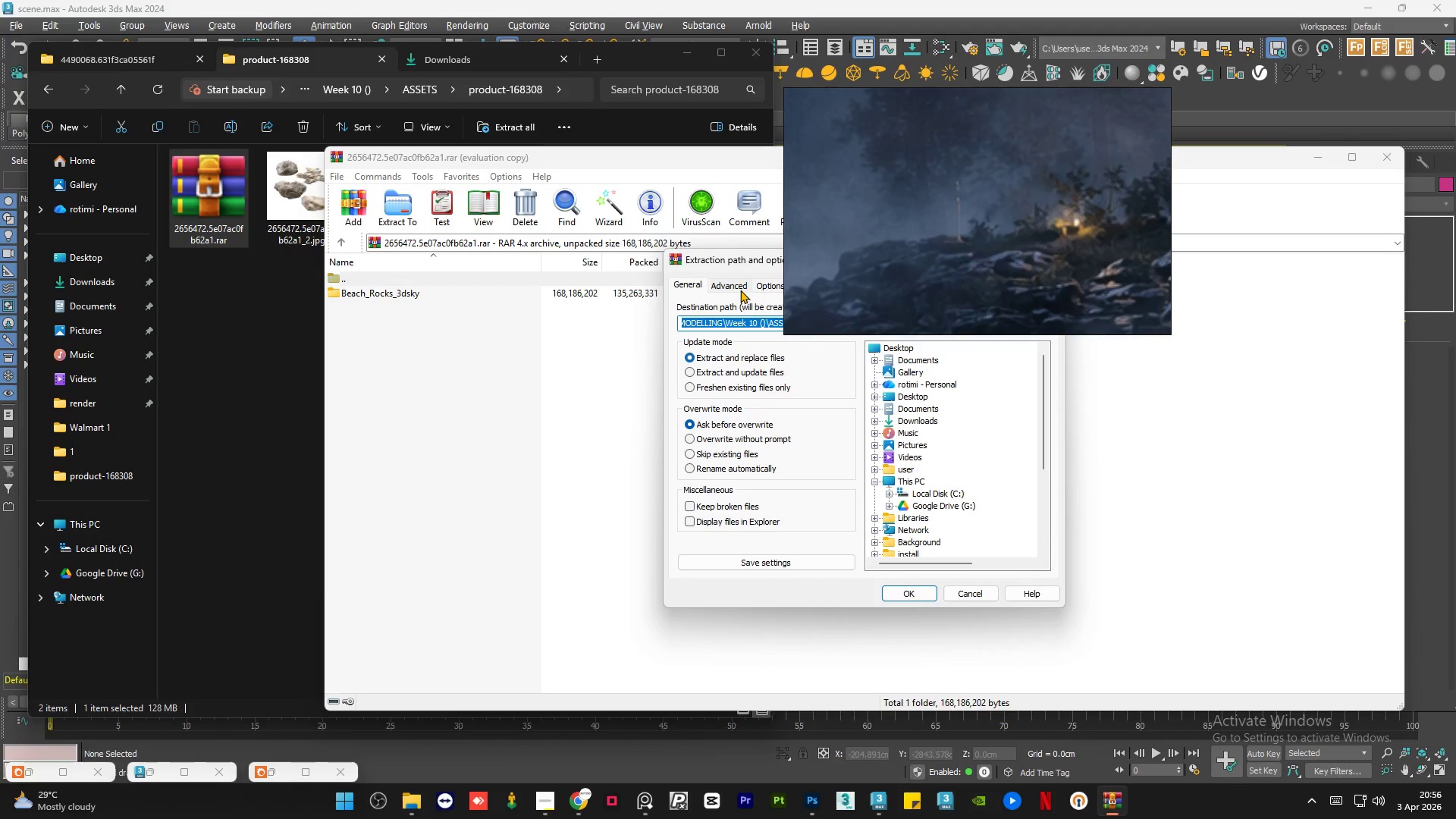 
left_click([739, 289])
 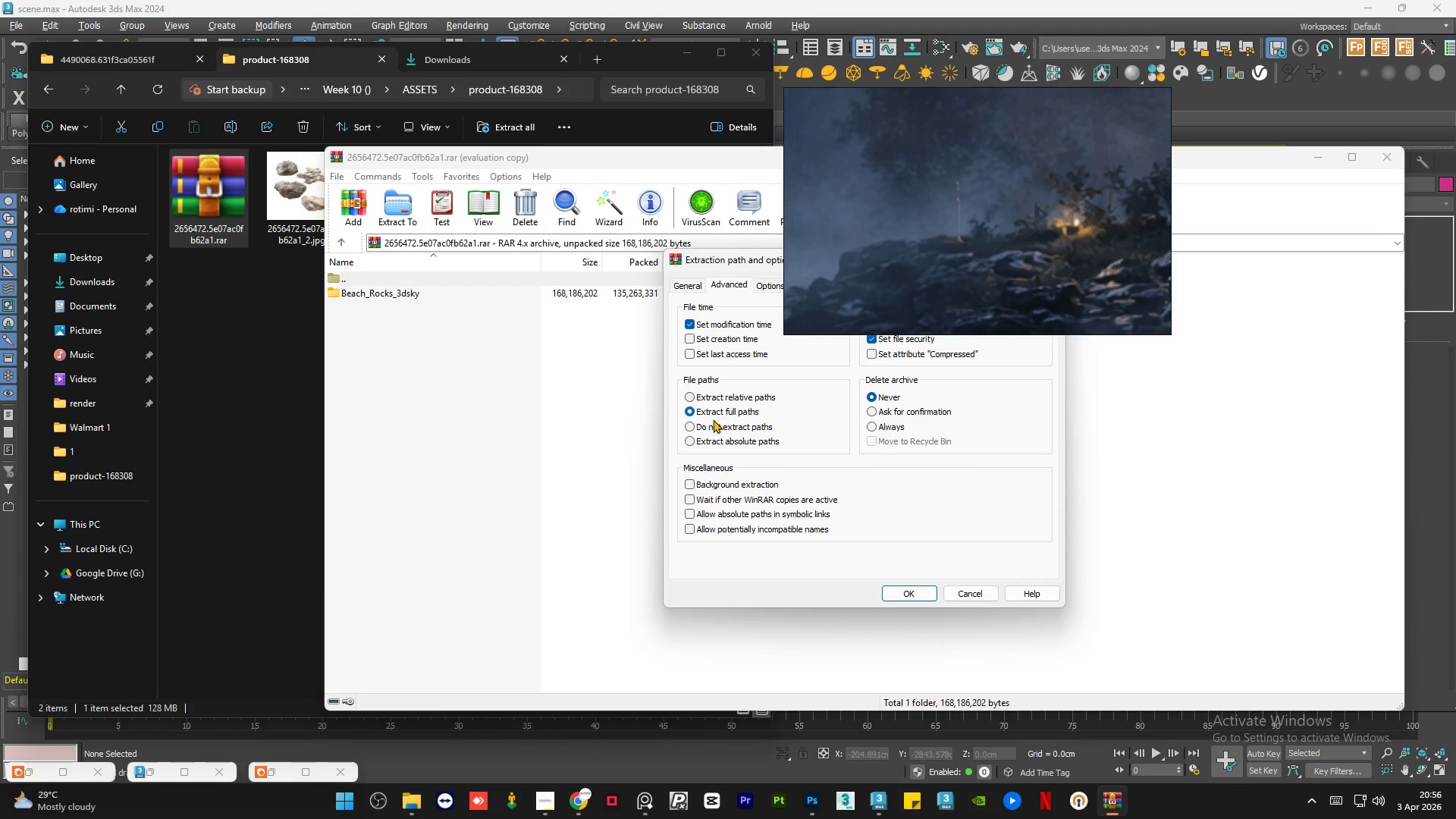 
left_click([711, 422])
 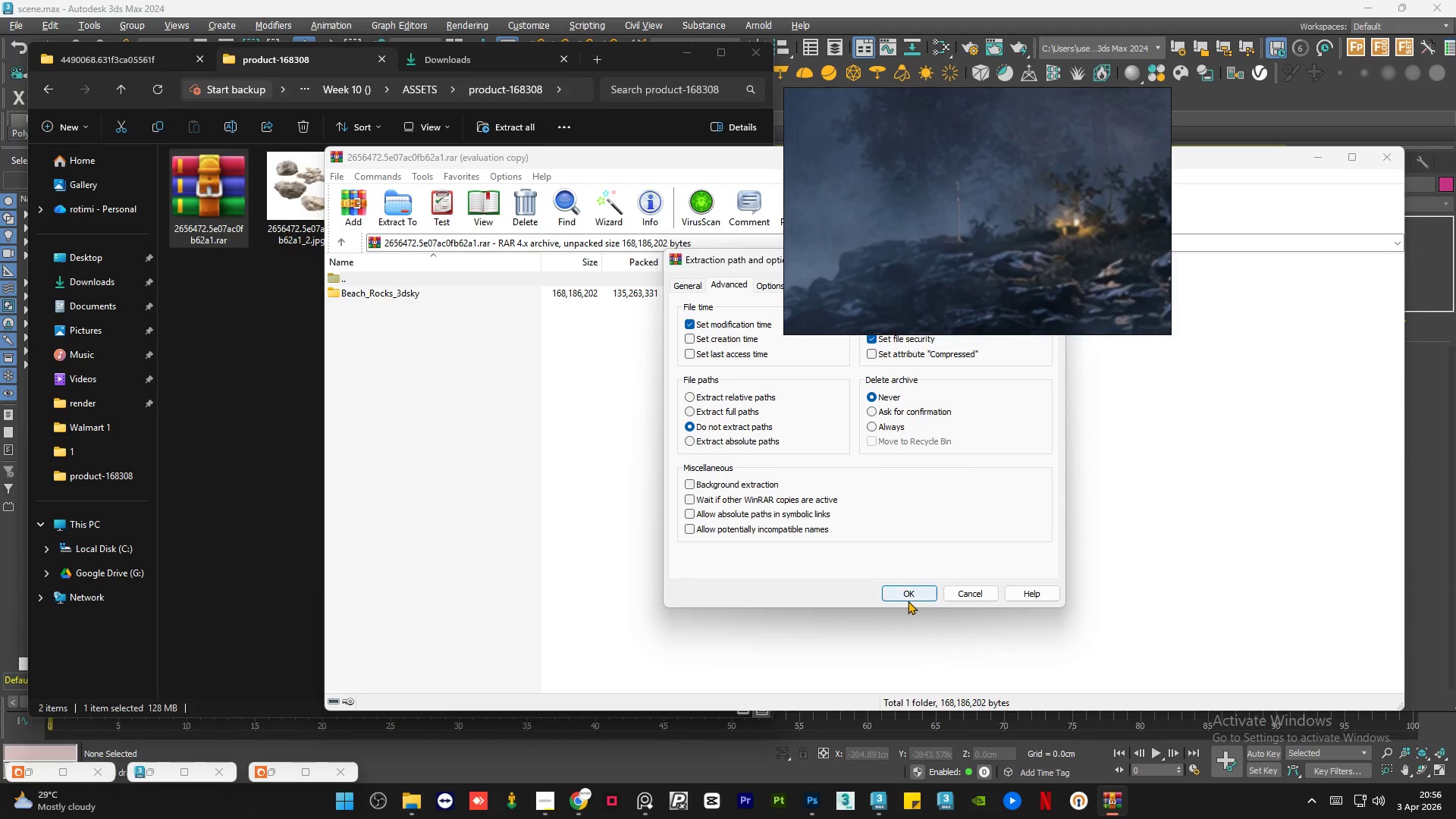 
left_click([915, 591])
 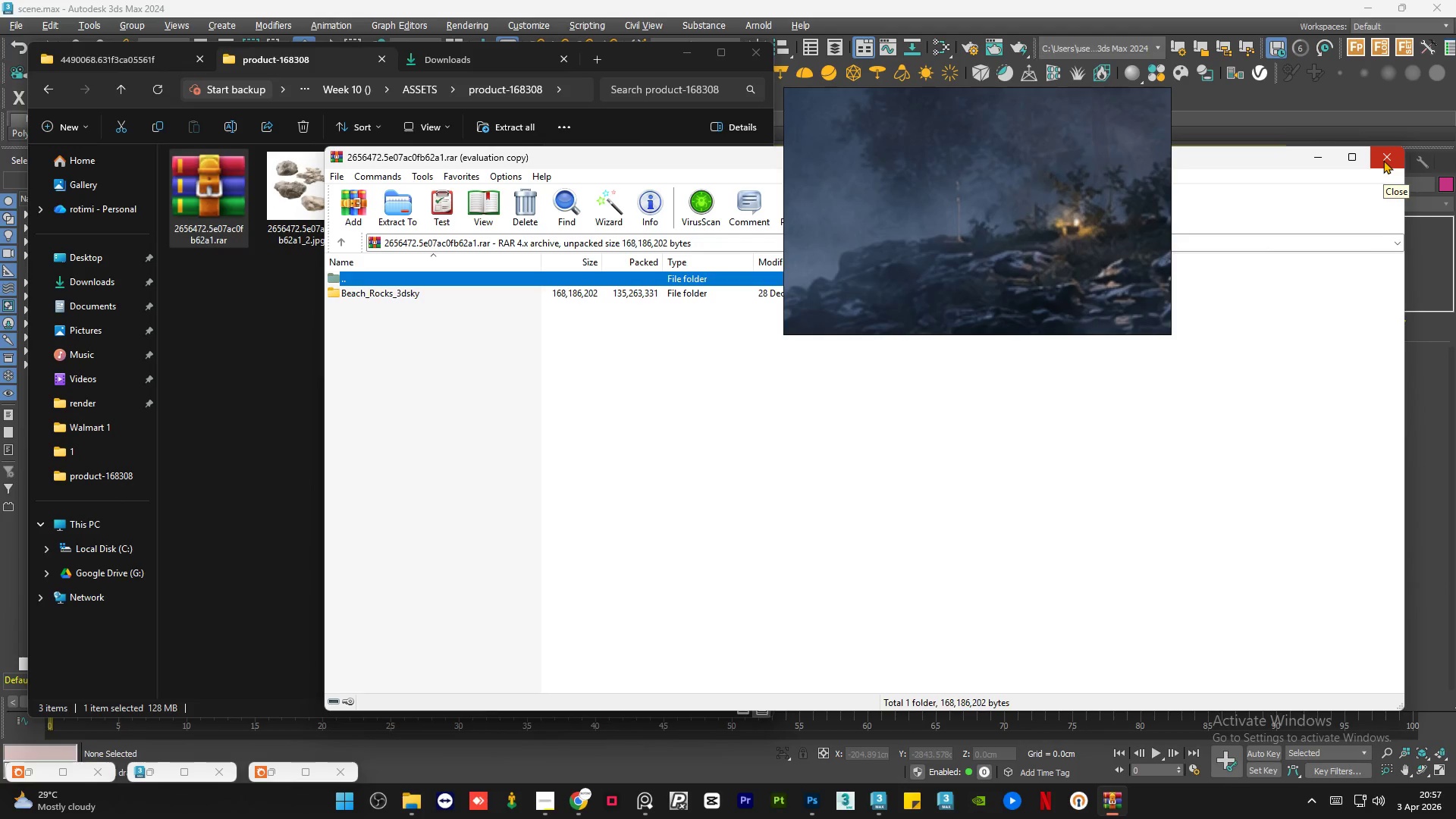 
left_click([1383, 160])
 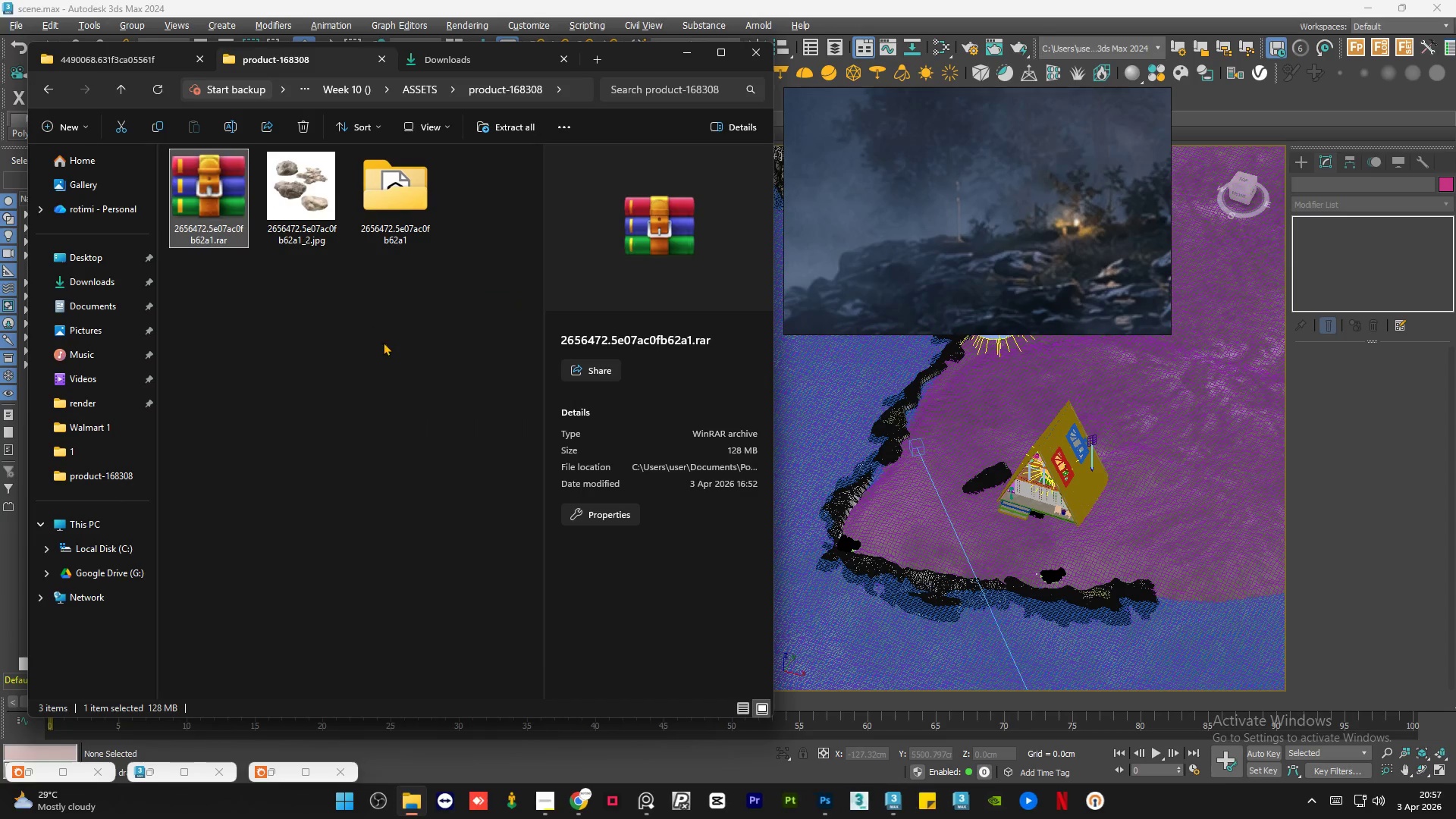 
left_click([383, 344])
 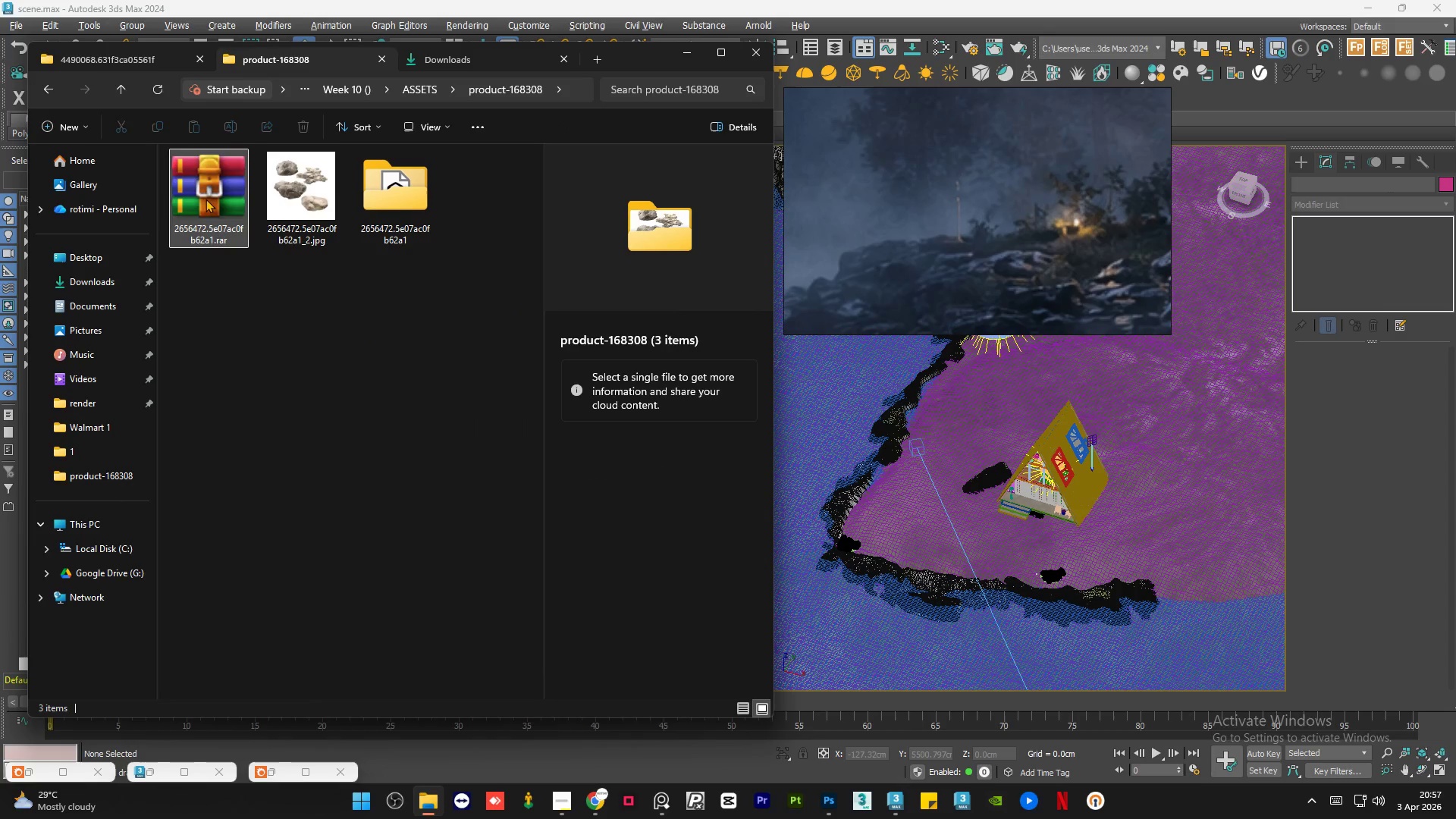 
left_click([206, 199])
 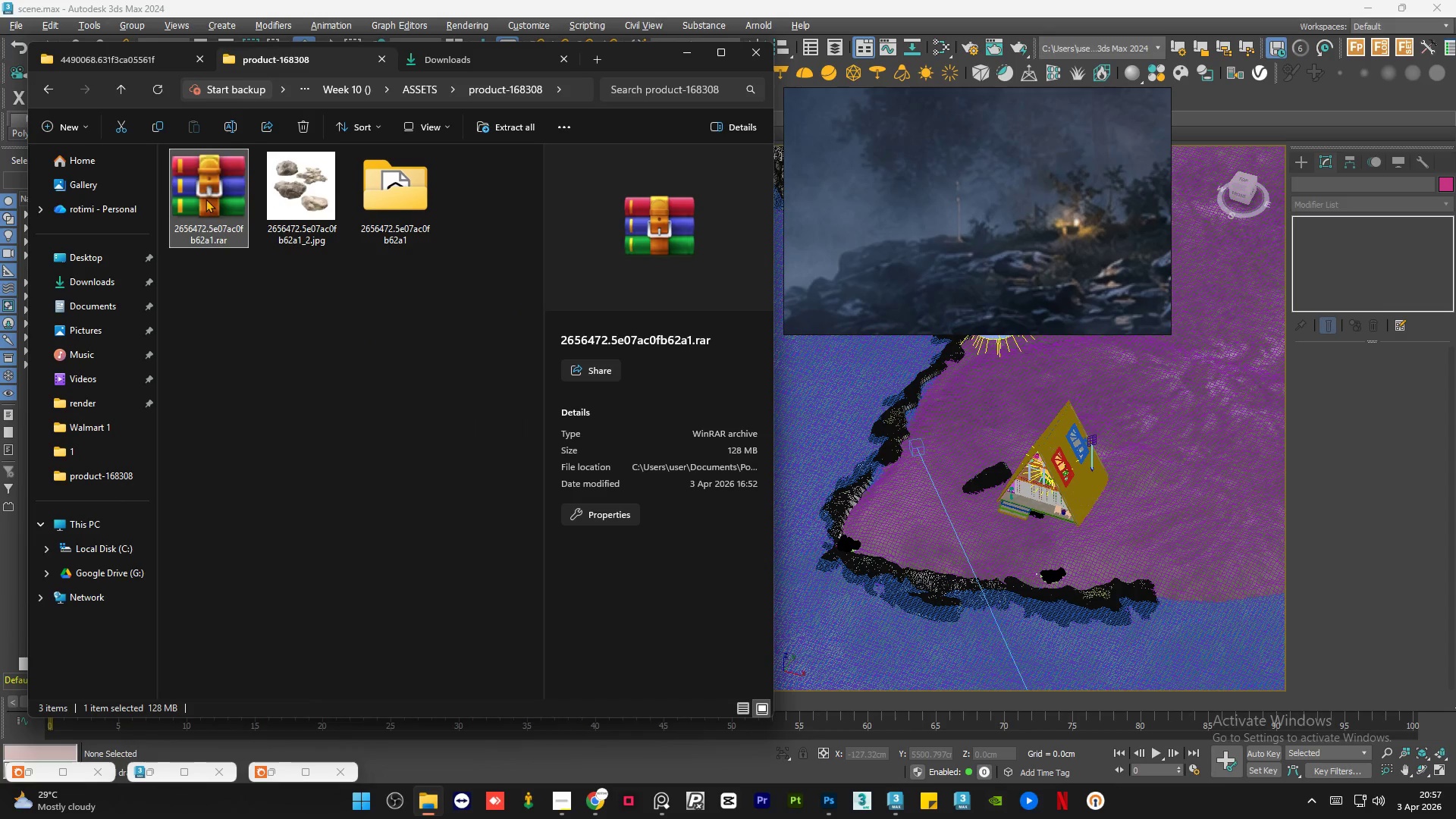 
key(Delete)
 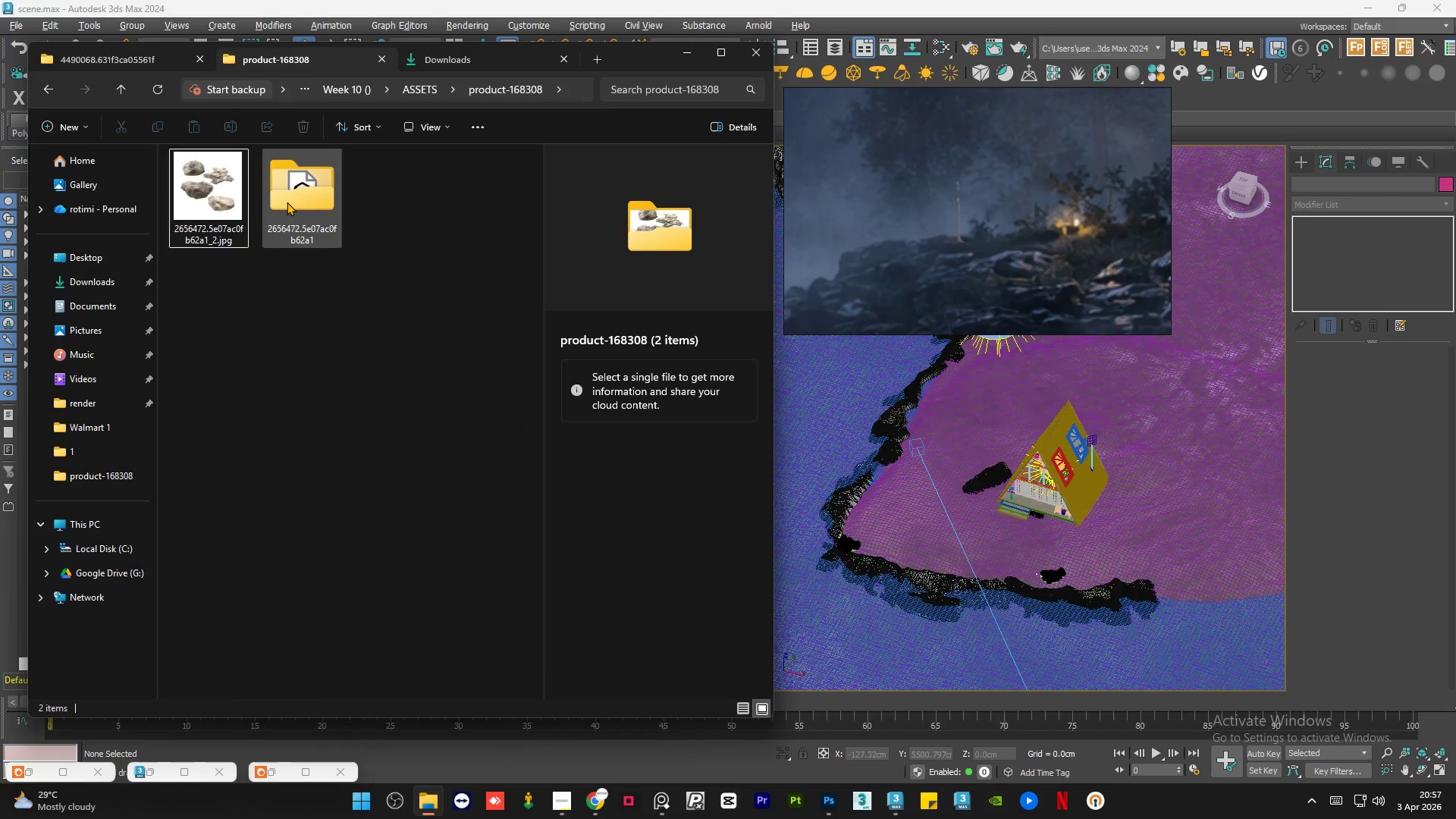 
double_click([287, 202])
 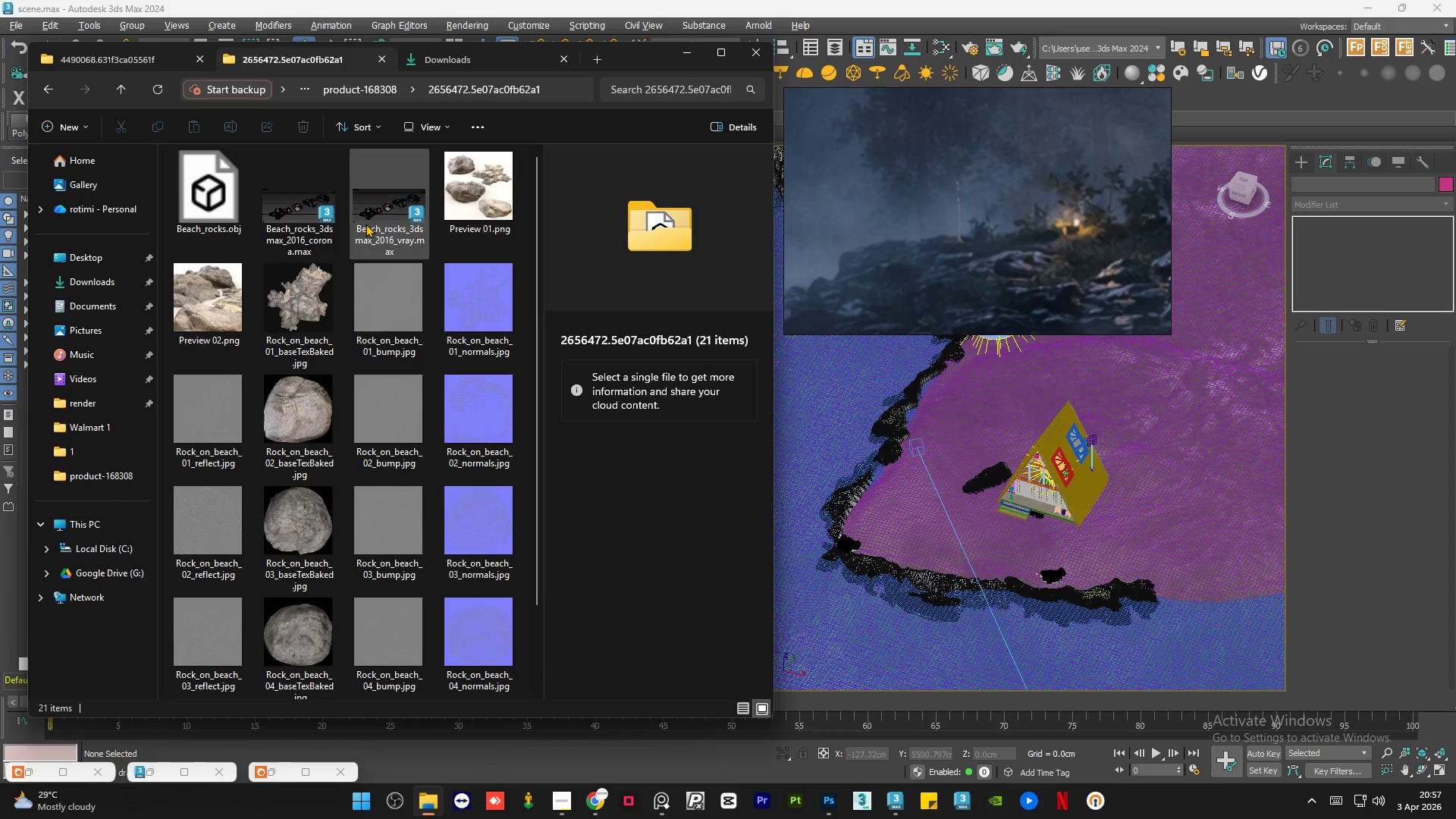 
left_click([311, 210])
 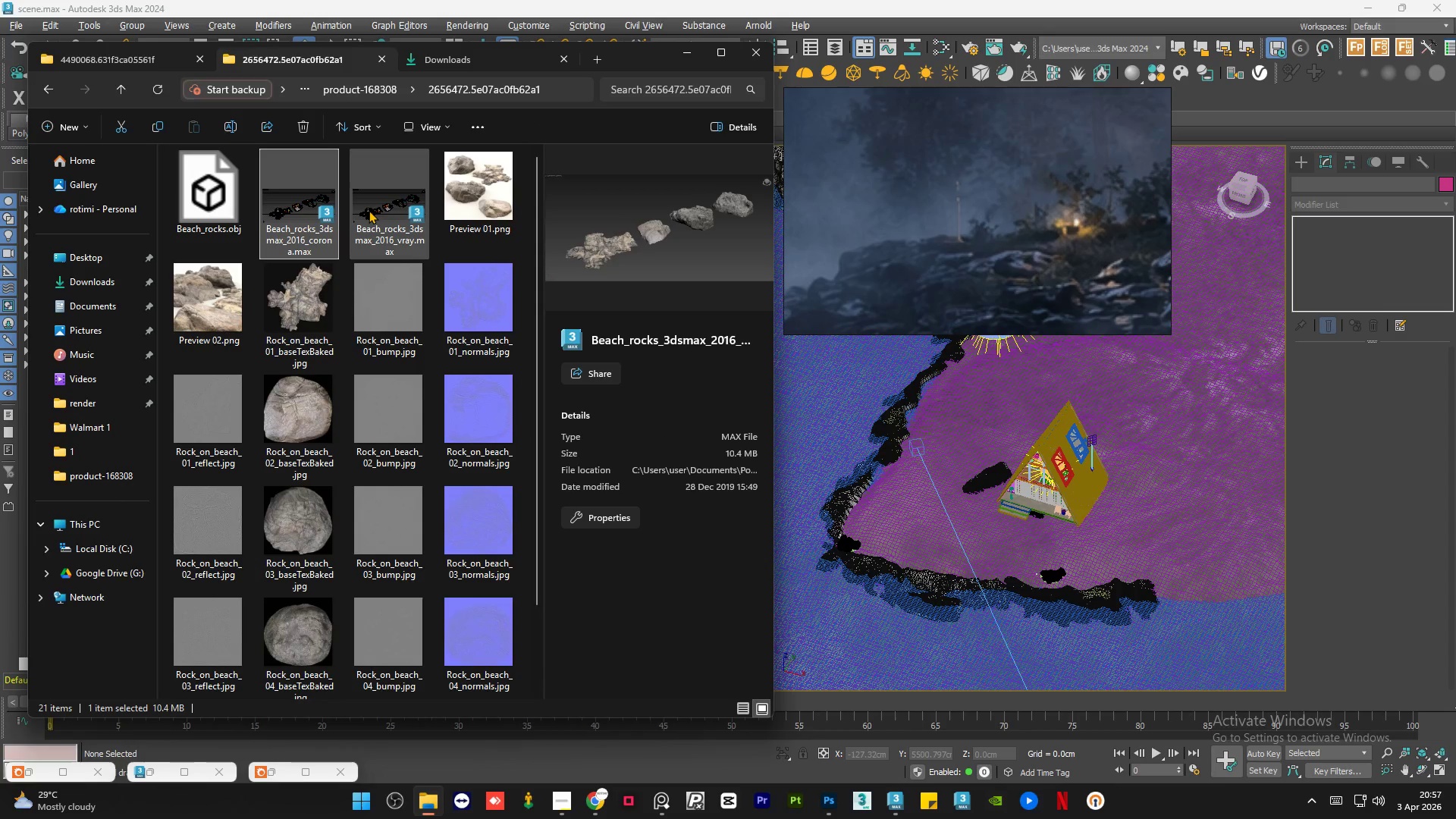 
left_click([369, 210])
 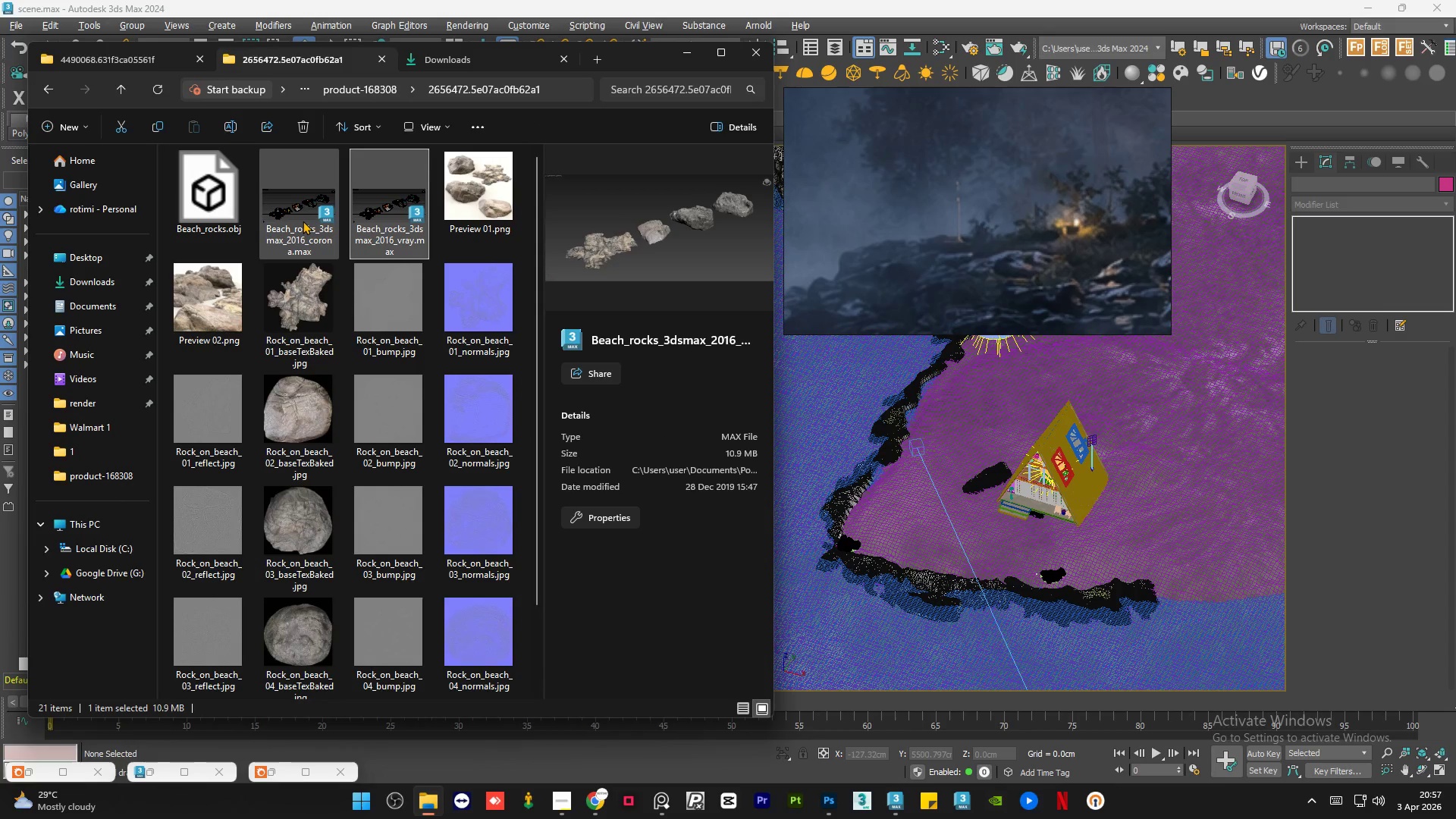 
left_click([303, 221])
 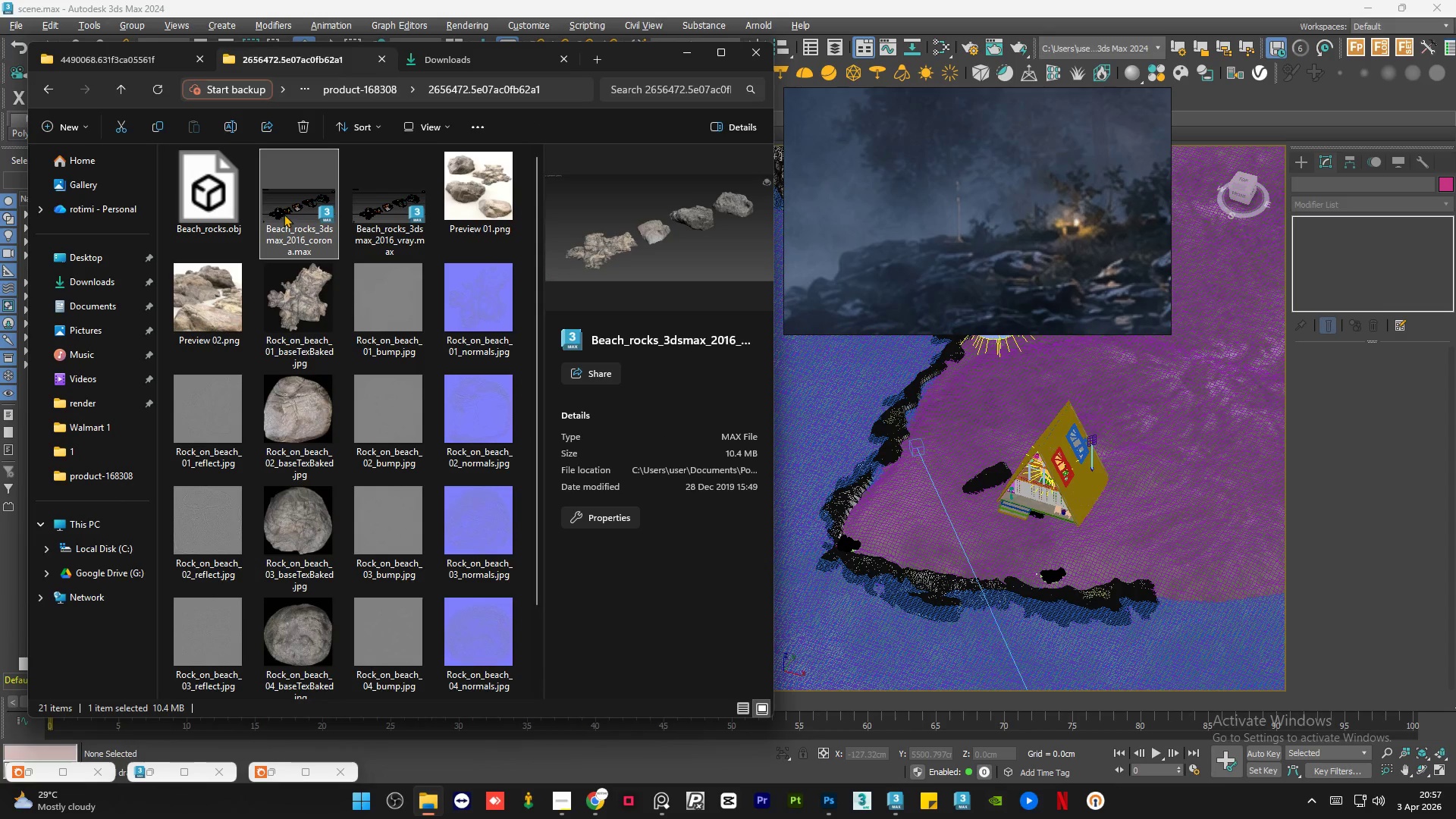 
left_click_drag(start_coordinate=[284, 214], to_coordinate=[1128, 532])
 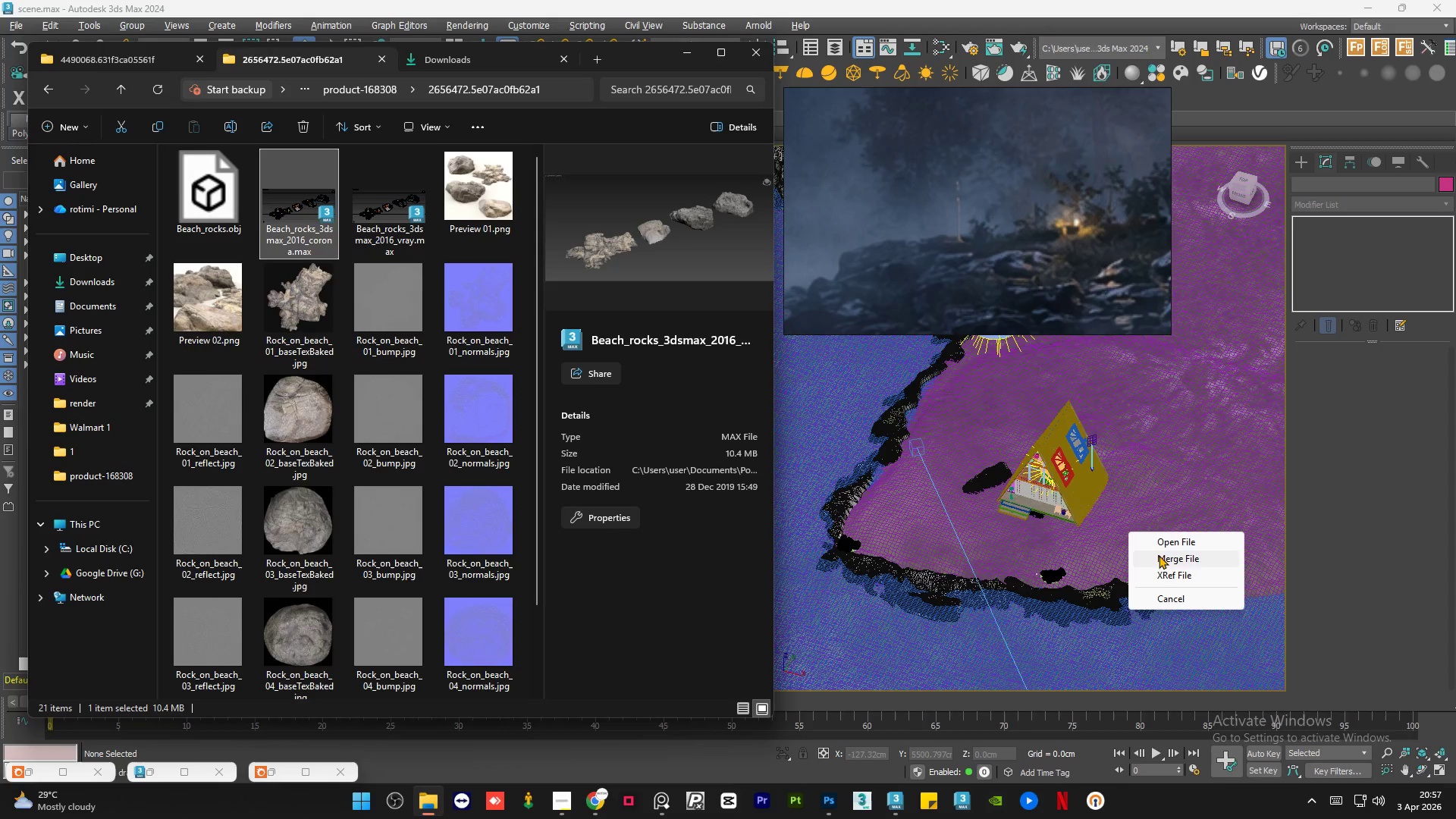 
left_click([1159, 555])
 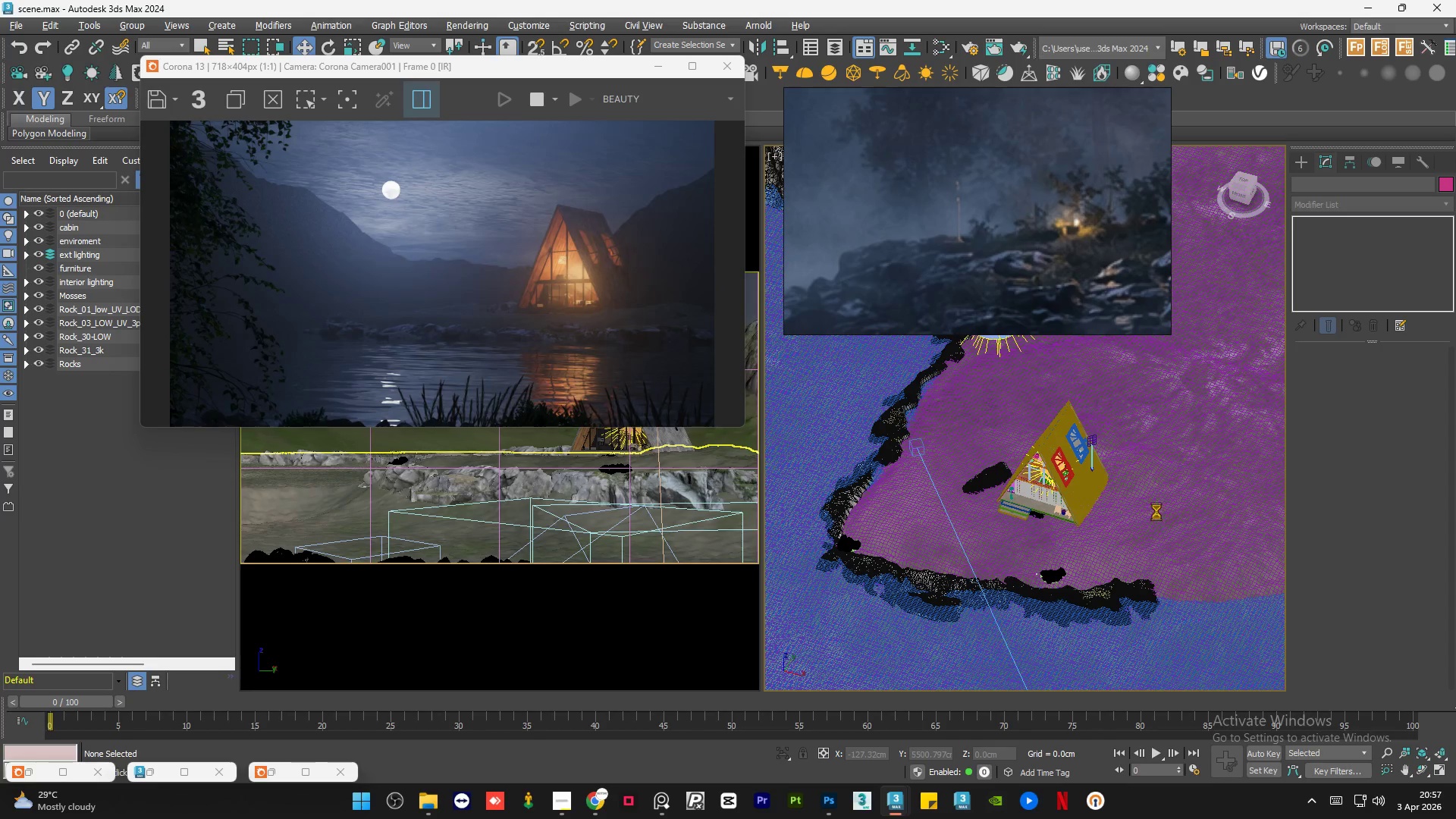 
wait(5.28)
 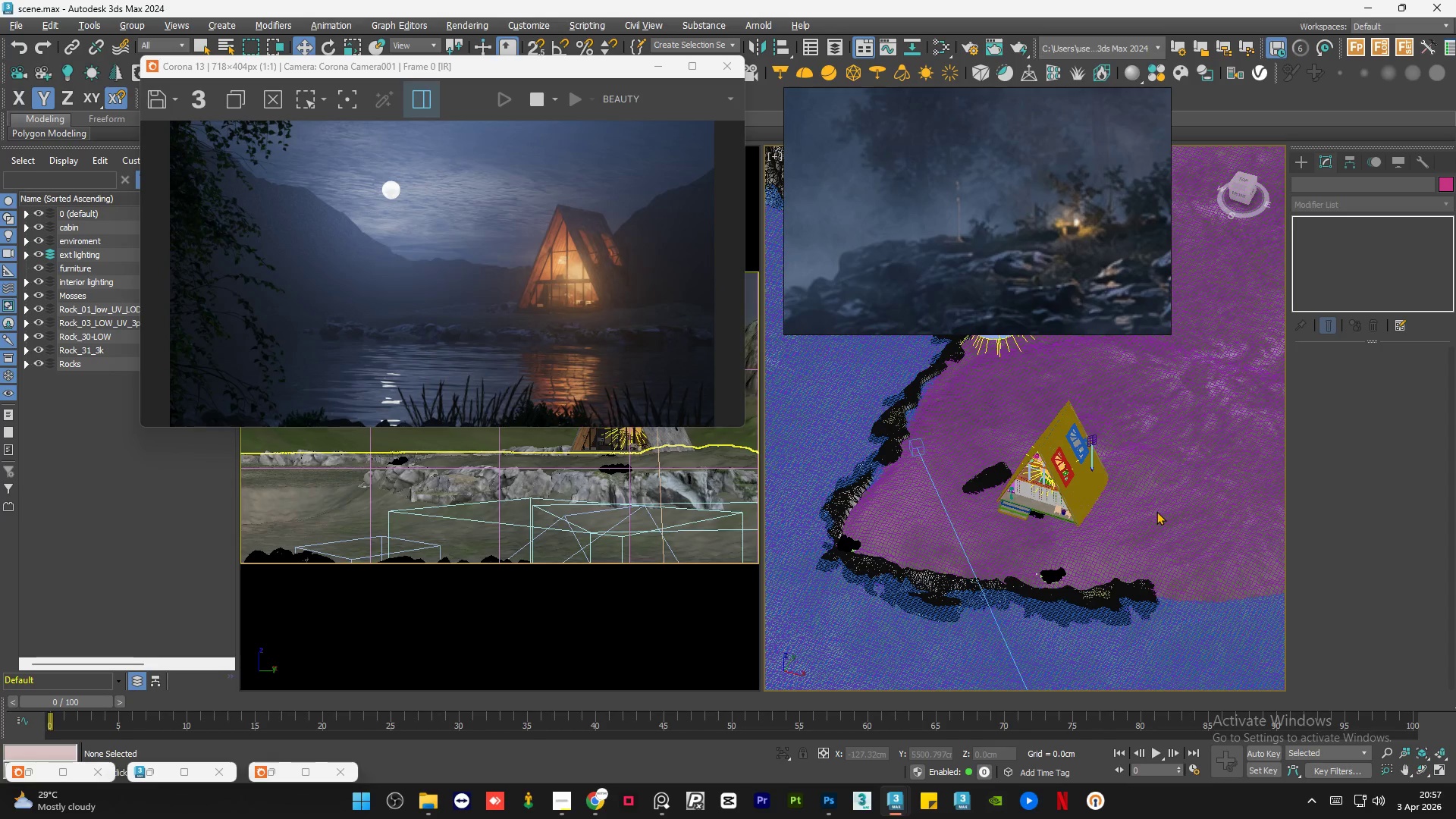 
left_click([785, 428])
 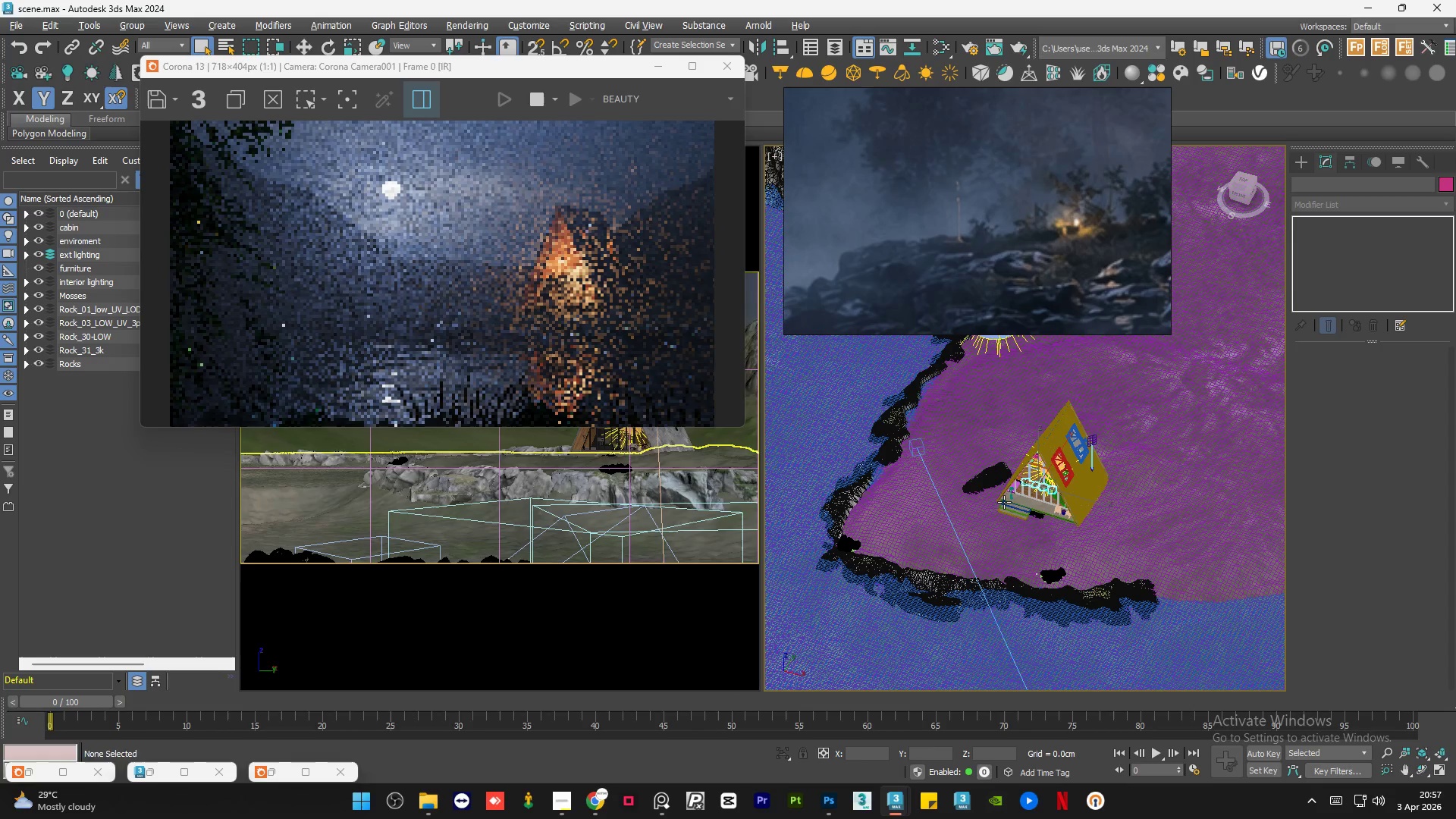 
scroll: coordinate [1004, 502], scroll_direction: down, amount: 1.0
 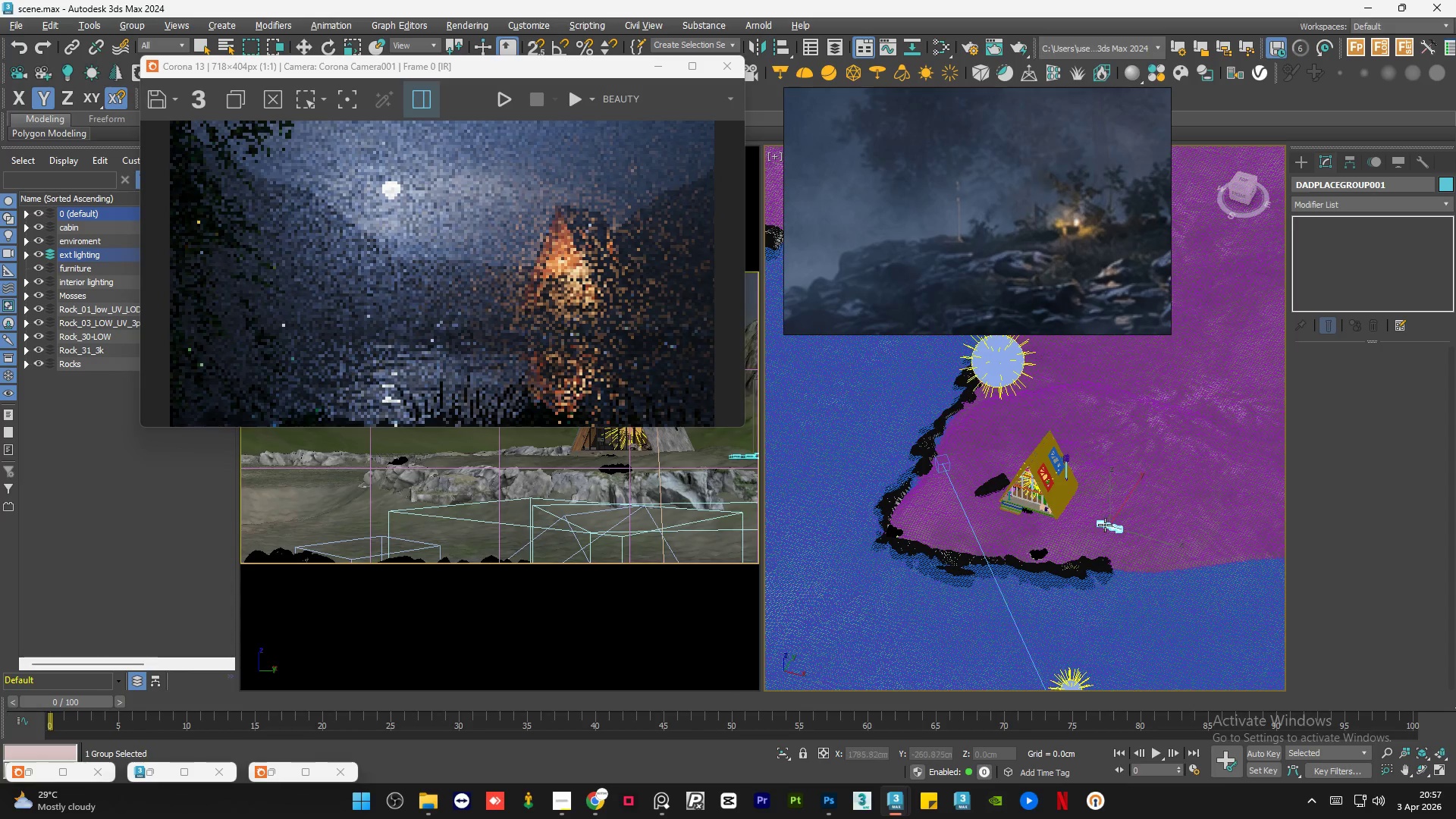 
left_click([1097, 522])
 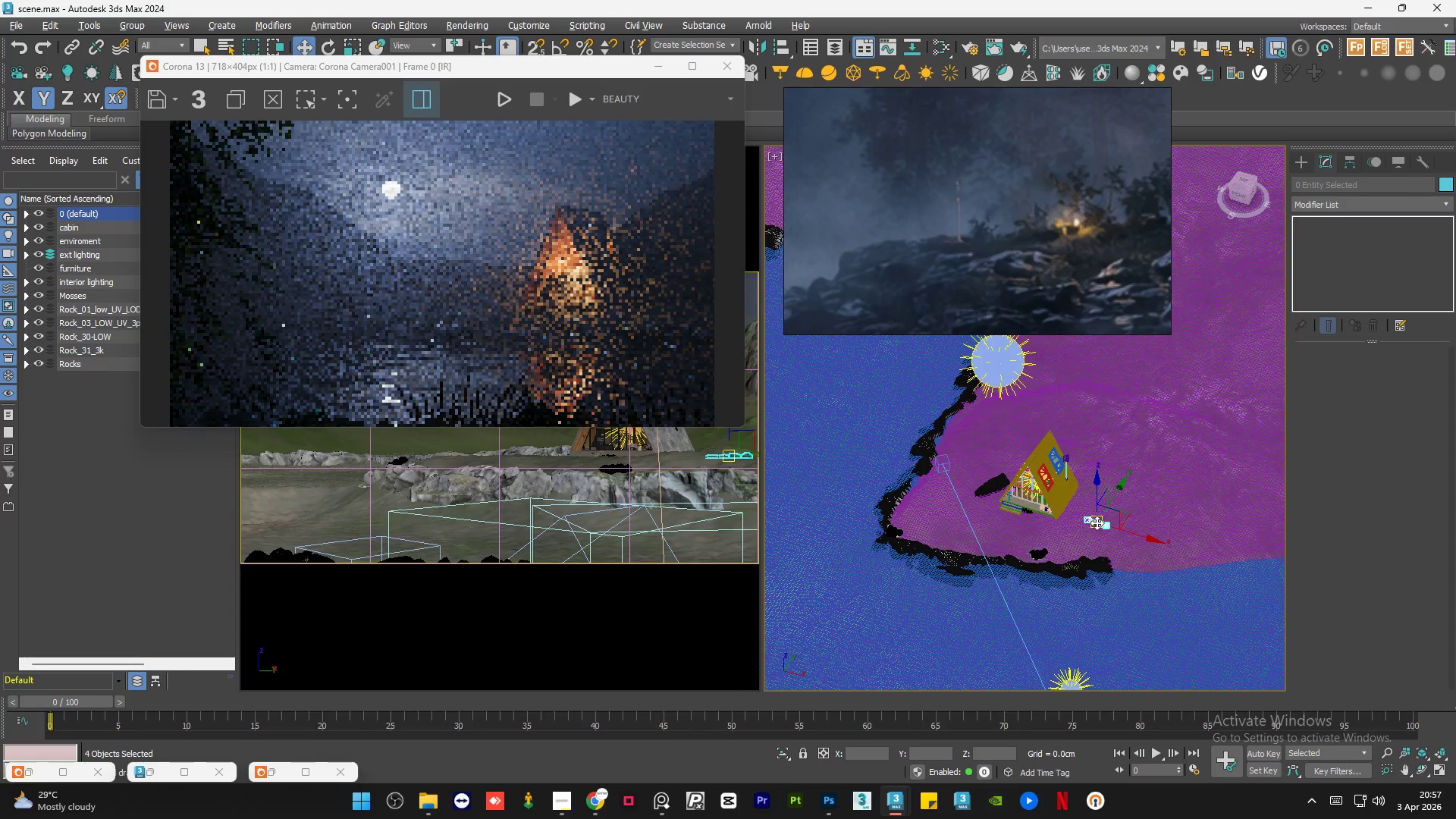 
scroll: coordinate [1097, 522], scroll_direction: up, amount: 5.0
 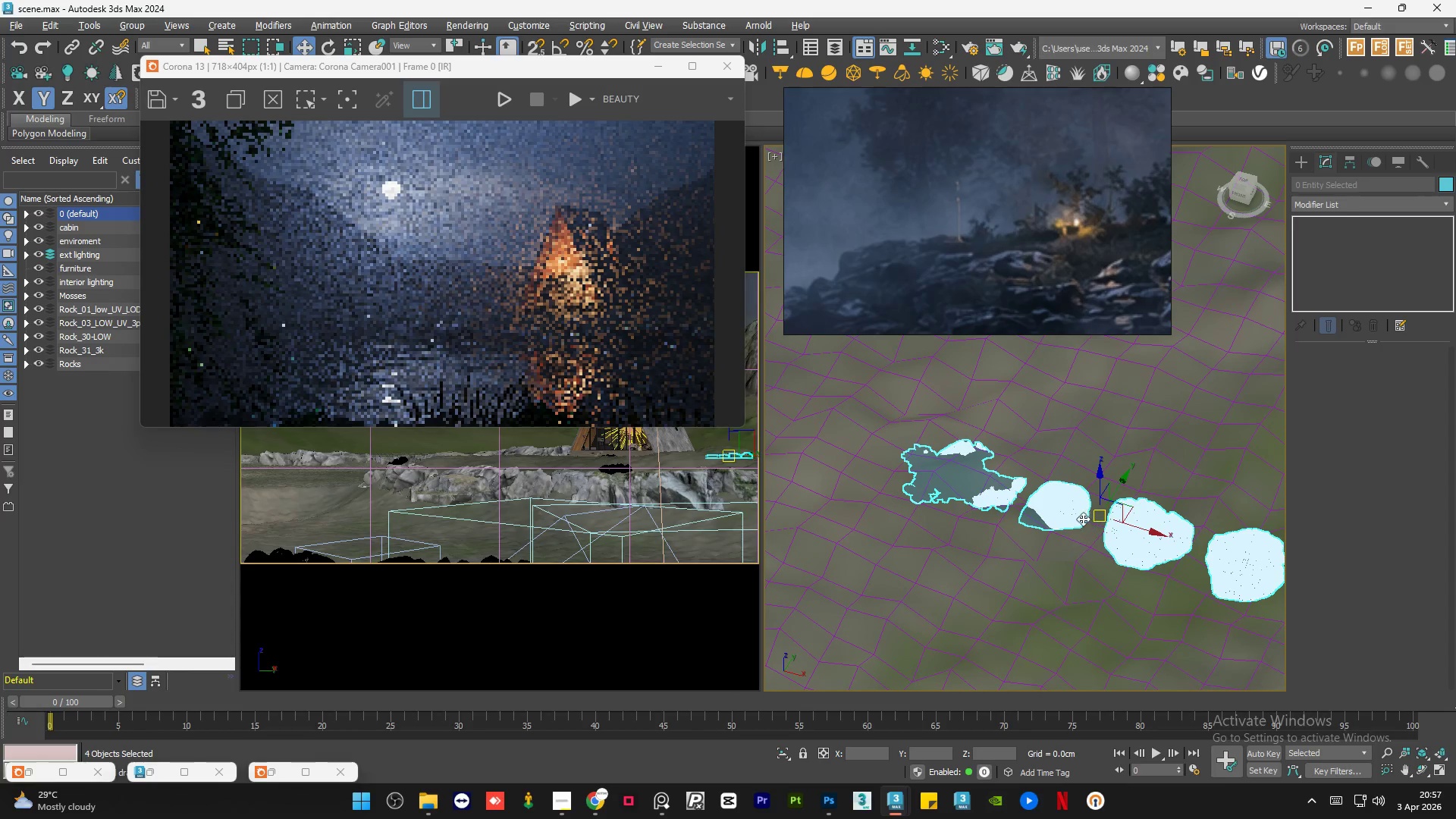 
left_click([1048, 504])
 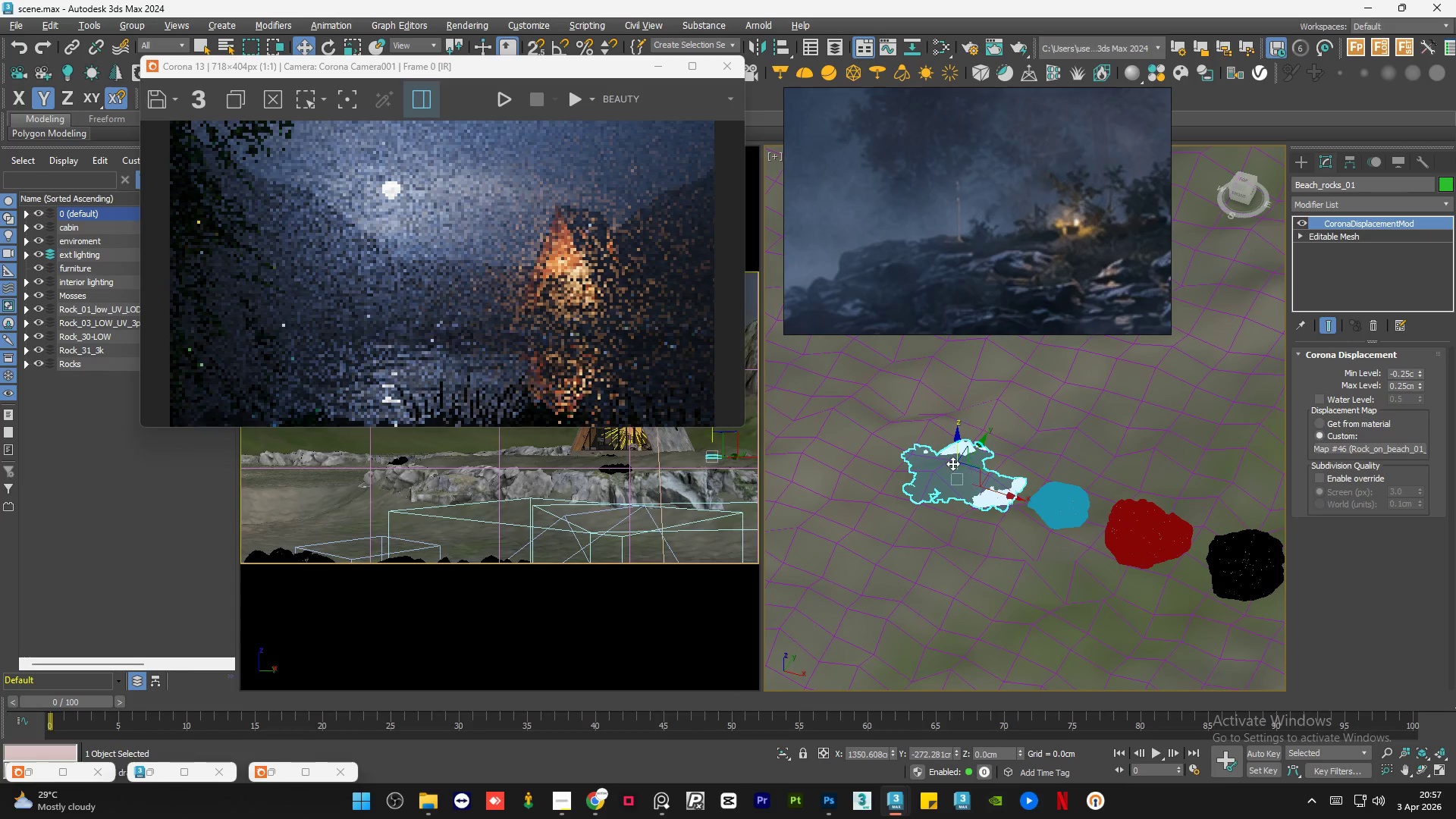 
left_click_drag(start_coordinate=[954, 452], to_coordinate=[958, 427])
 